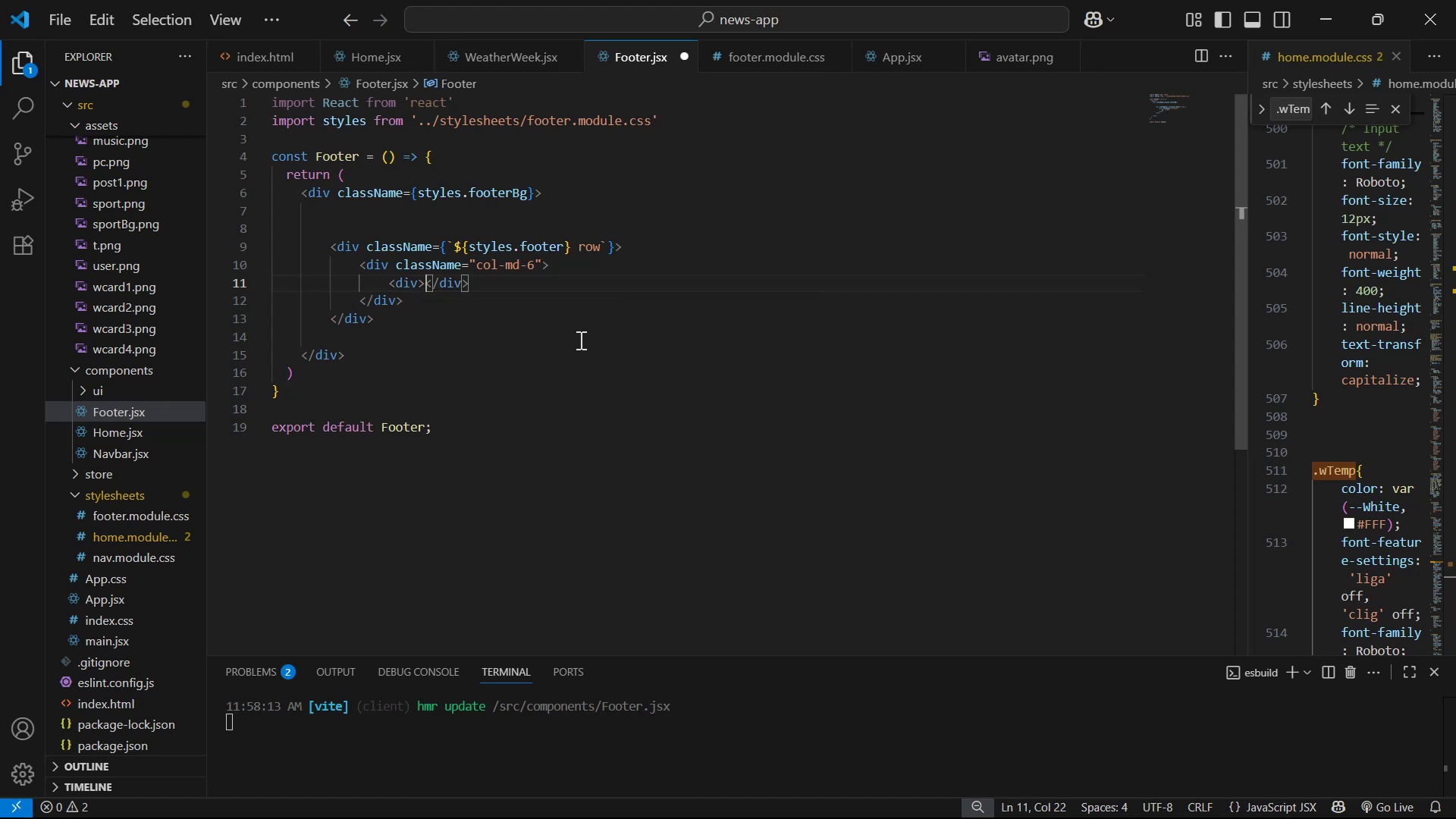 
key(Enter)
 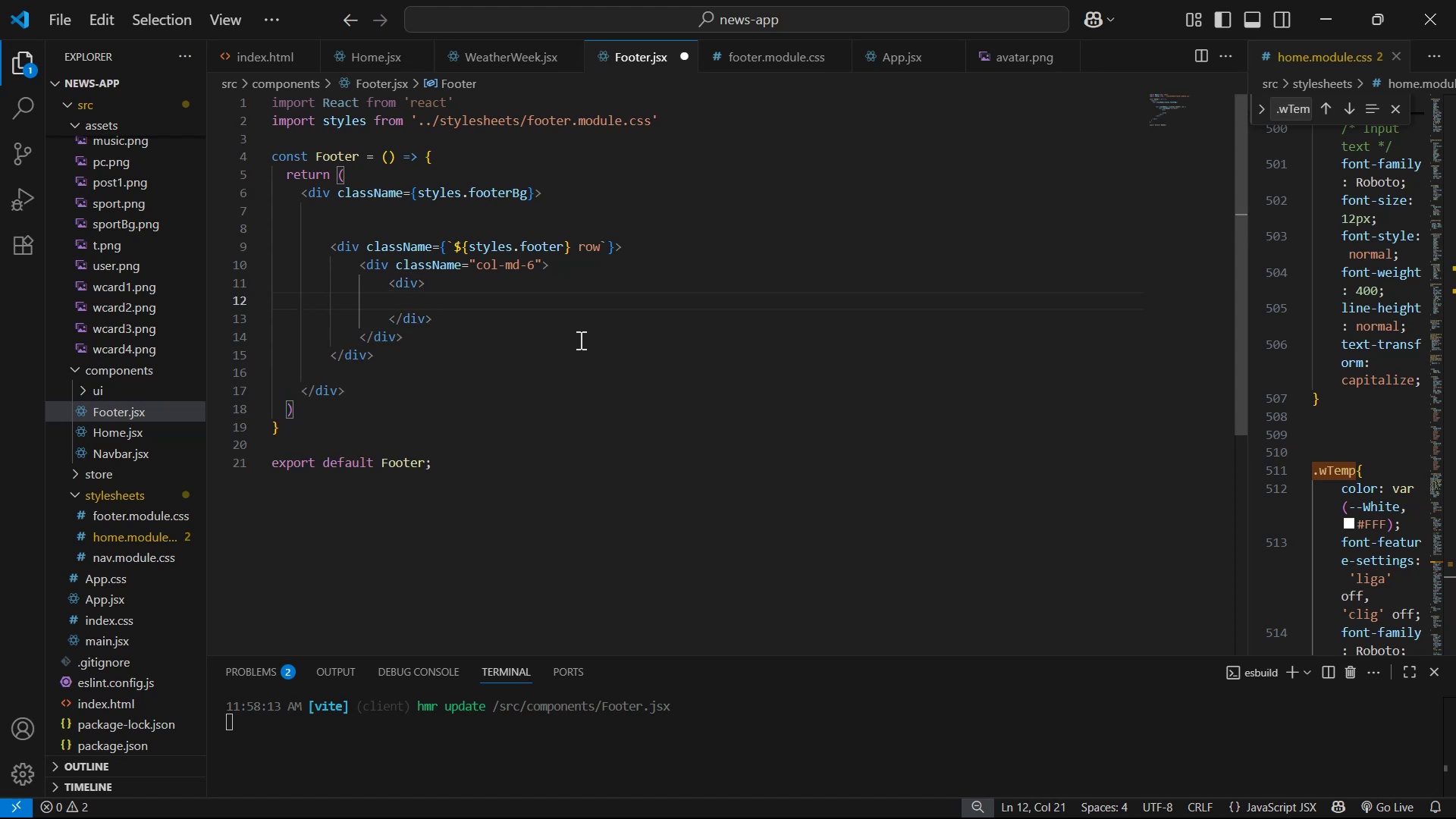 
key(Shift+ShiftRight)
 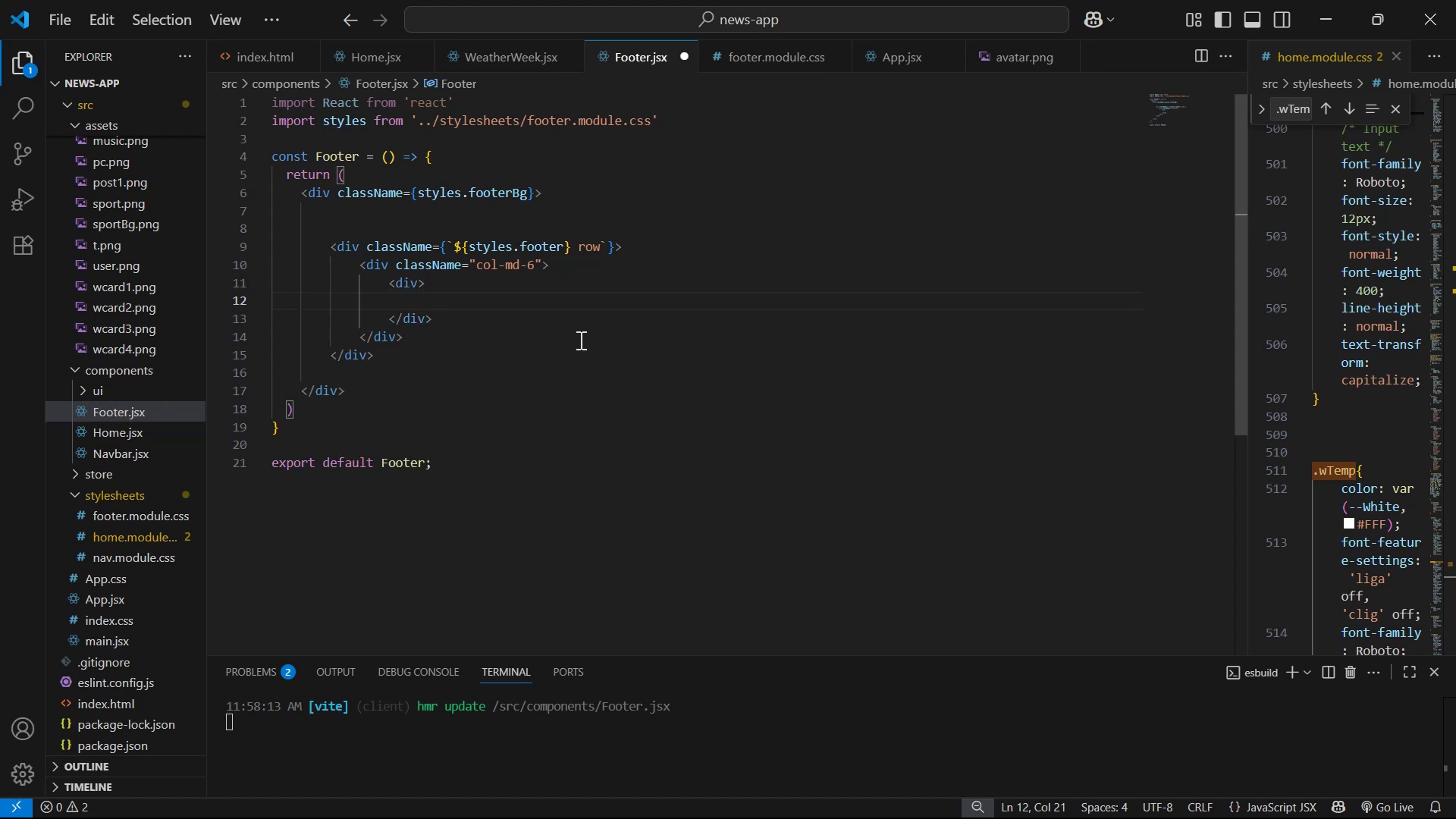 
key(ArrowUp)
 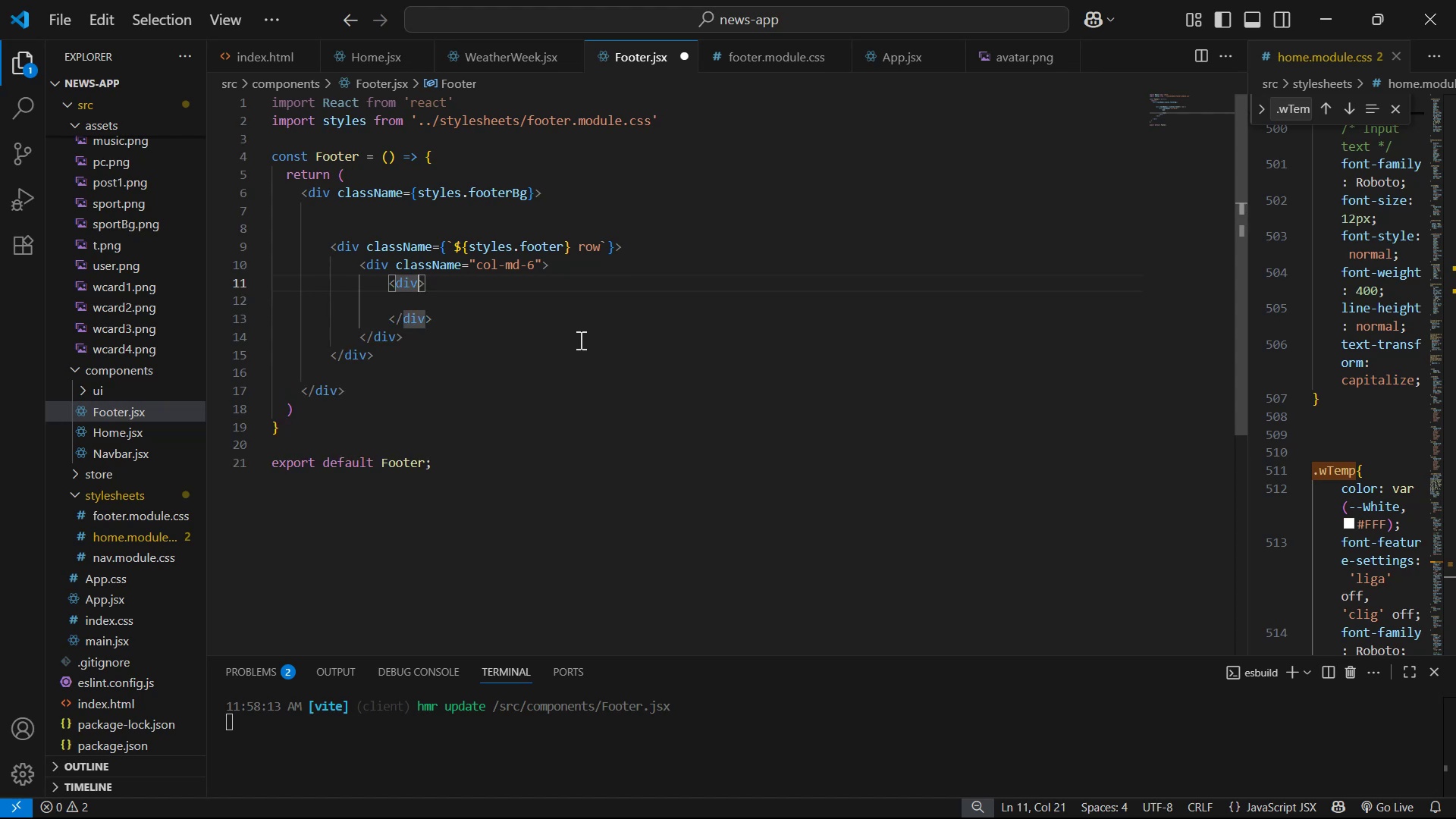 
type( cla)
 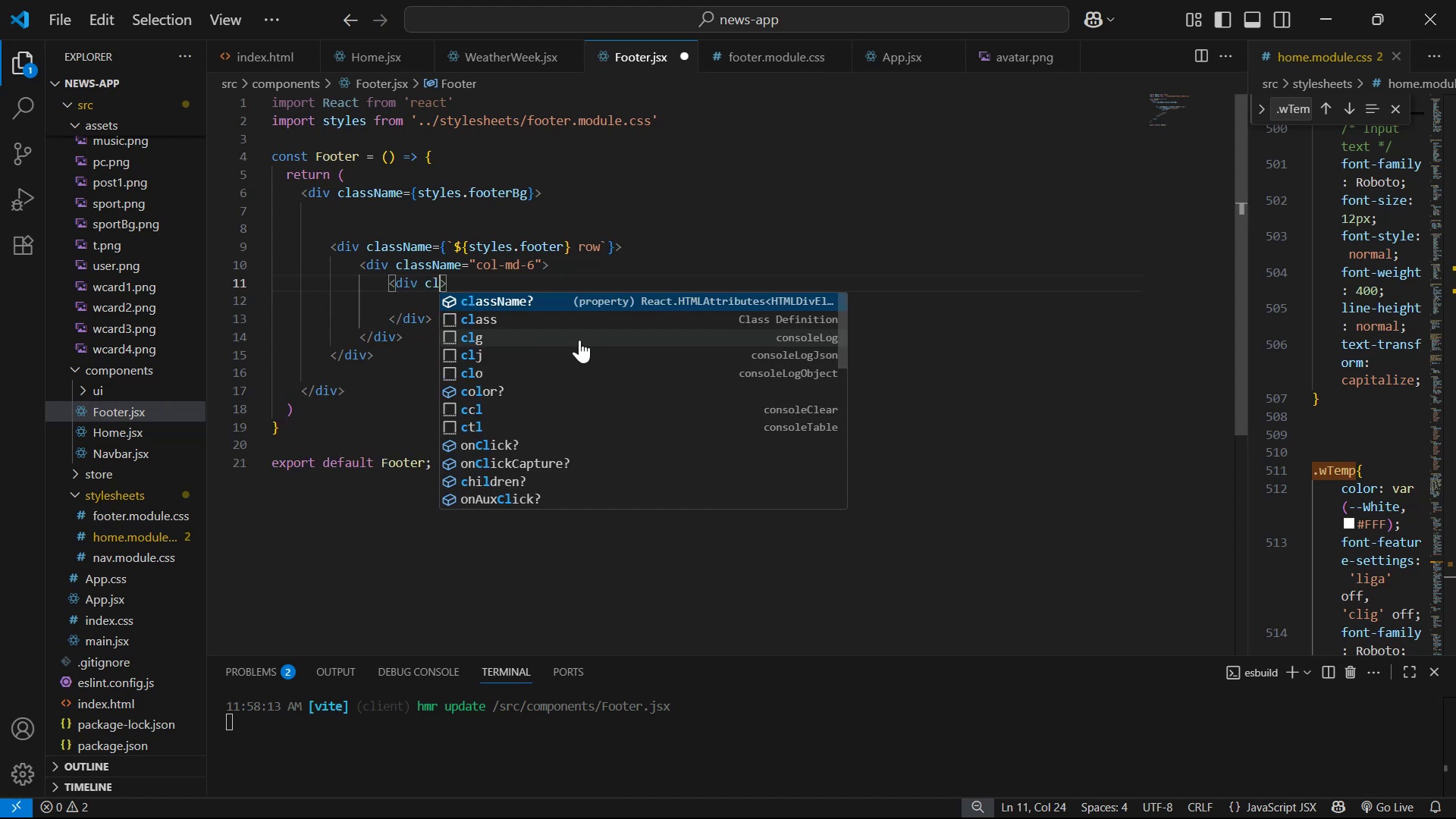 
key(Enter)
 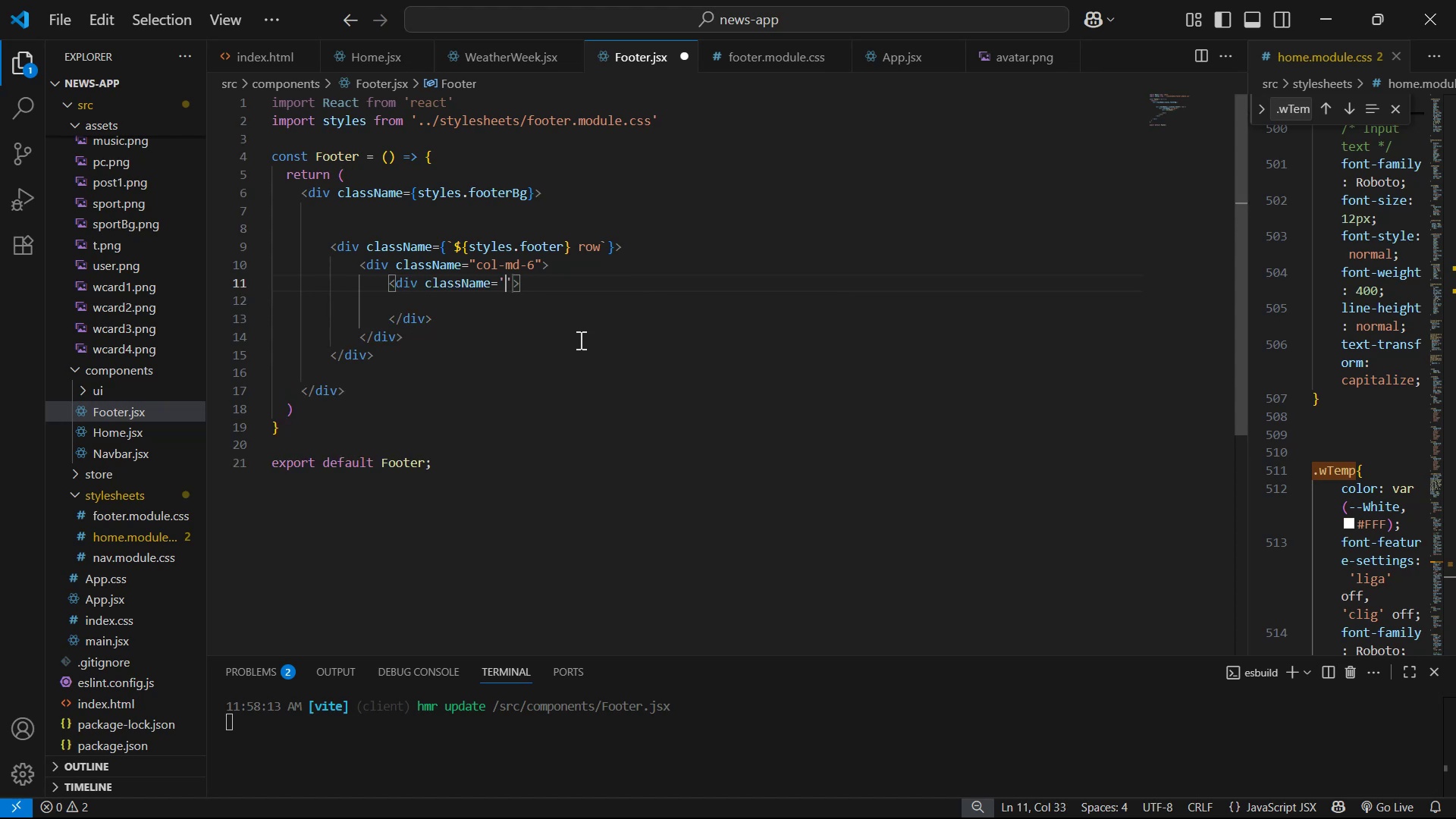 
key(ArrowRight)
 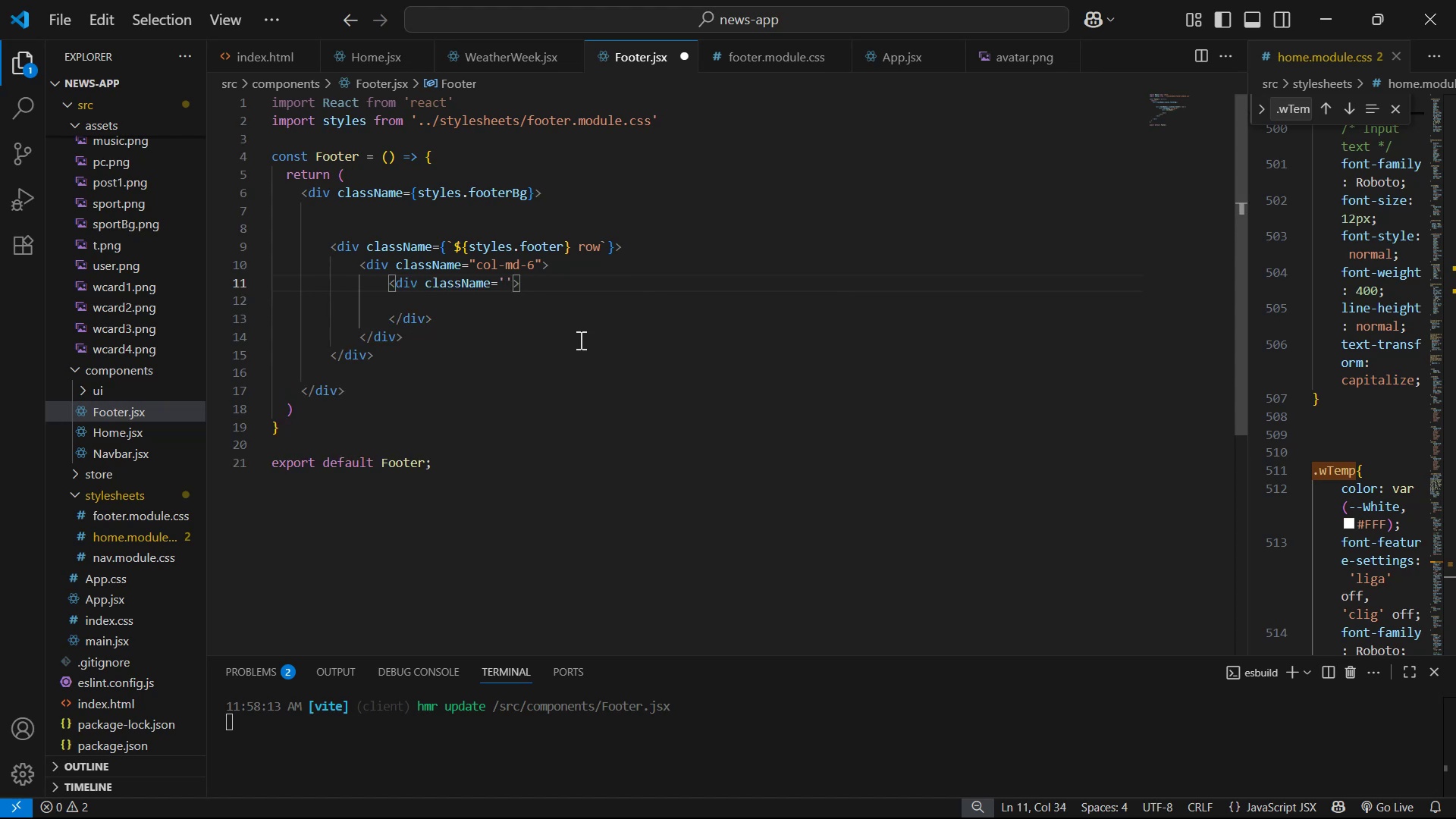 
key(Backspace)
key(Backspace)
type({sty)
 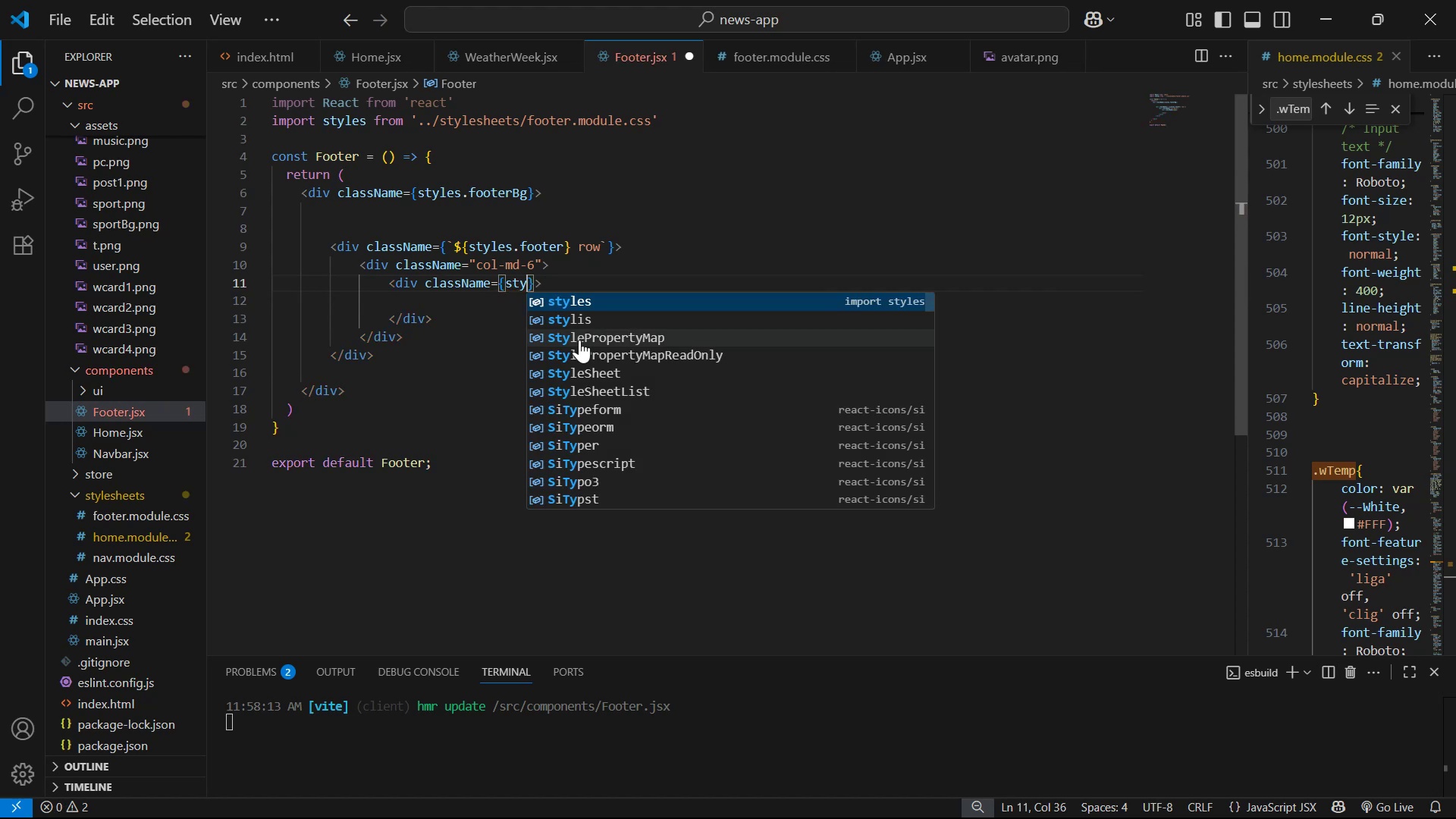 
key(Enter)
 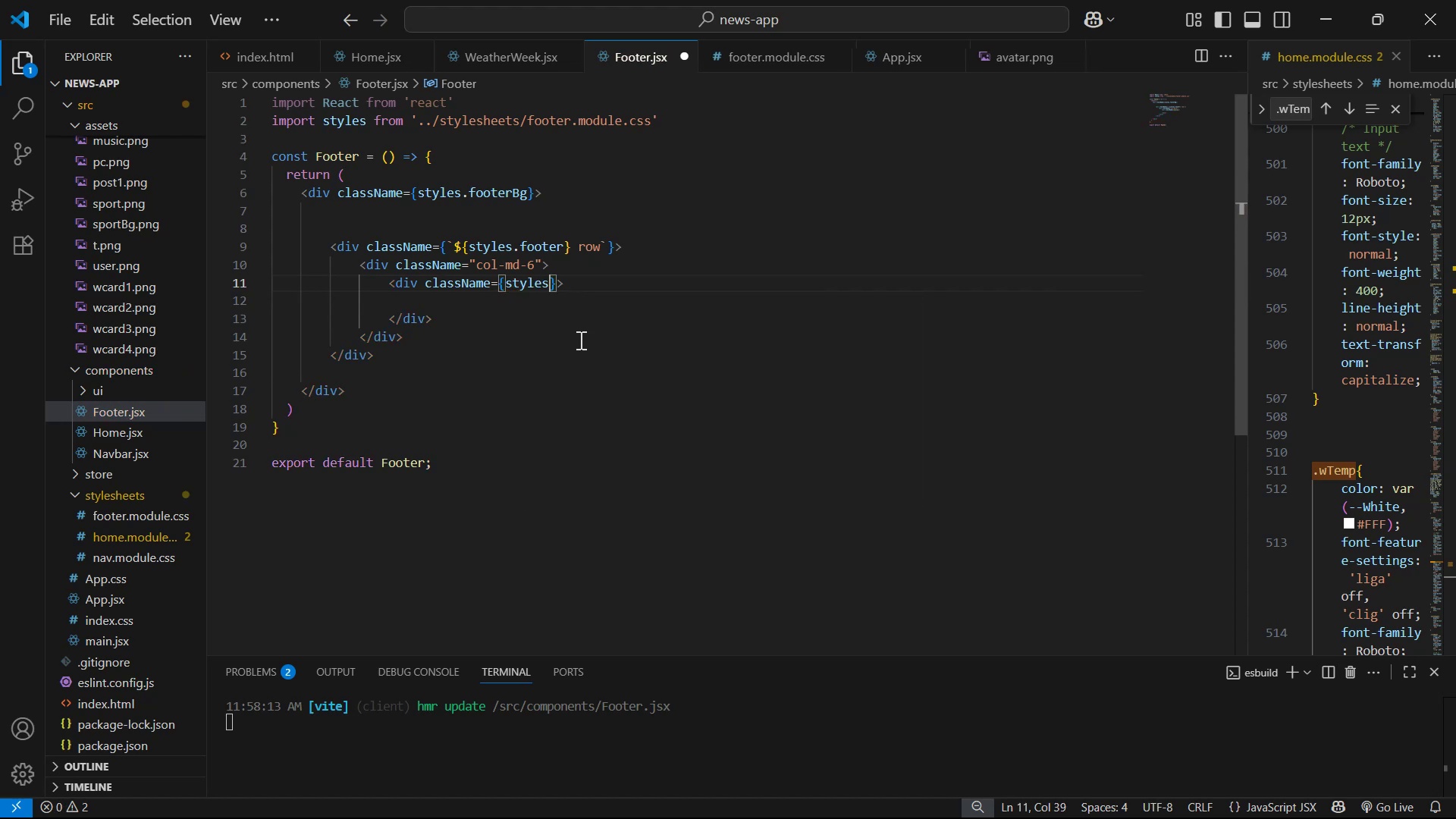 
type(.fLeft )
key(Backspace)
 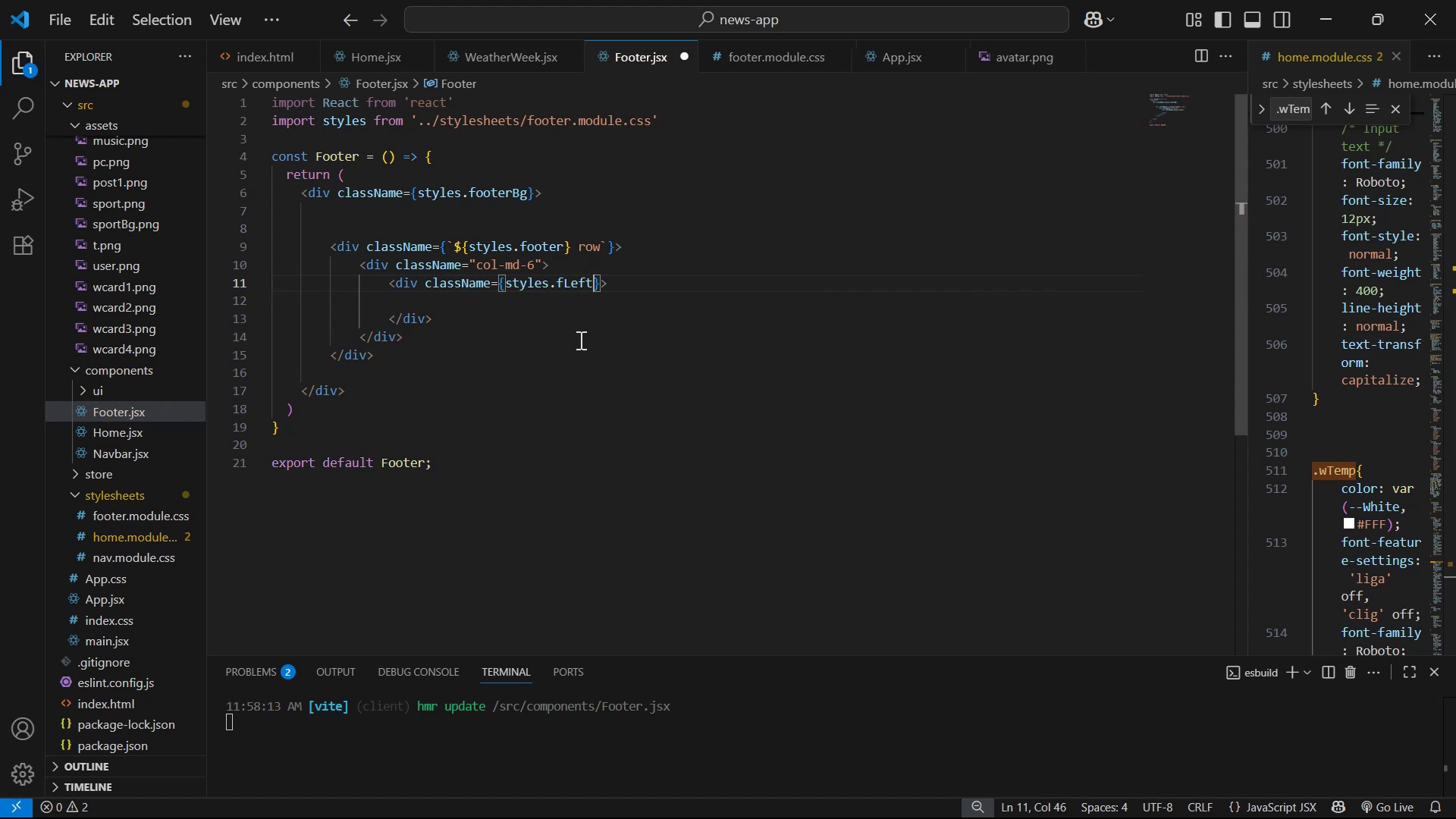 
key(Control+S)
 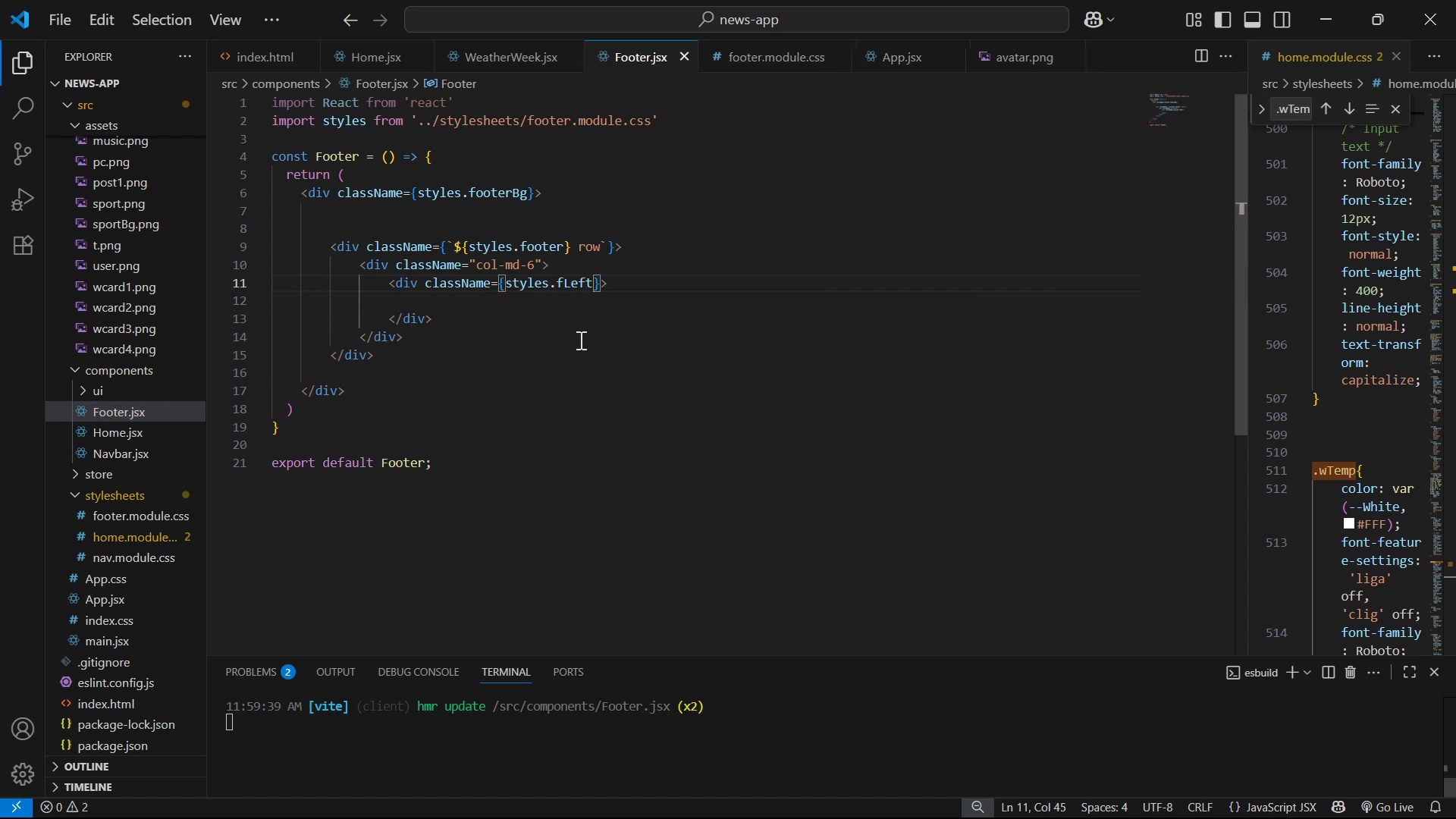 
key(ArrowRight)
 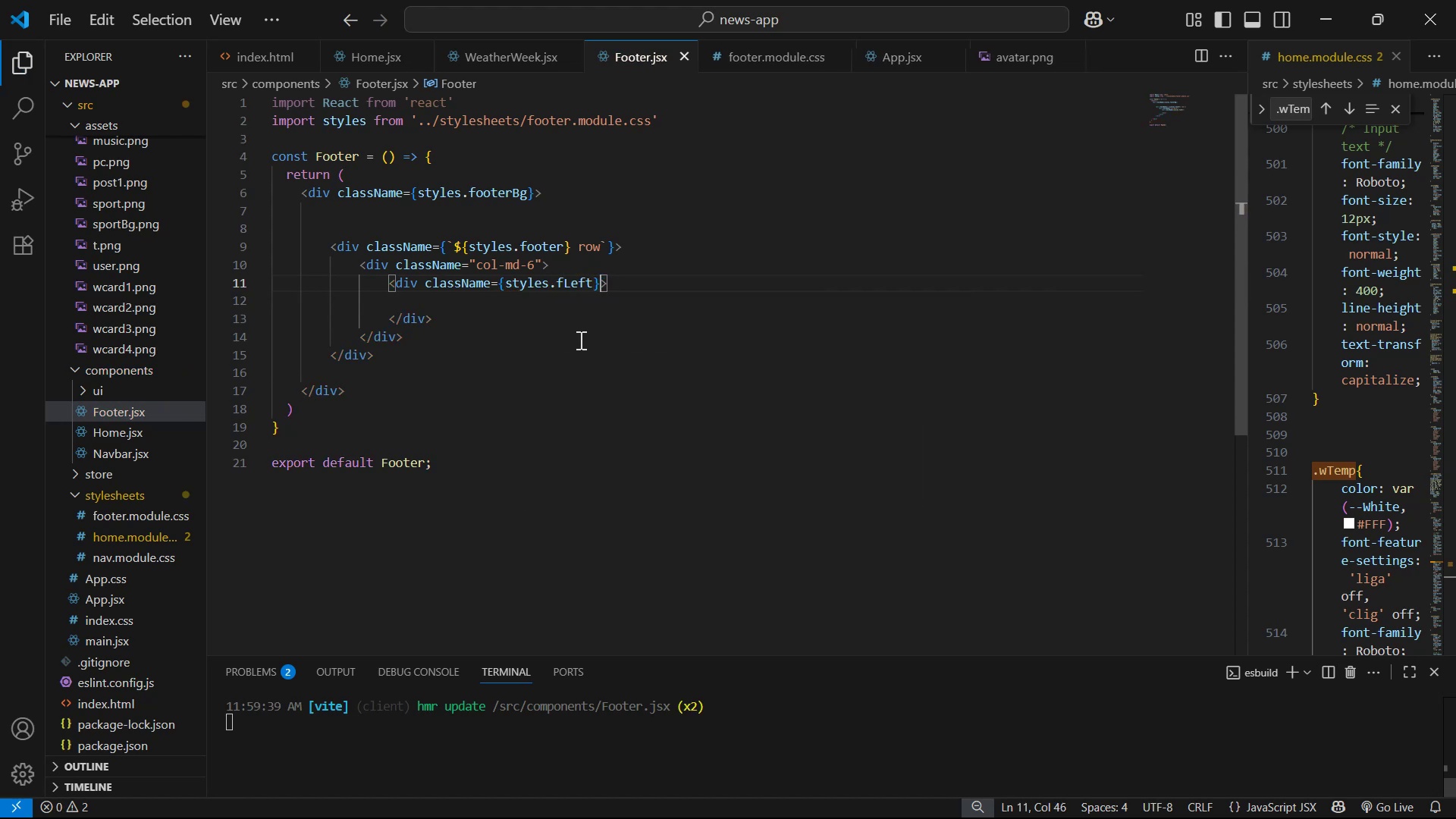 
key(ArrowRight)
 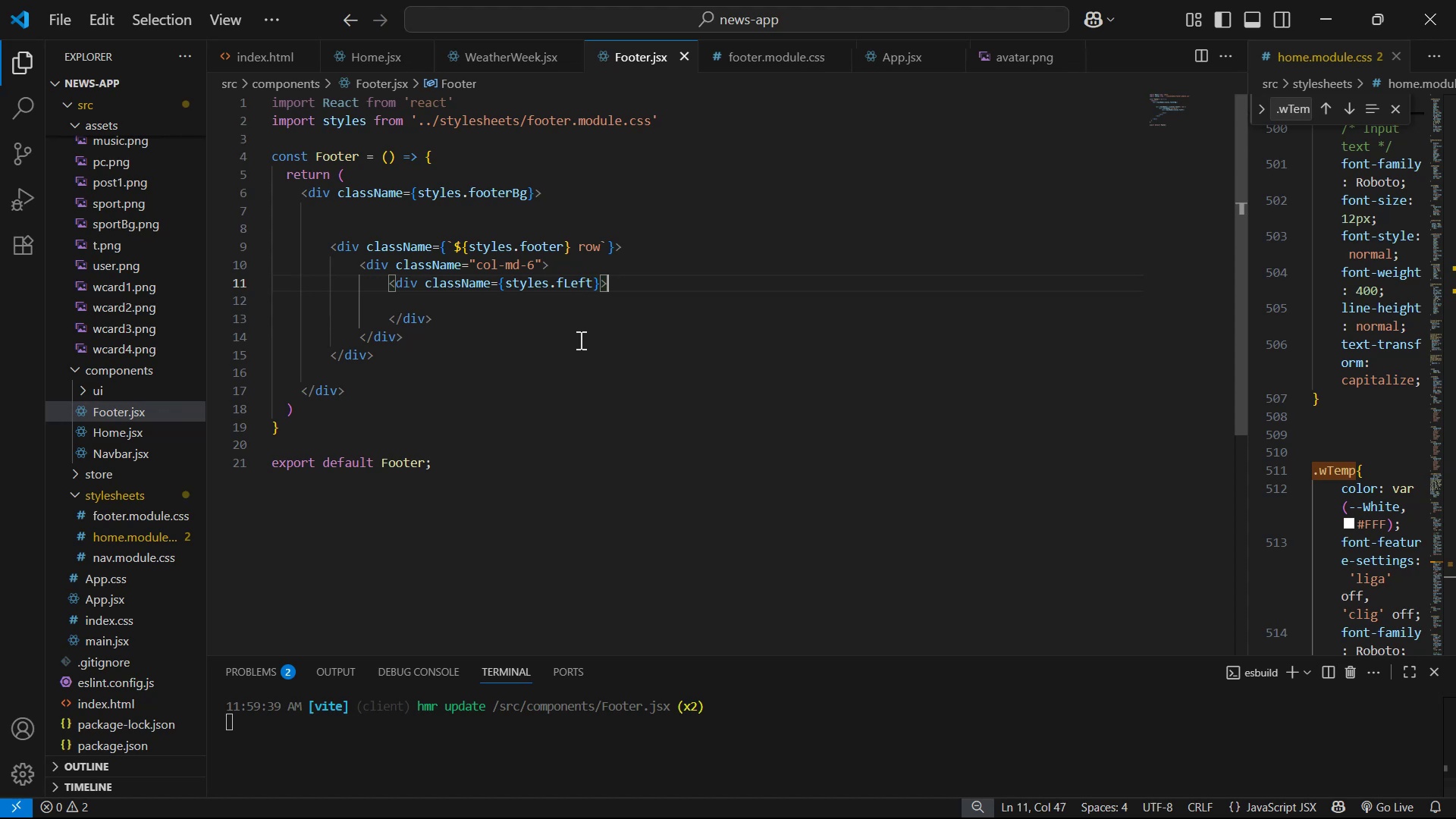 
key(ArrowDown)
 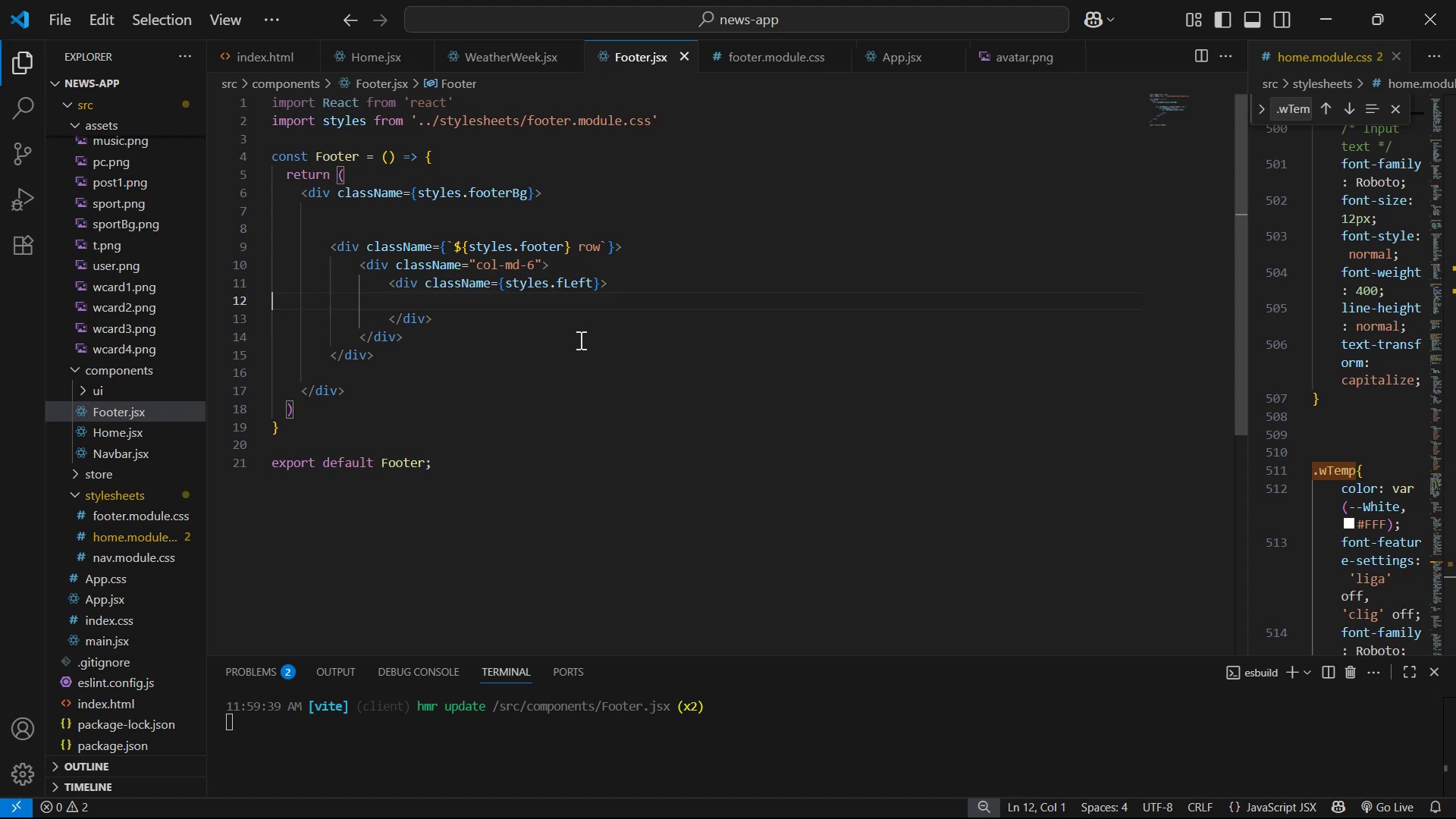 
key(Backspace)
 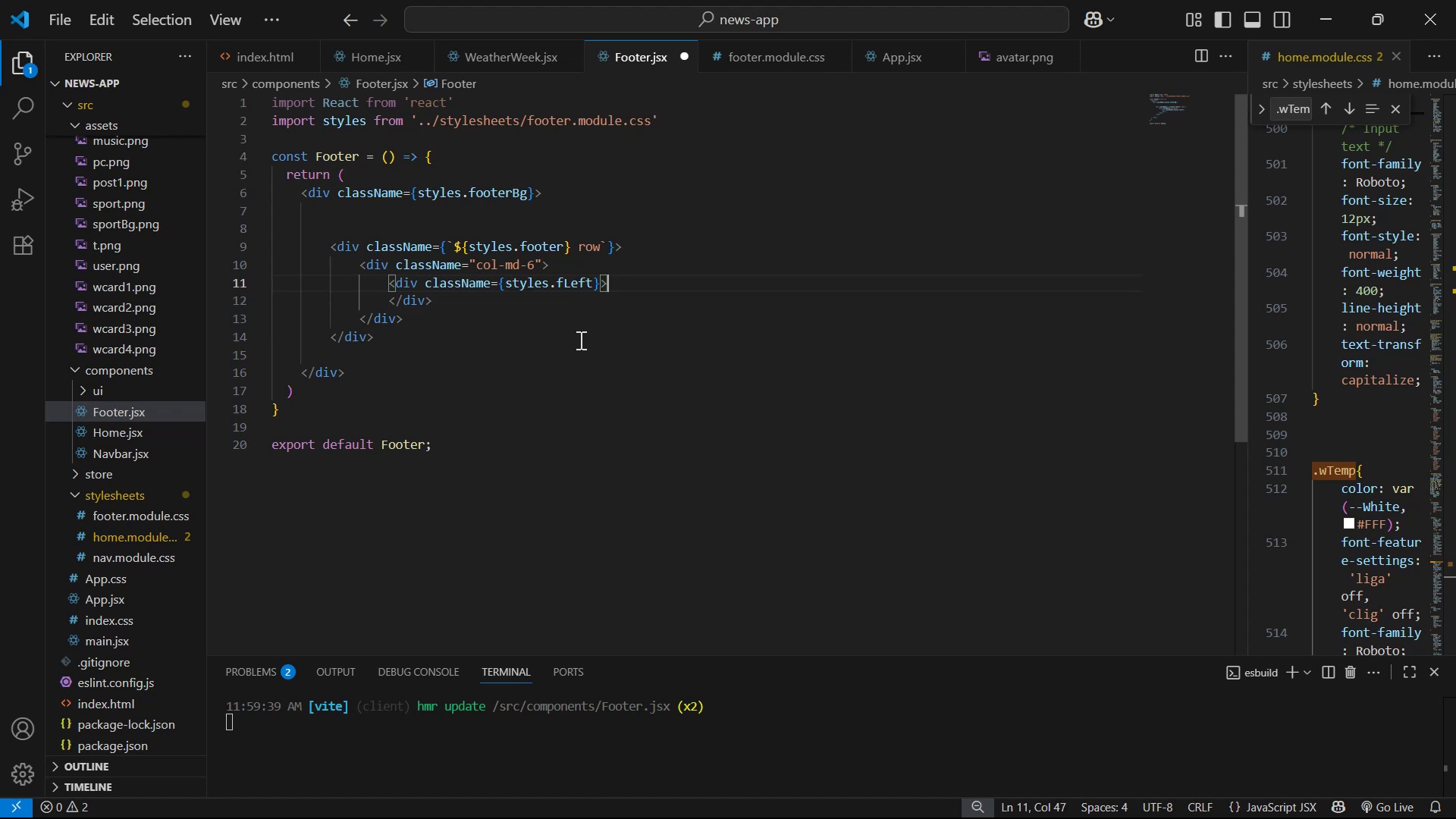 
key(Enter)
 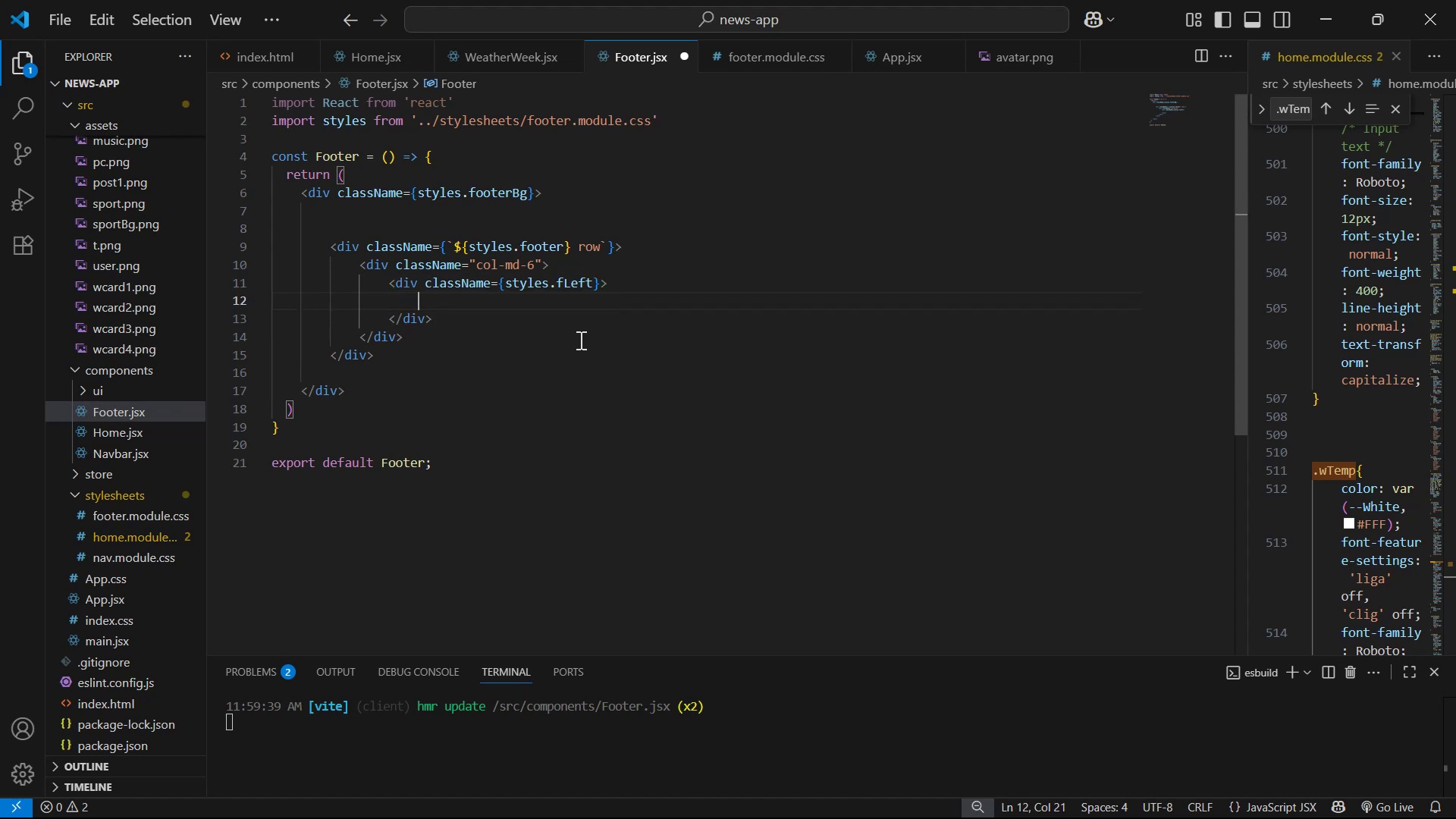 
key(Alt+Tab)
 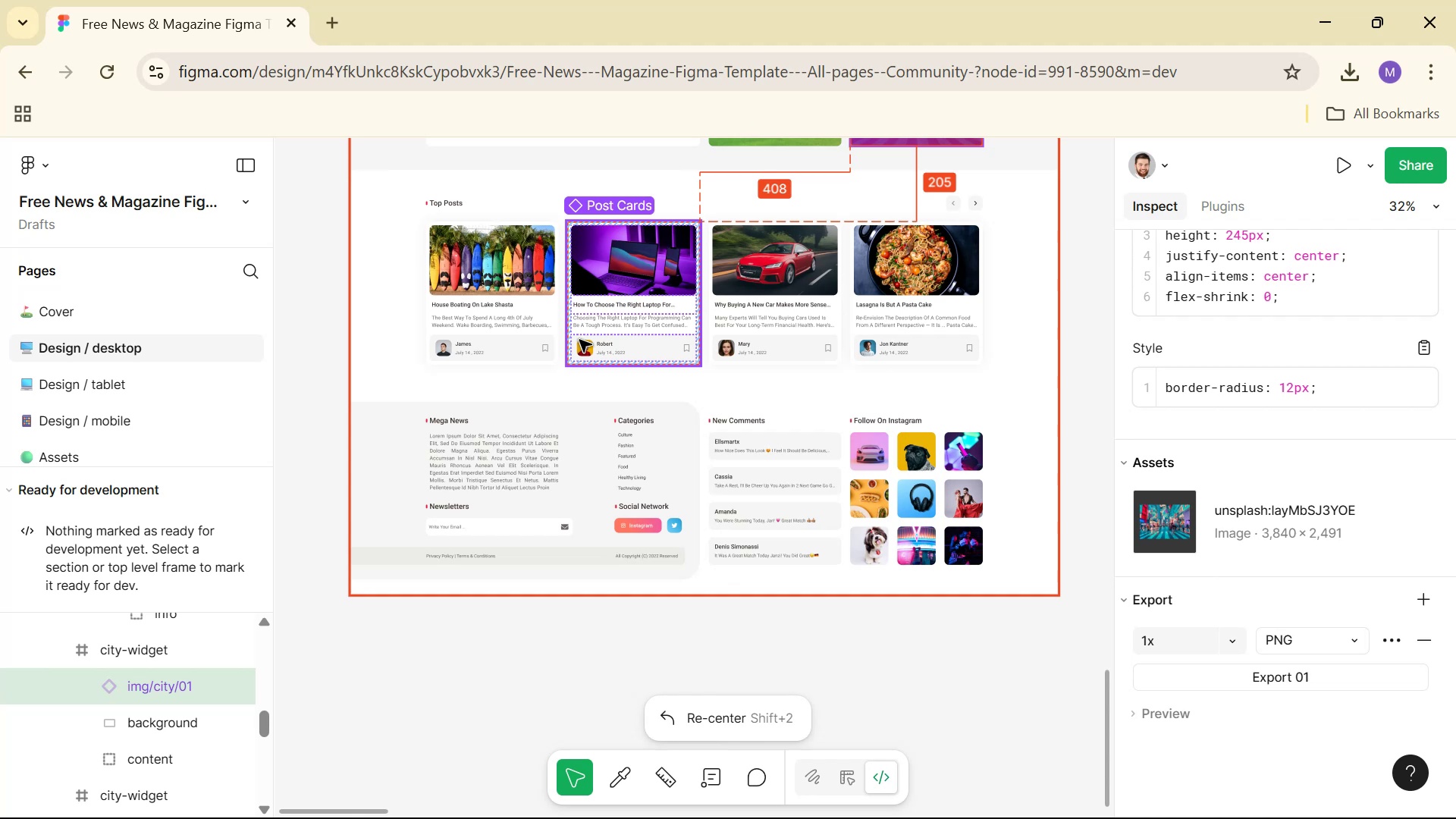 
wait(56.86)
 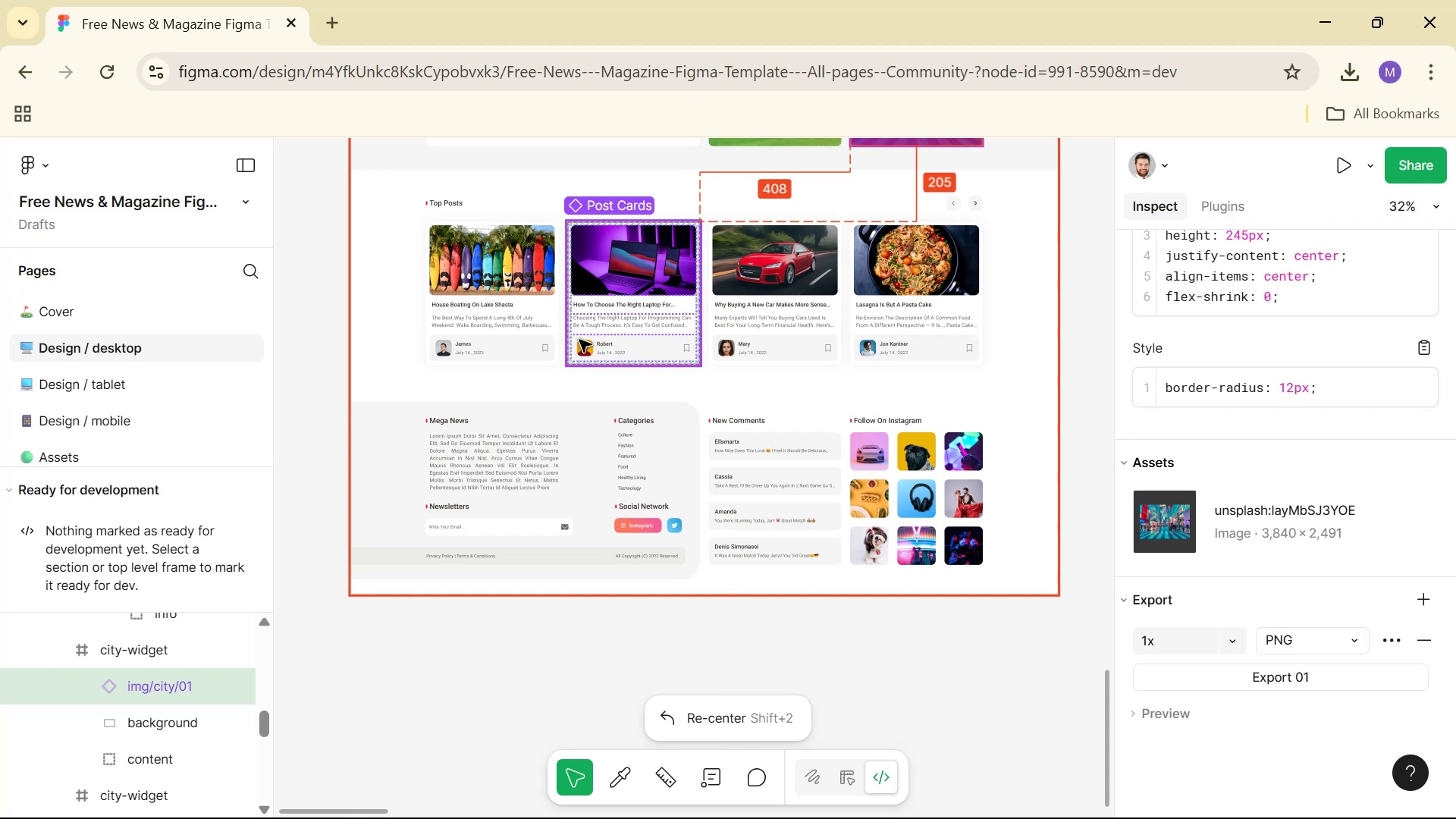 
key(Alt+AltLeft)
 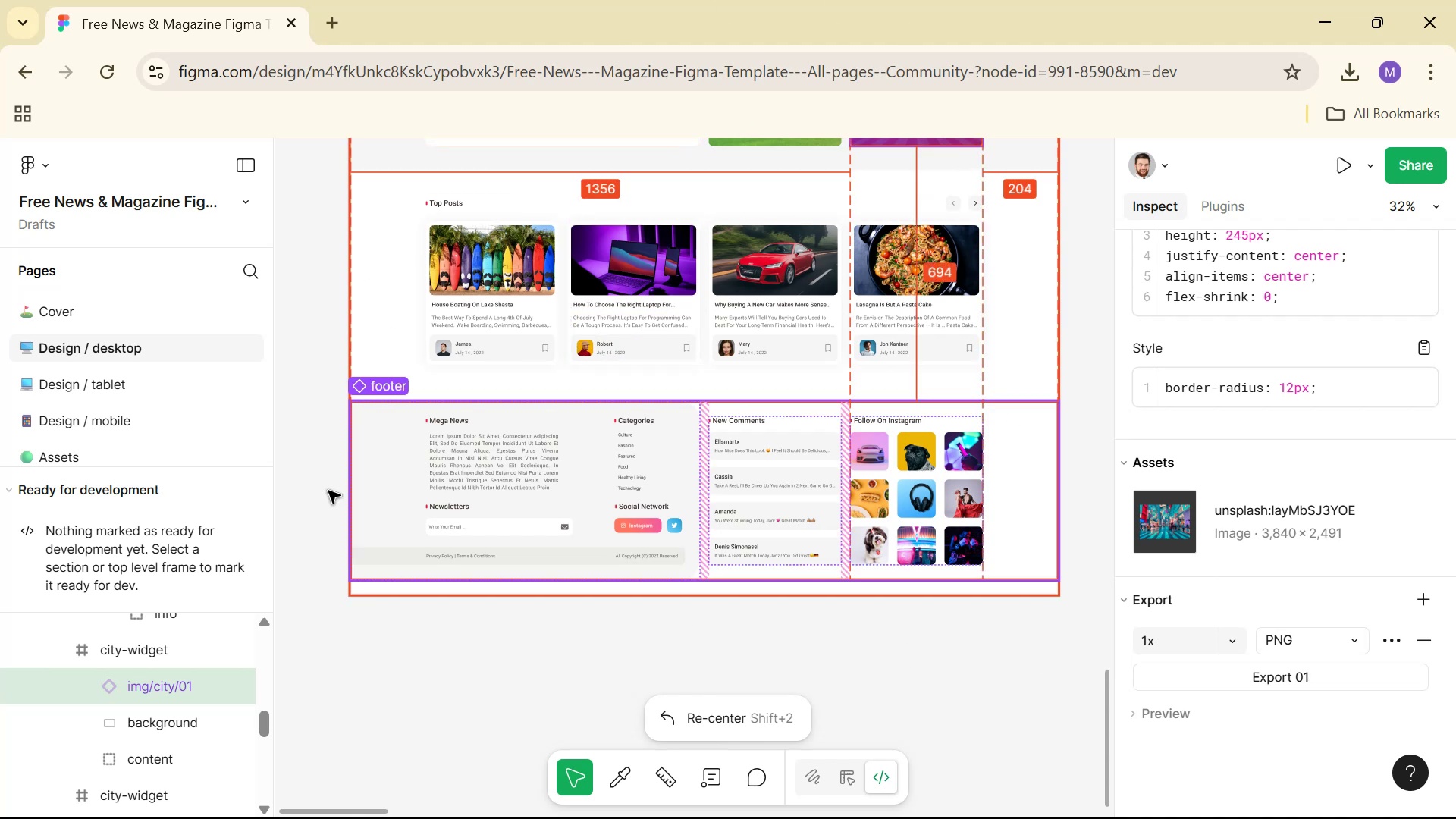 
key(Alt+Tab)
 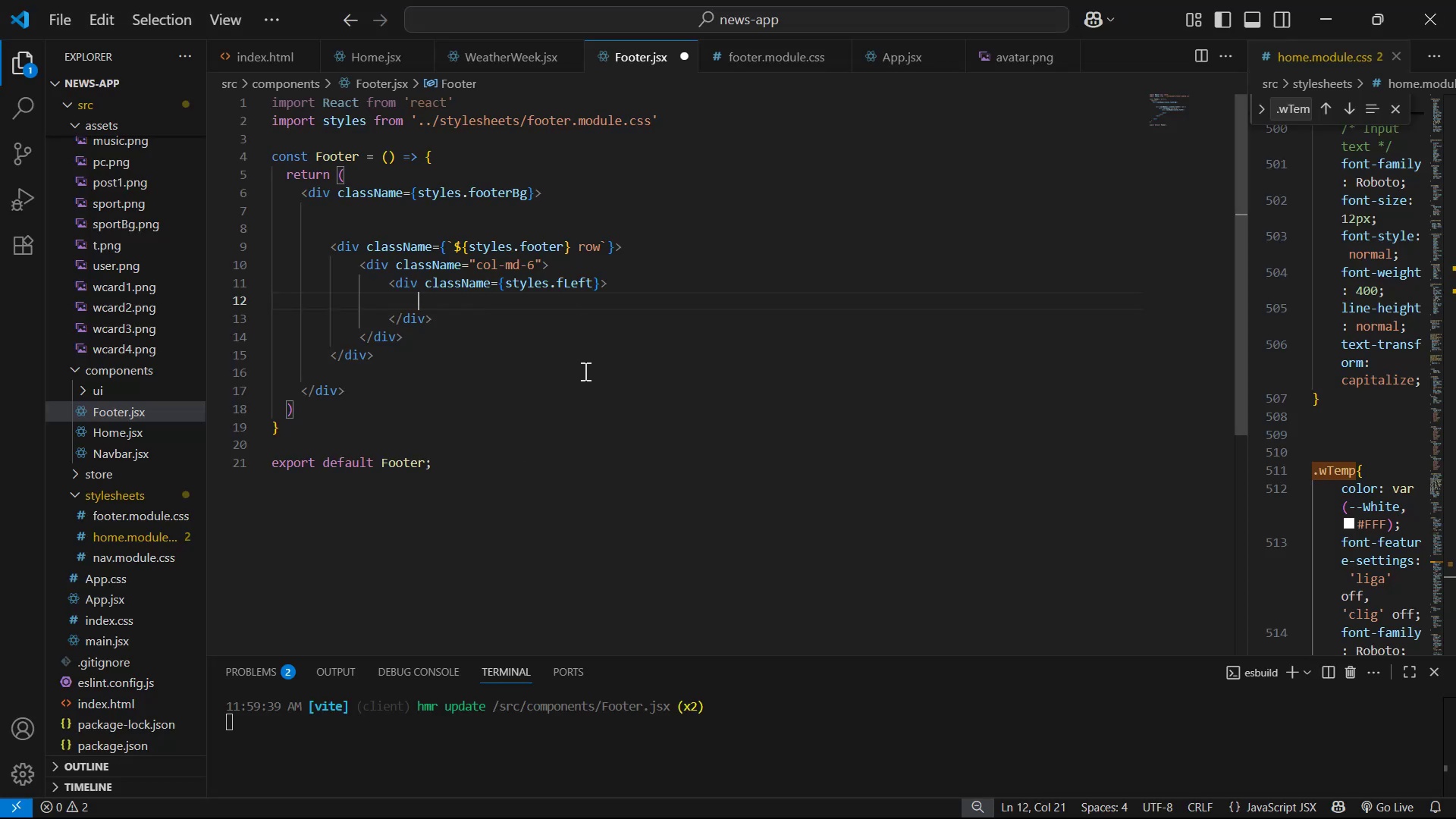 
key(Alt+AltLeft)
 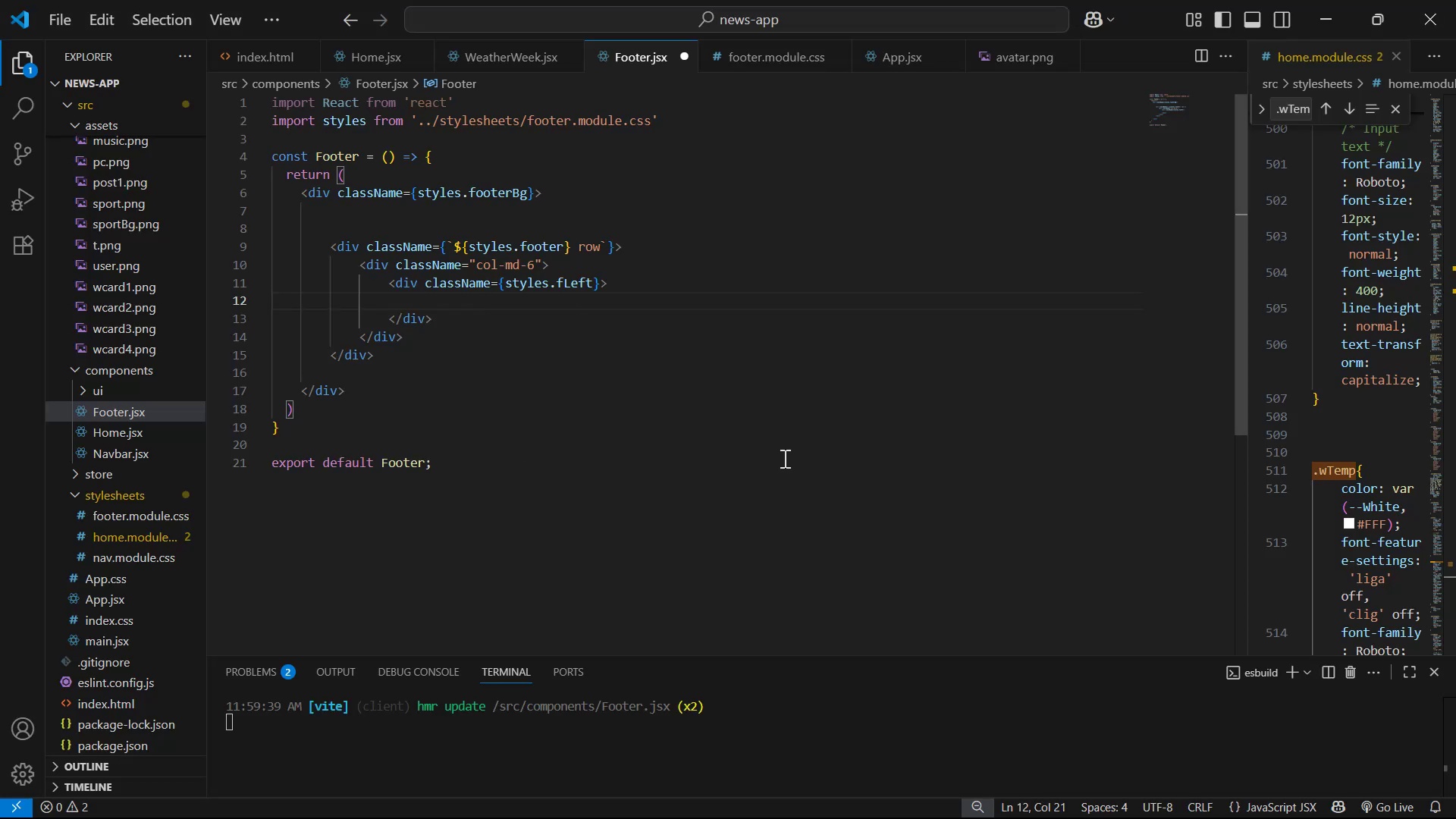 
key(Alt+Tab)
 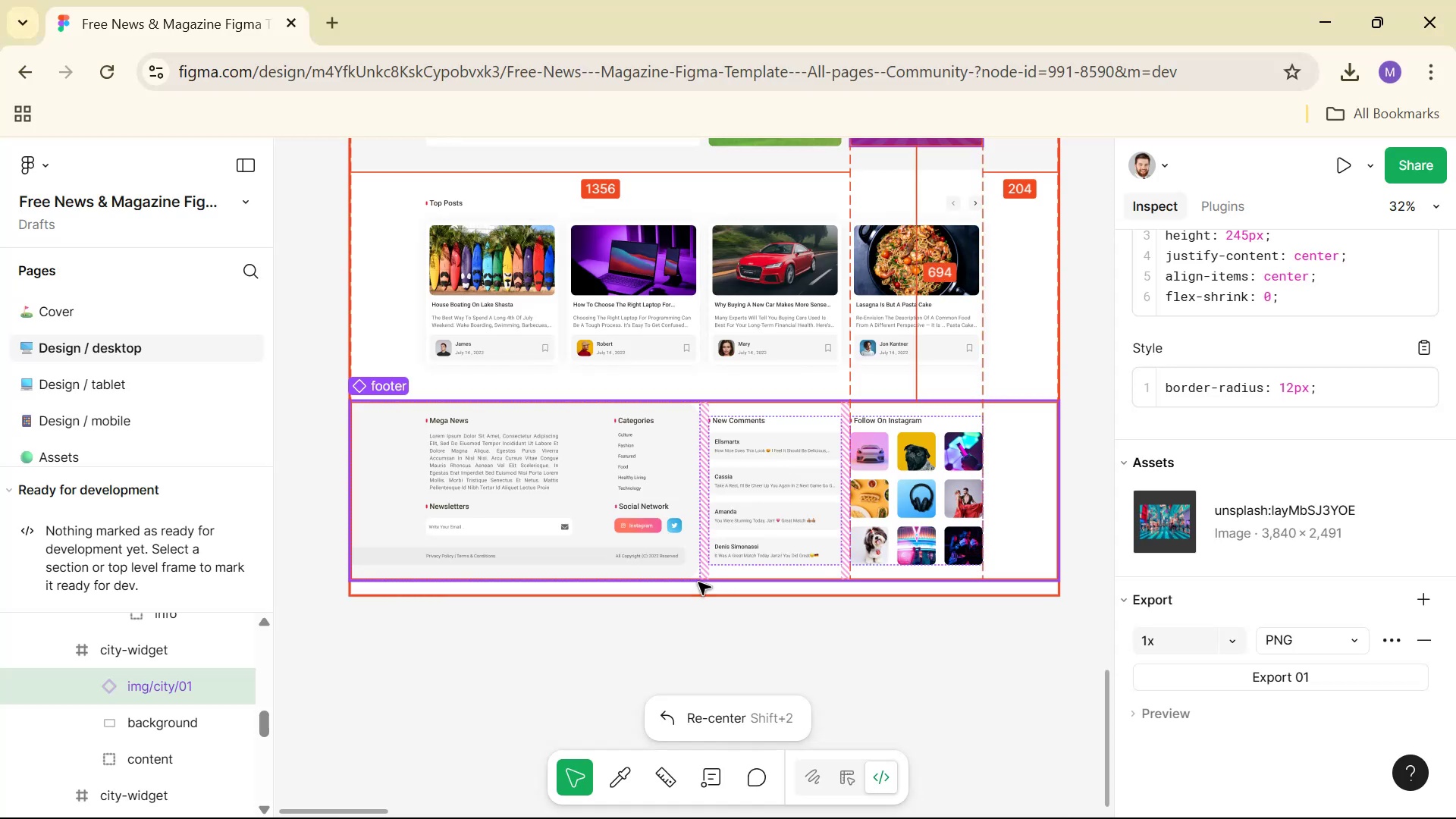 
hold_key(key=ControlLeft, duration=1.18)
scroll: coordinate [438, 472], scroll_direction: up, amount: 6.0
 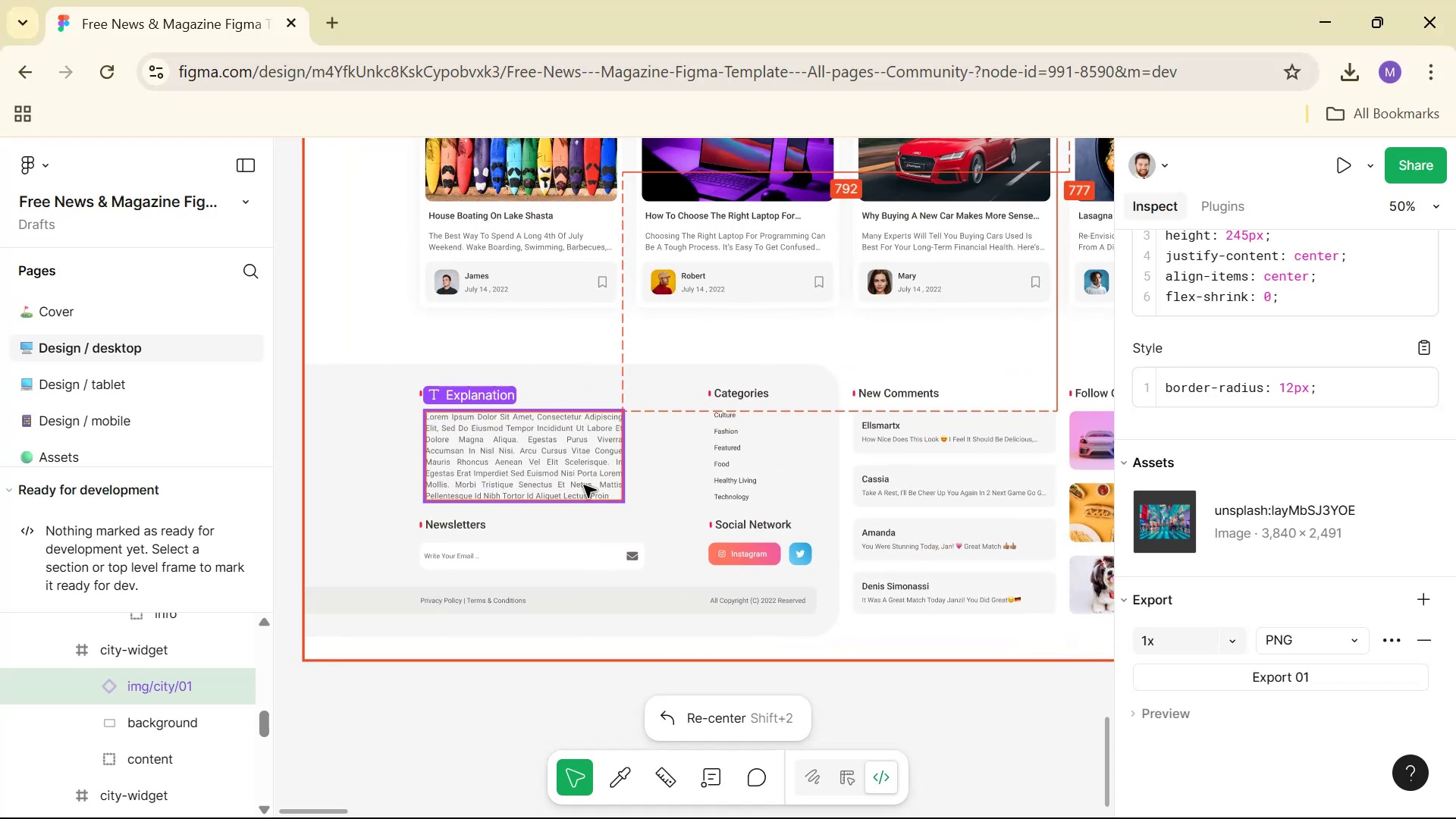 
key(Alt+AltLeft)
 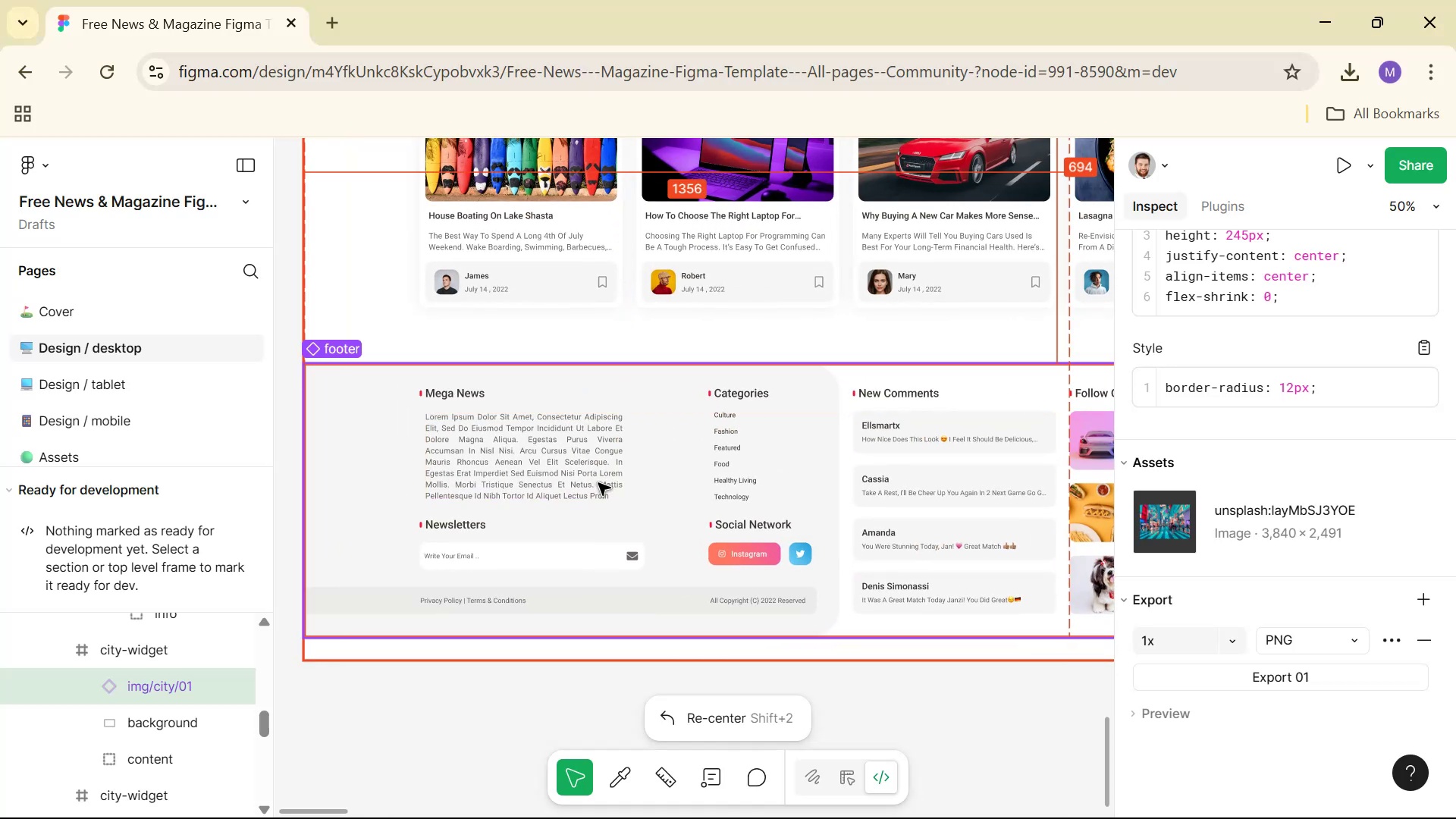 
key(Alt+Tab)
 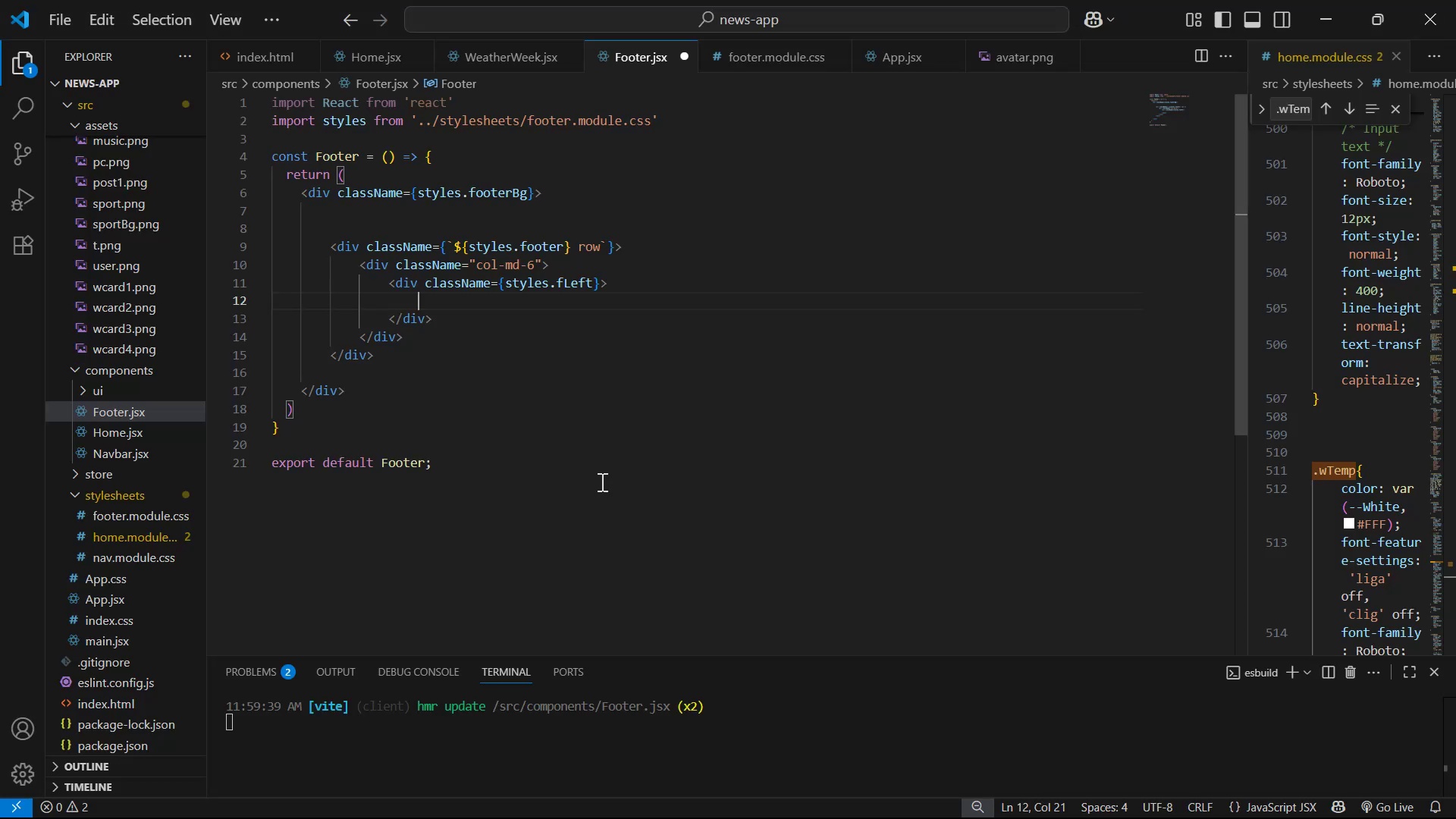 
double_click([723, 244])
 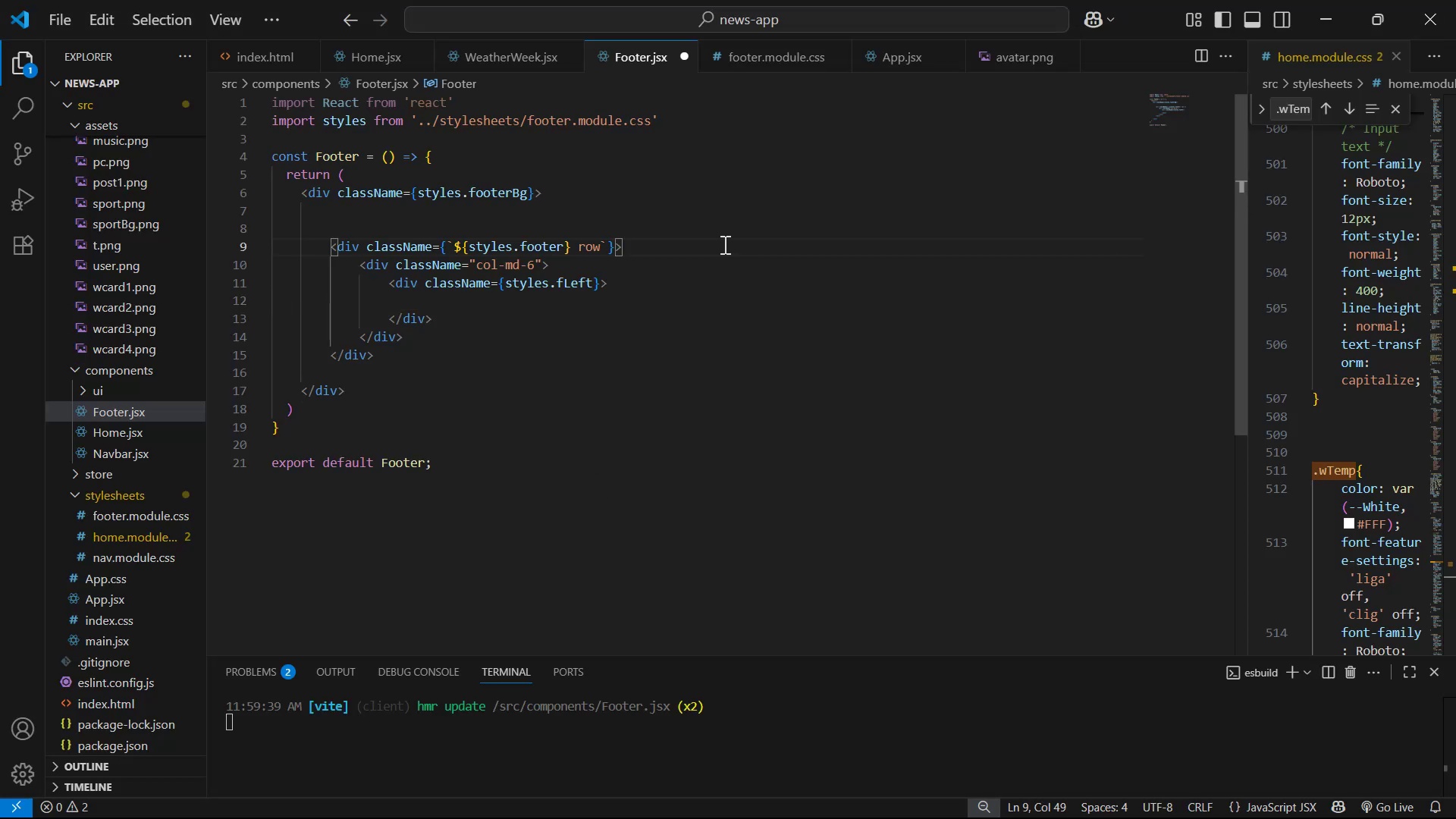 
key(ArrowUp)
 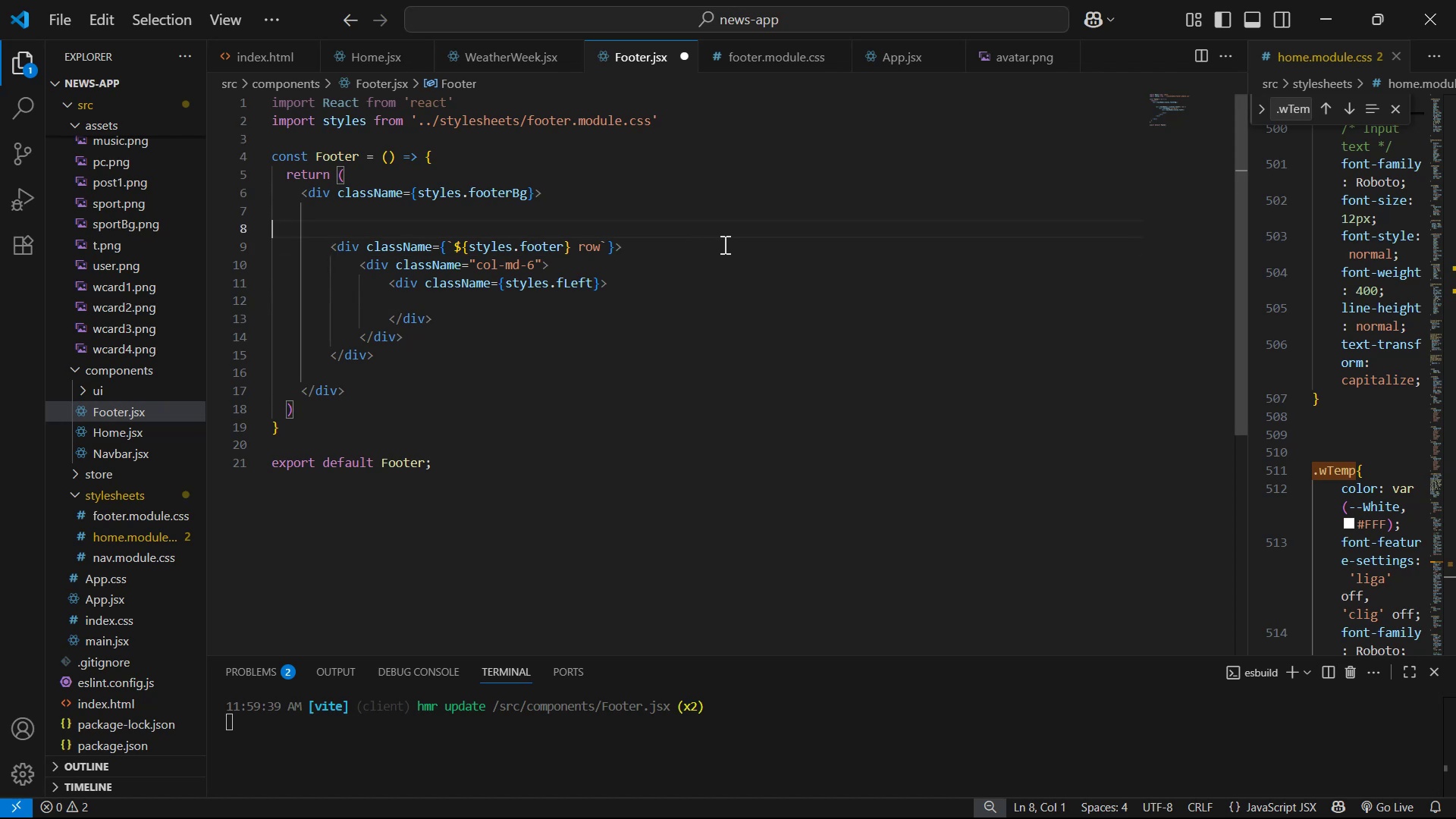 
key(Backspace)
 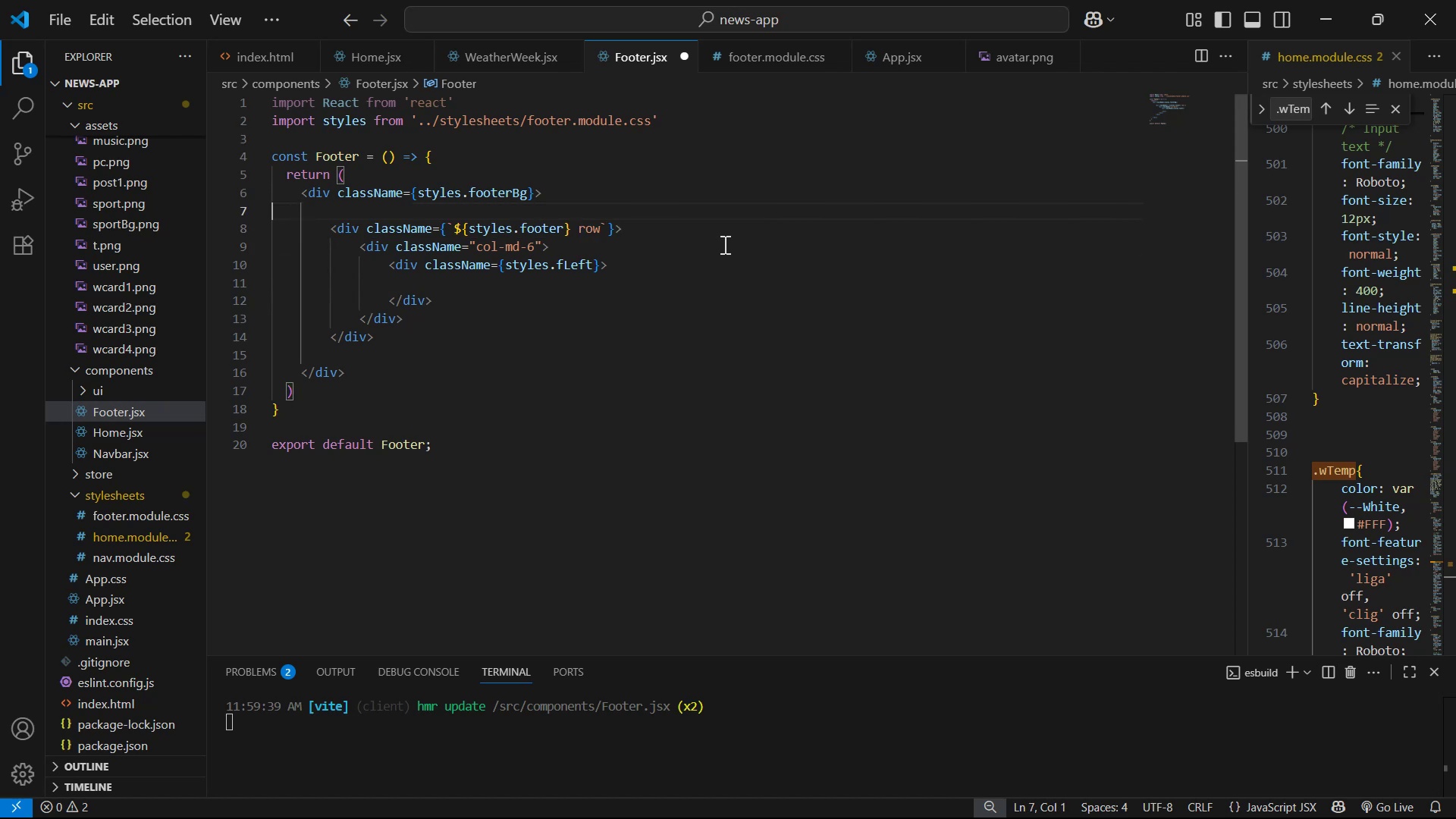 
key(Backspace)
 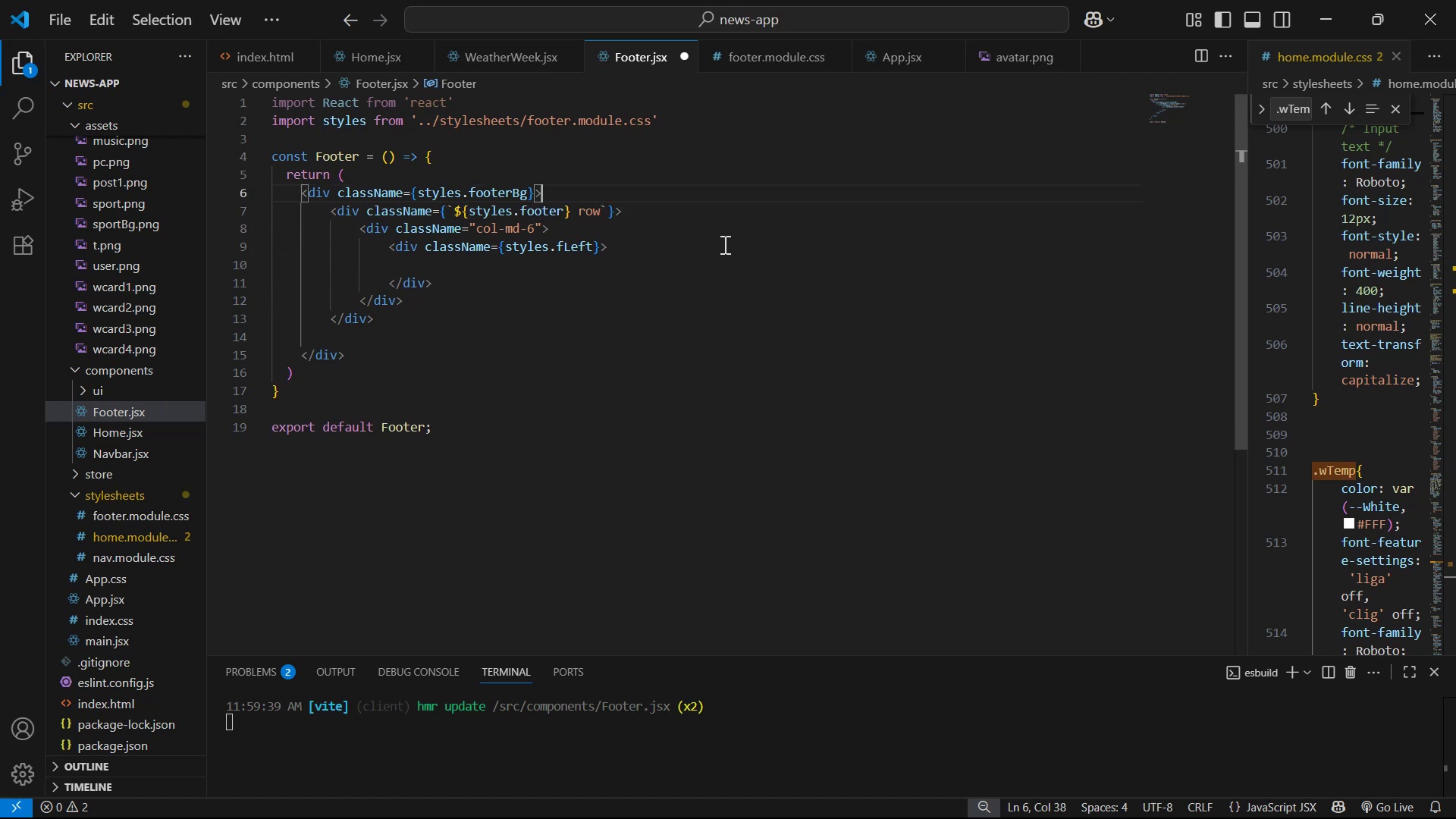 
key(Enter)
 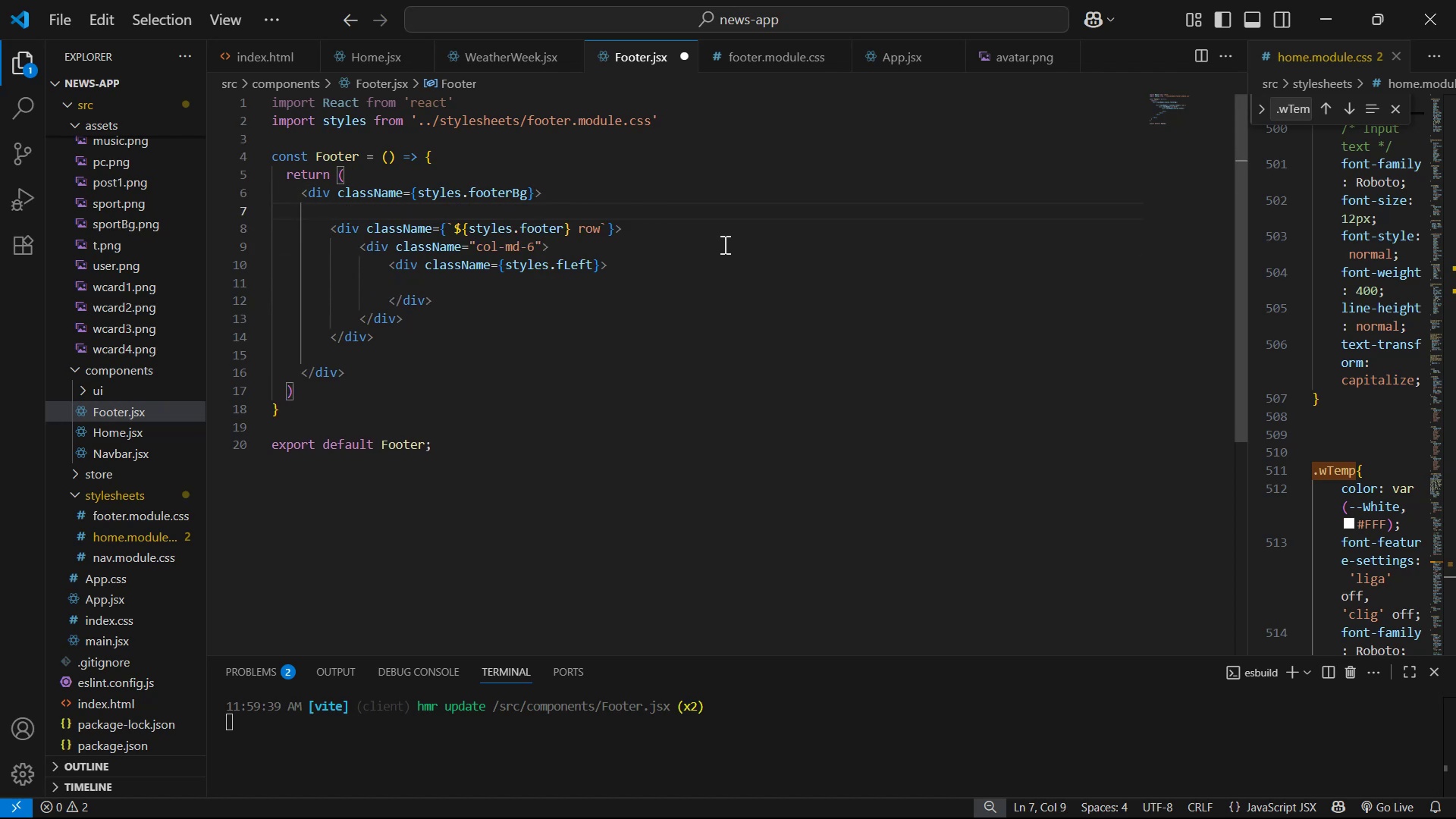 
key(Enter)
 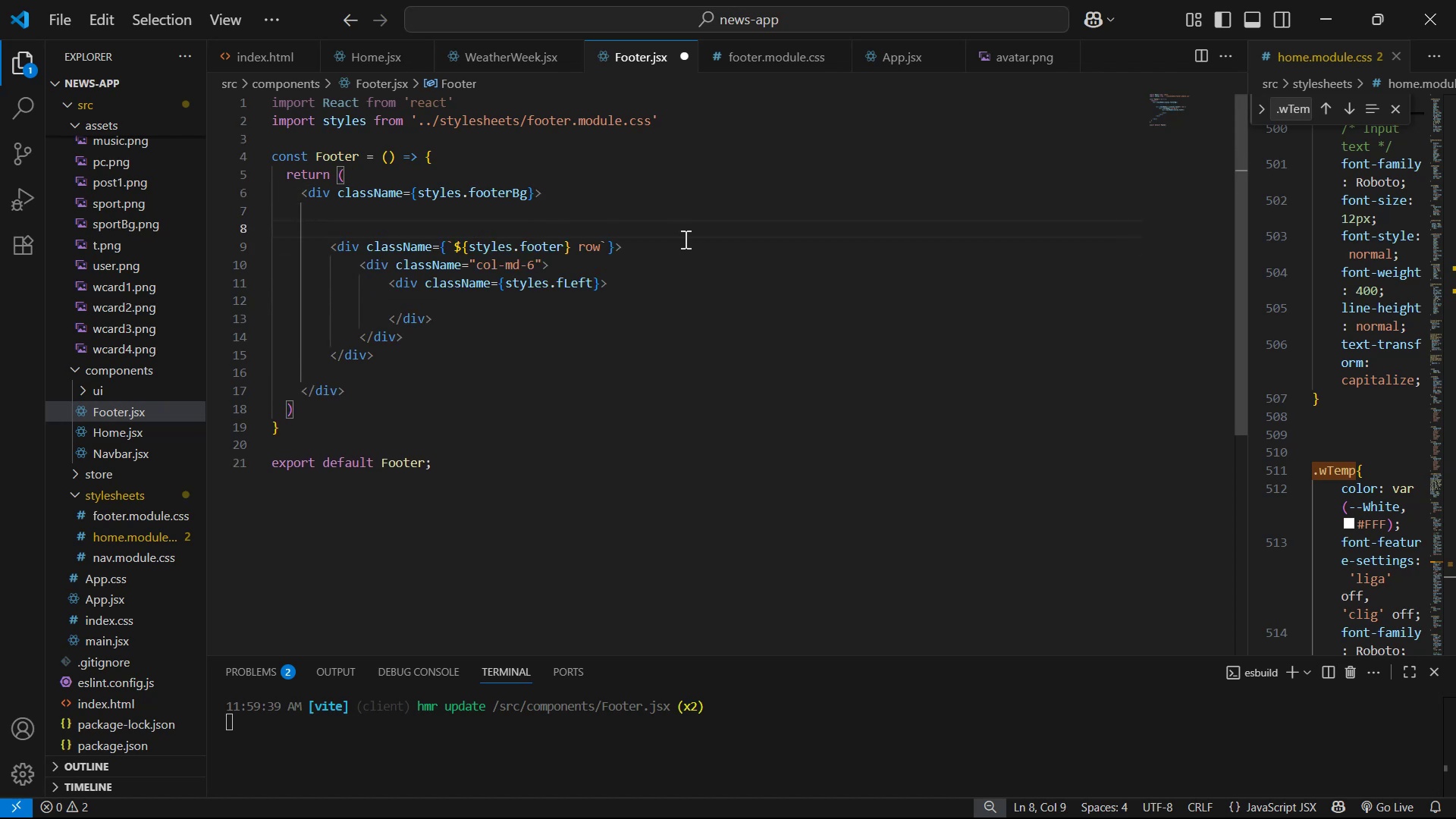 
wait(5.09)
 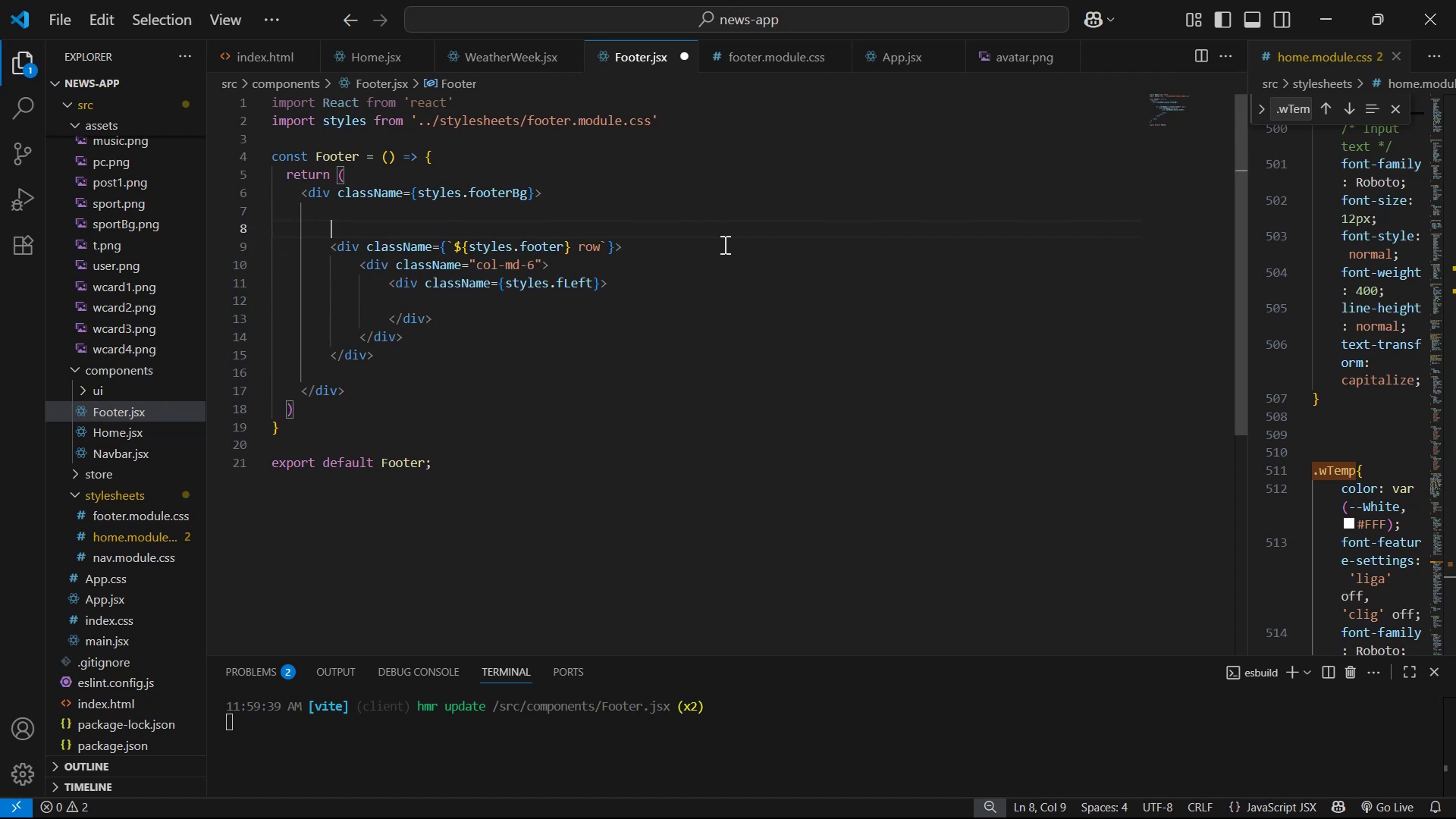 
key(D)
 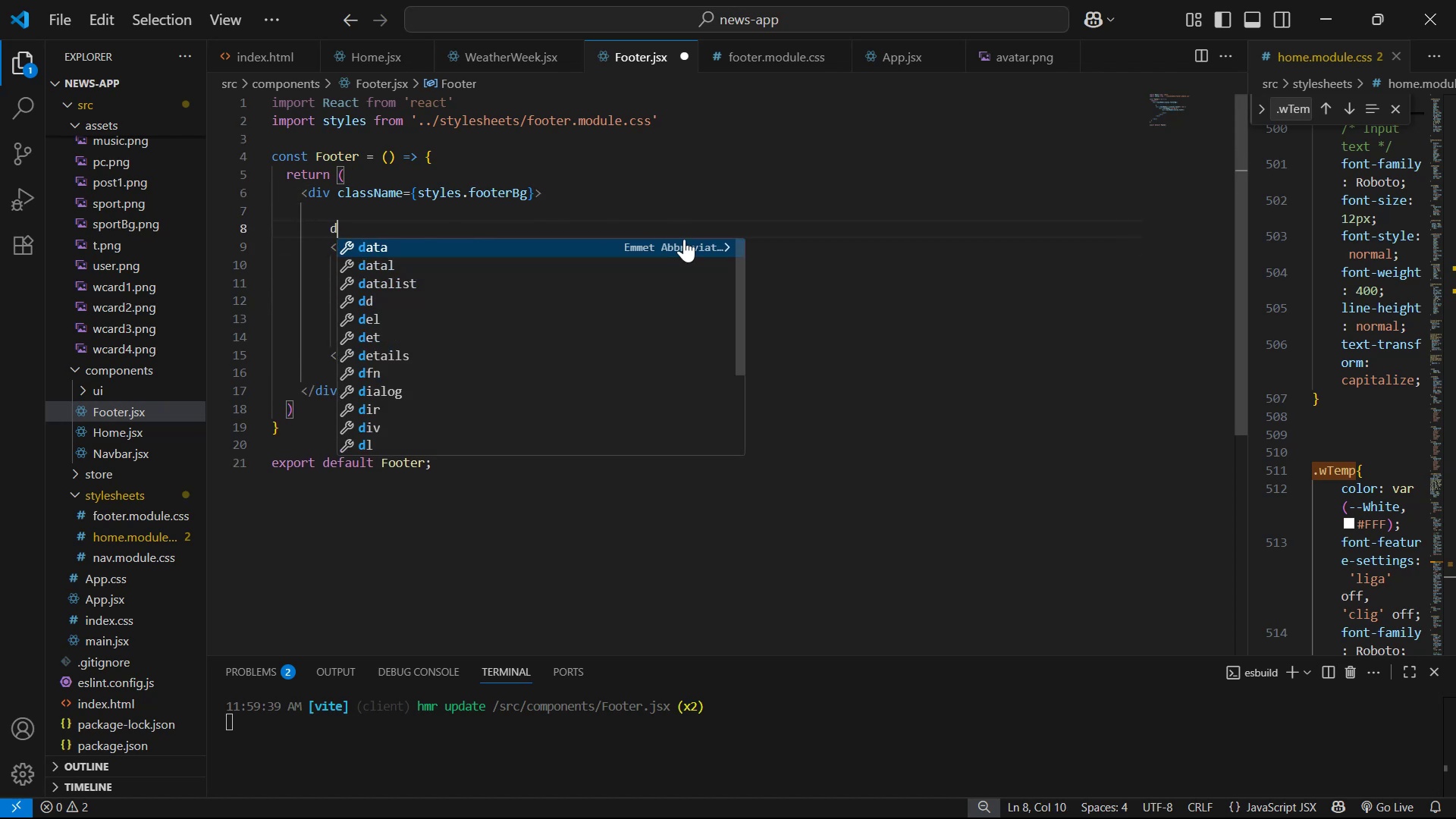 
key(Backspace)
 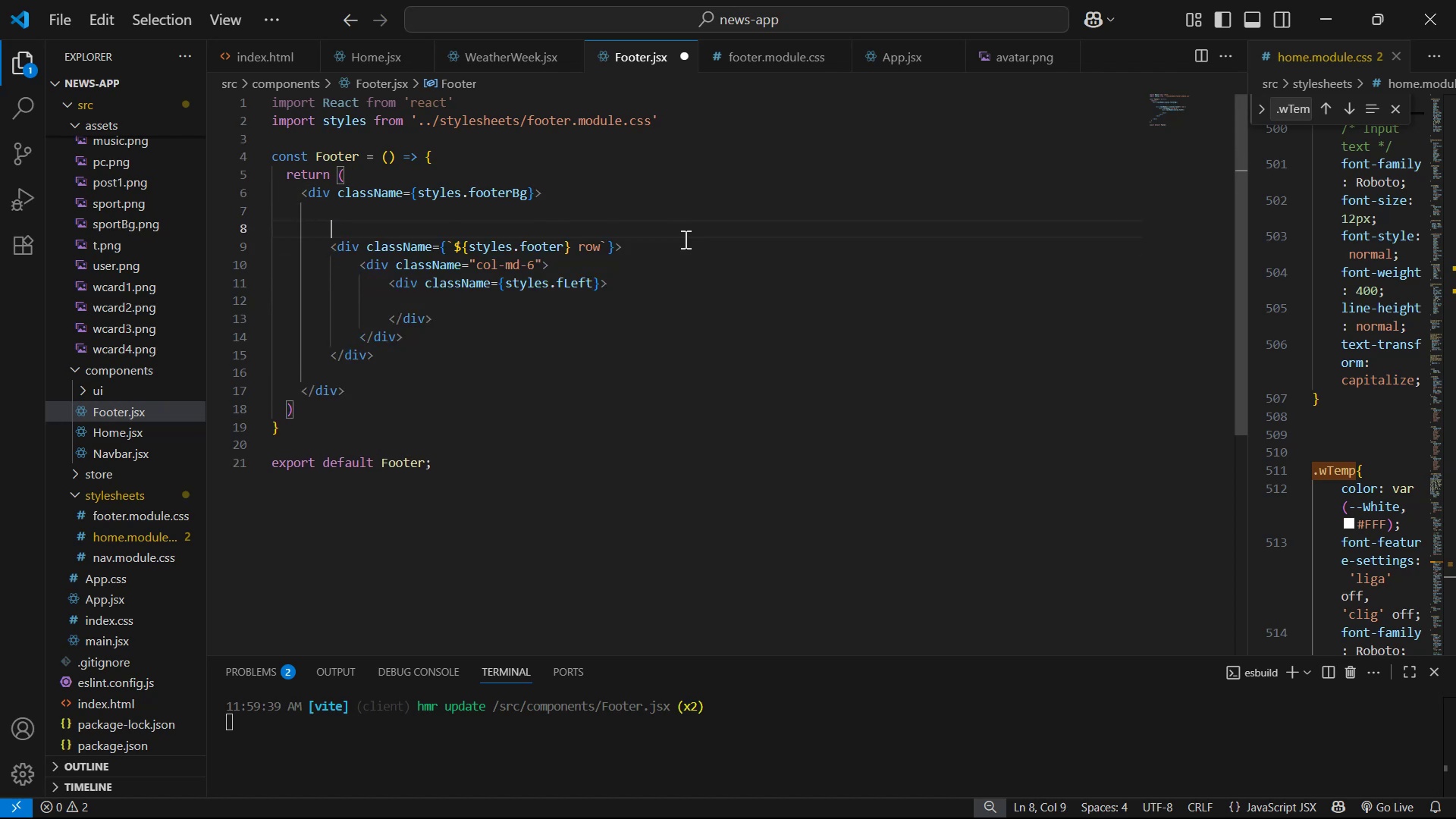 
key(Backspace)
 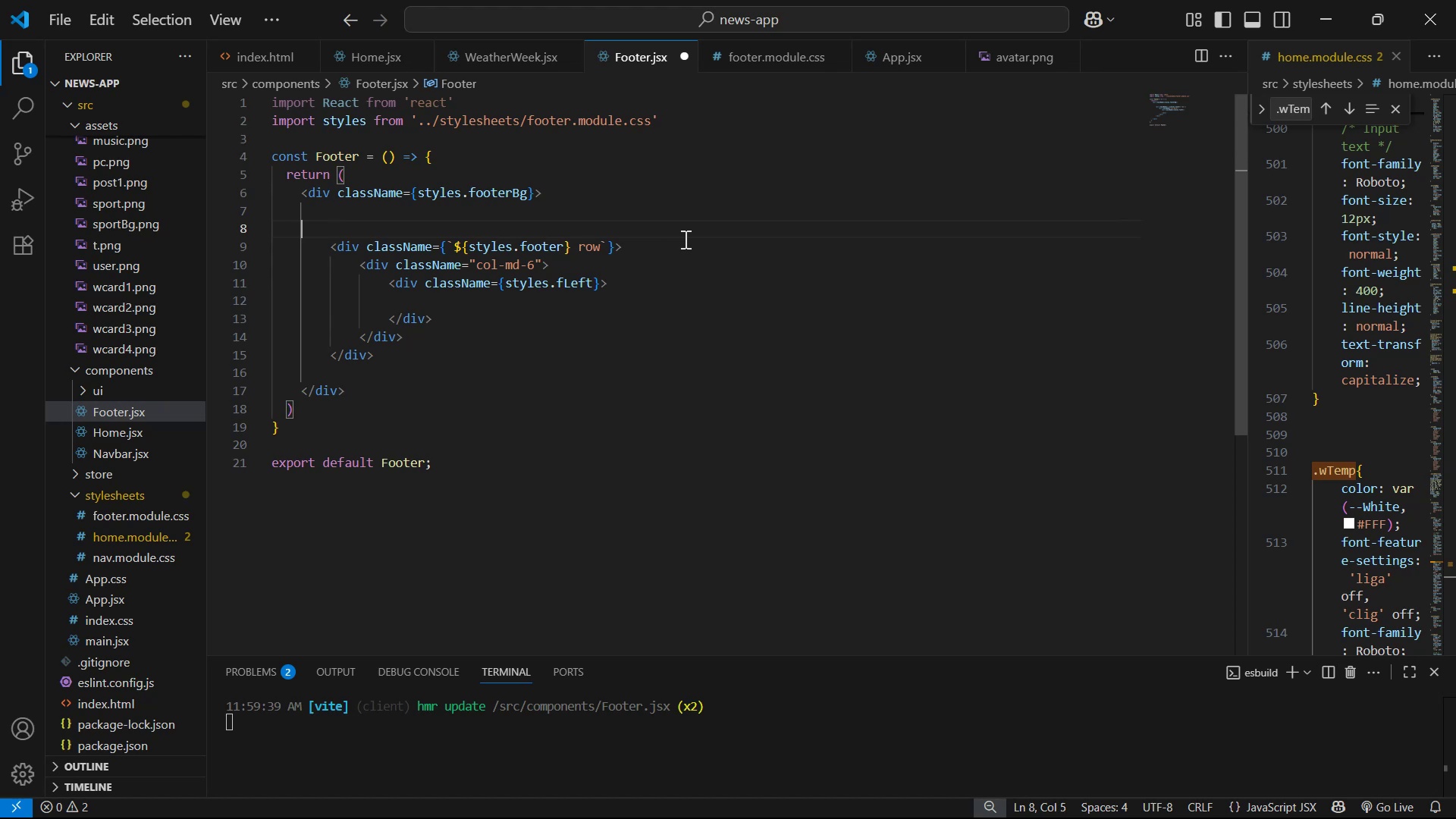 
key(Backspace)
 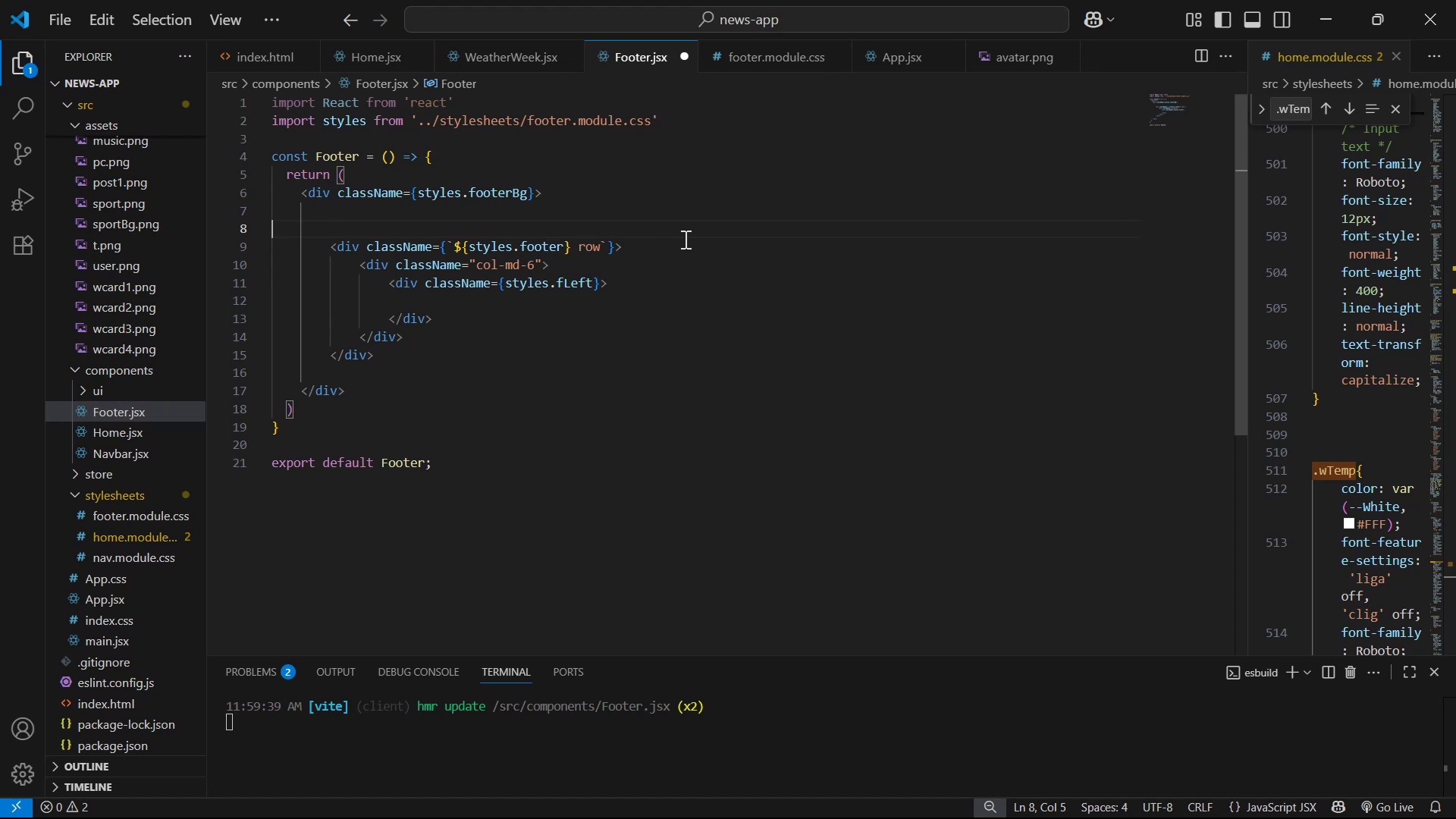 
key(Backspace)
 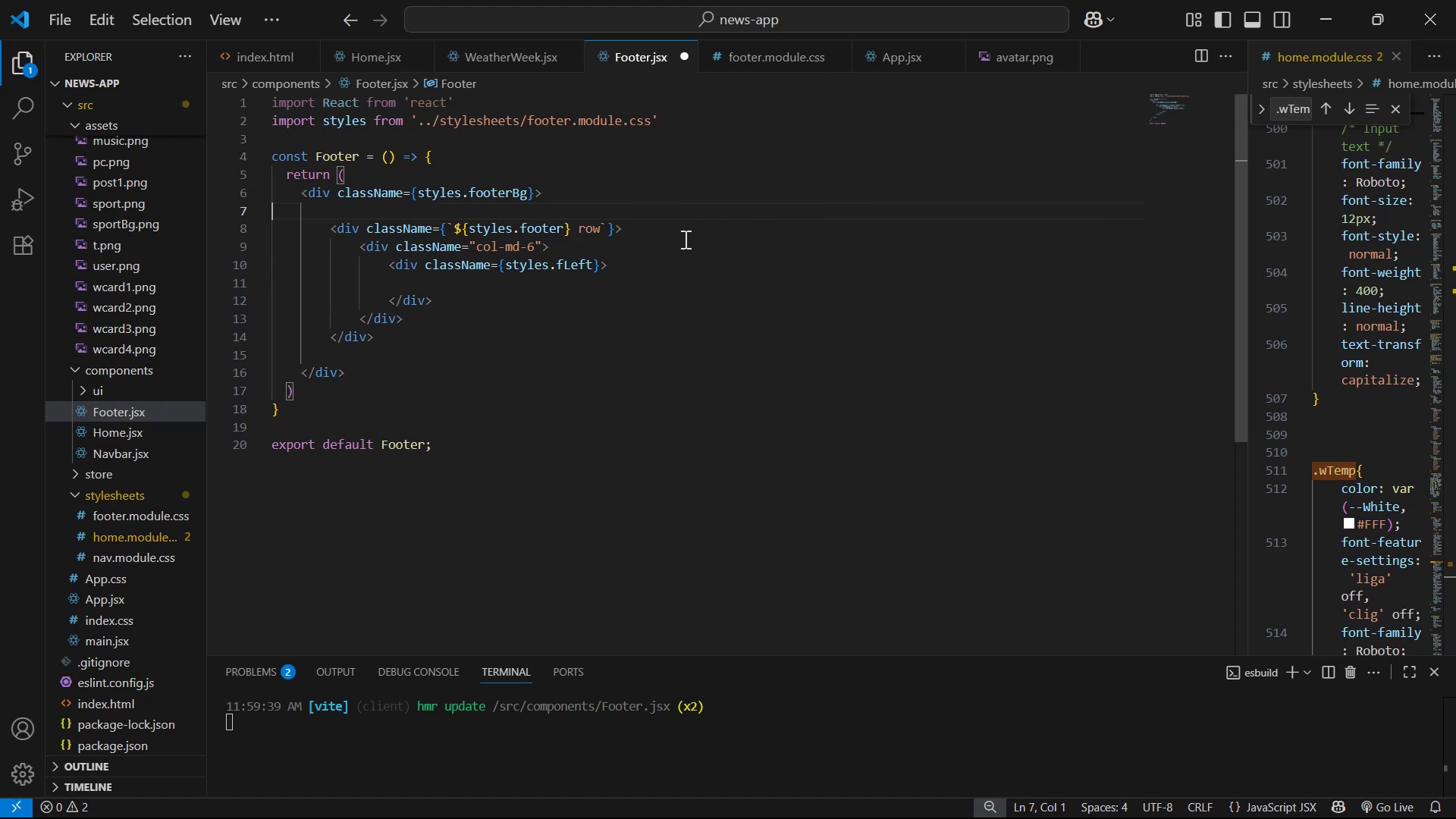 
key(Alt+AltLeft)
 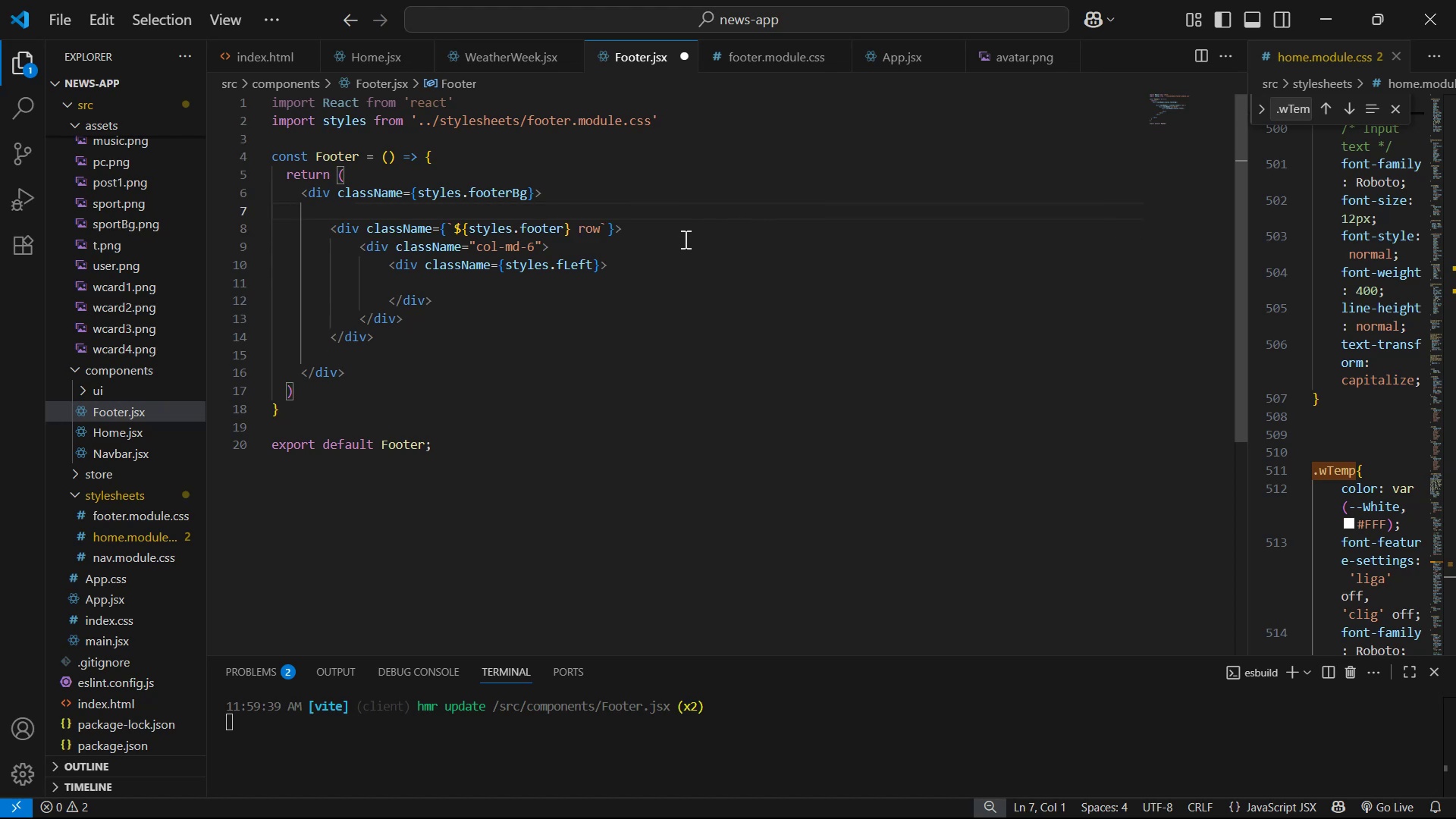 
key(Alt+Tab)
 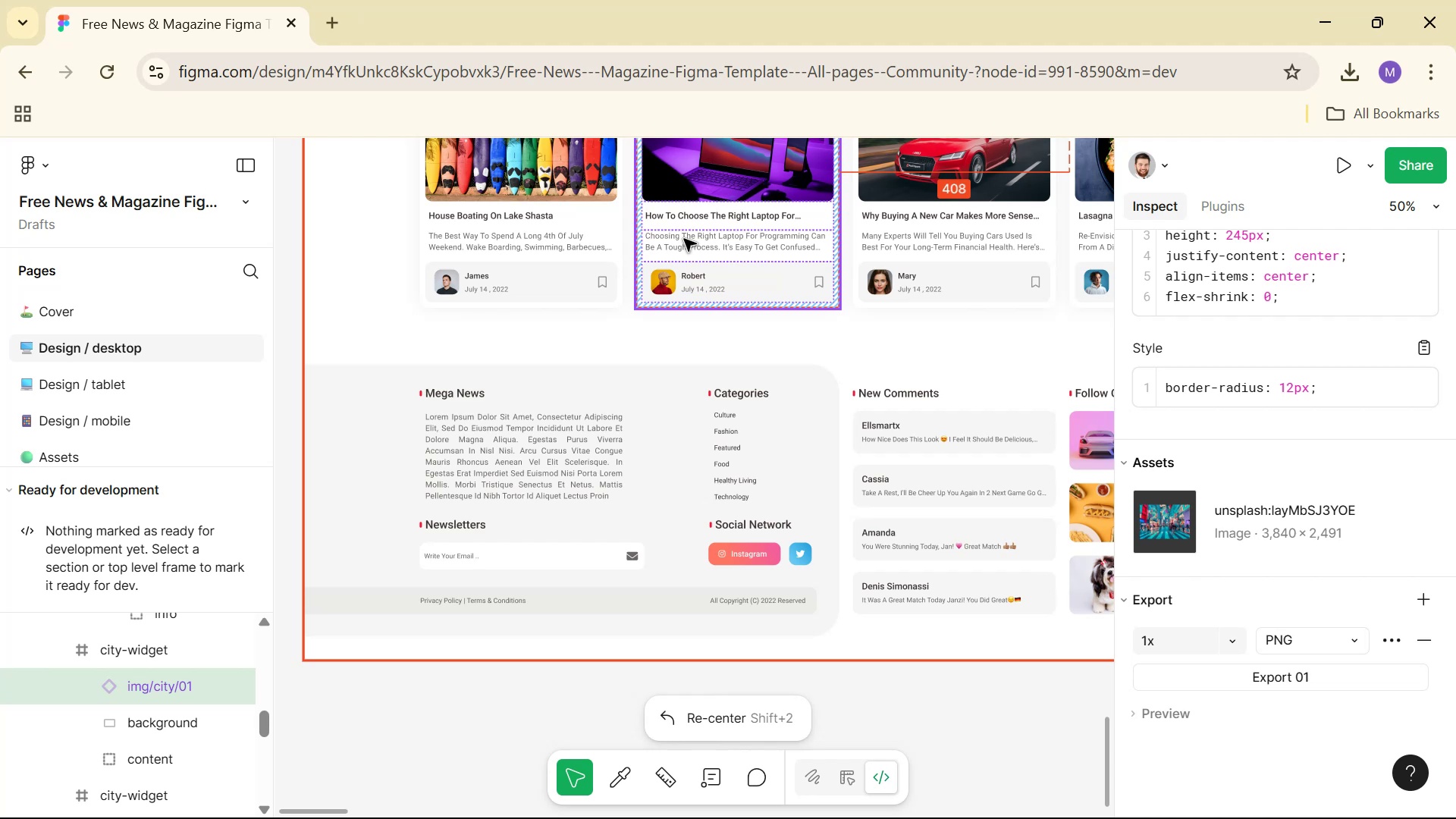 
wait(26.21)
 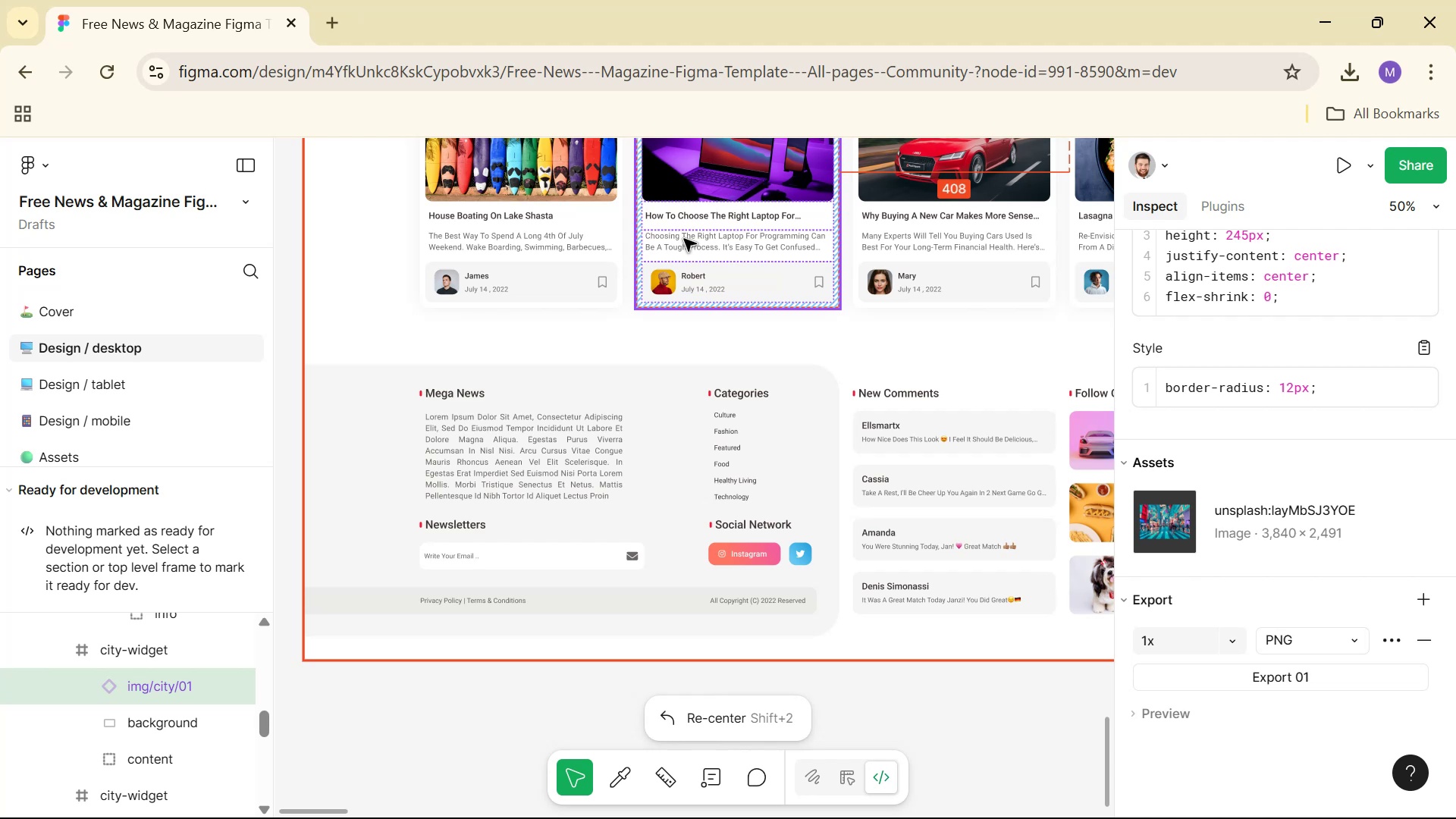 
hold_key(key=ControlLeft, duration=0.96)
scroll: coordinate [1019, 411], scroll_direction: down, amount: 9.0
 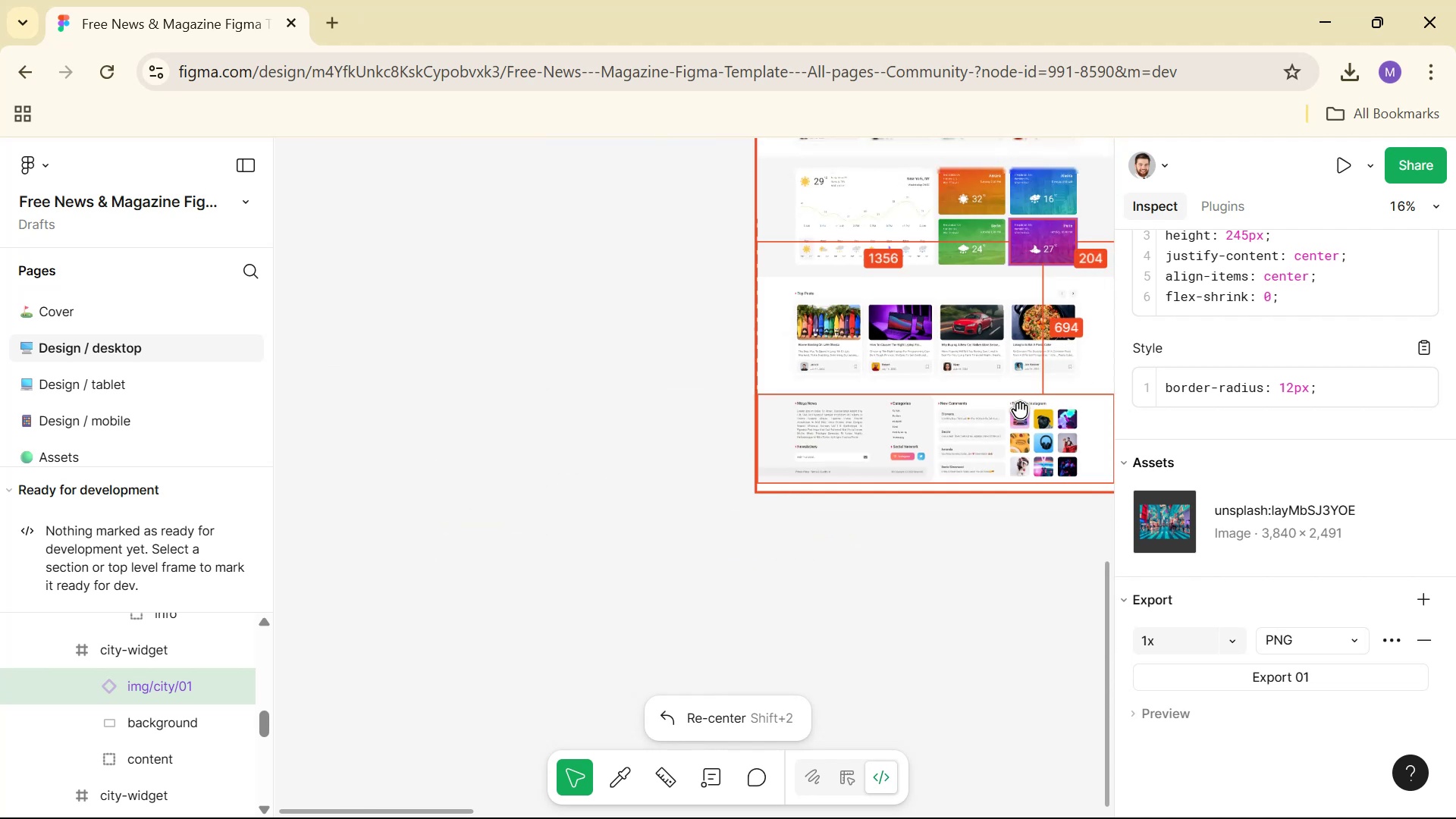 
hold_key(key=Space, duration=0.87)
 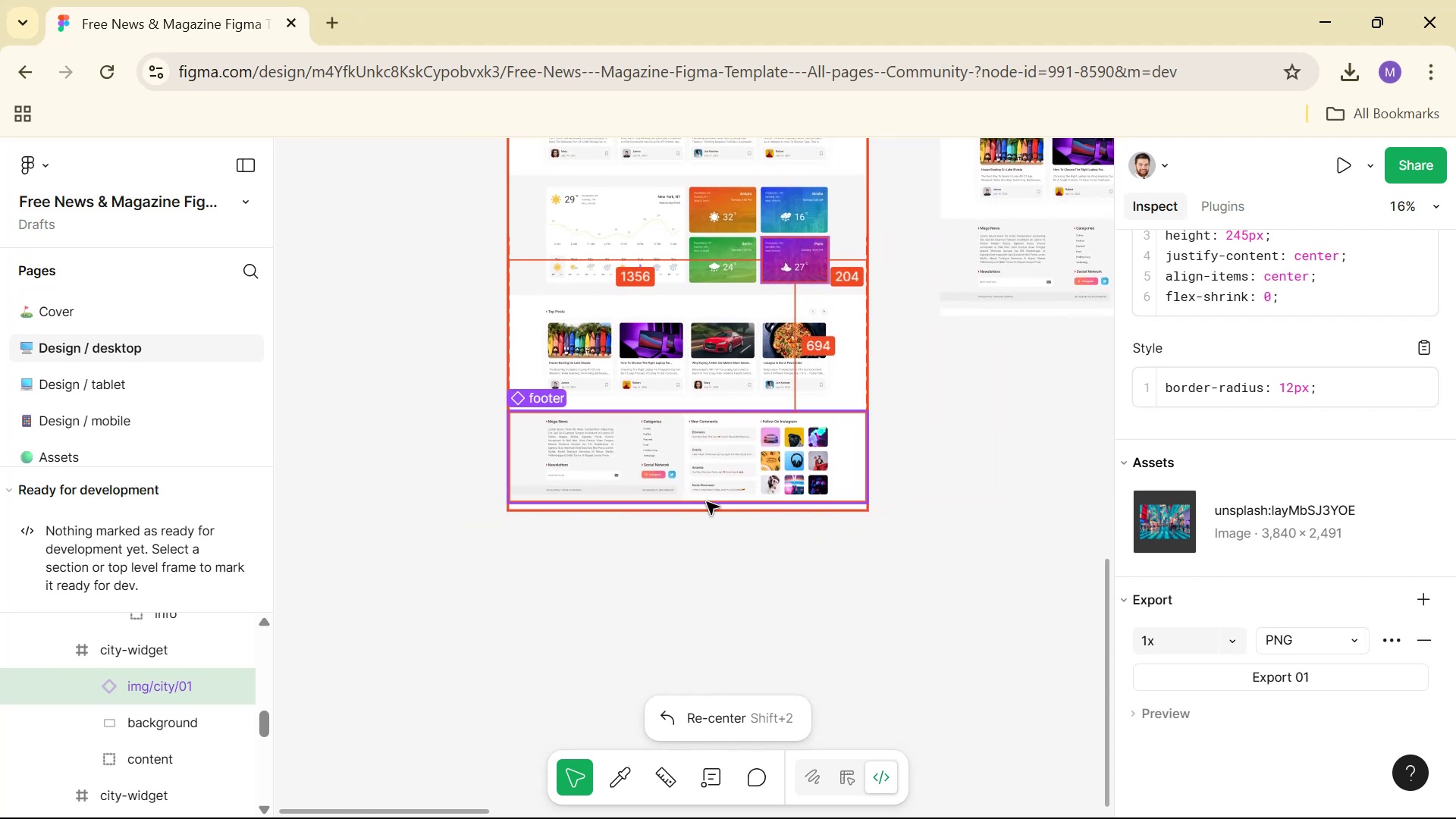 
hold_key(key=ControlLeft, duration=1.5)
scroll: coordinate [659, 498], scroll_direction: up, amount: 10.0
 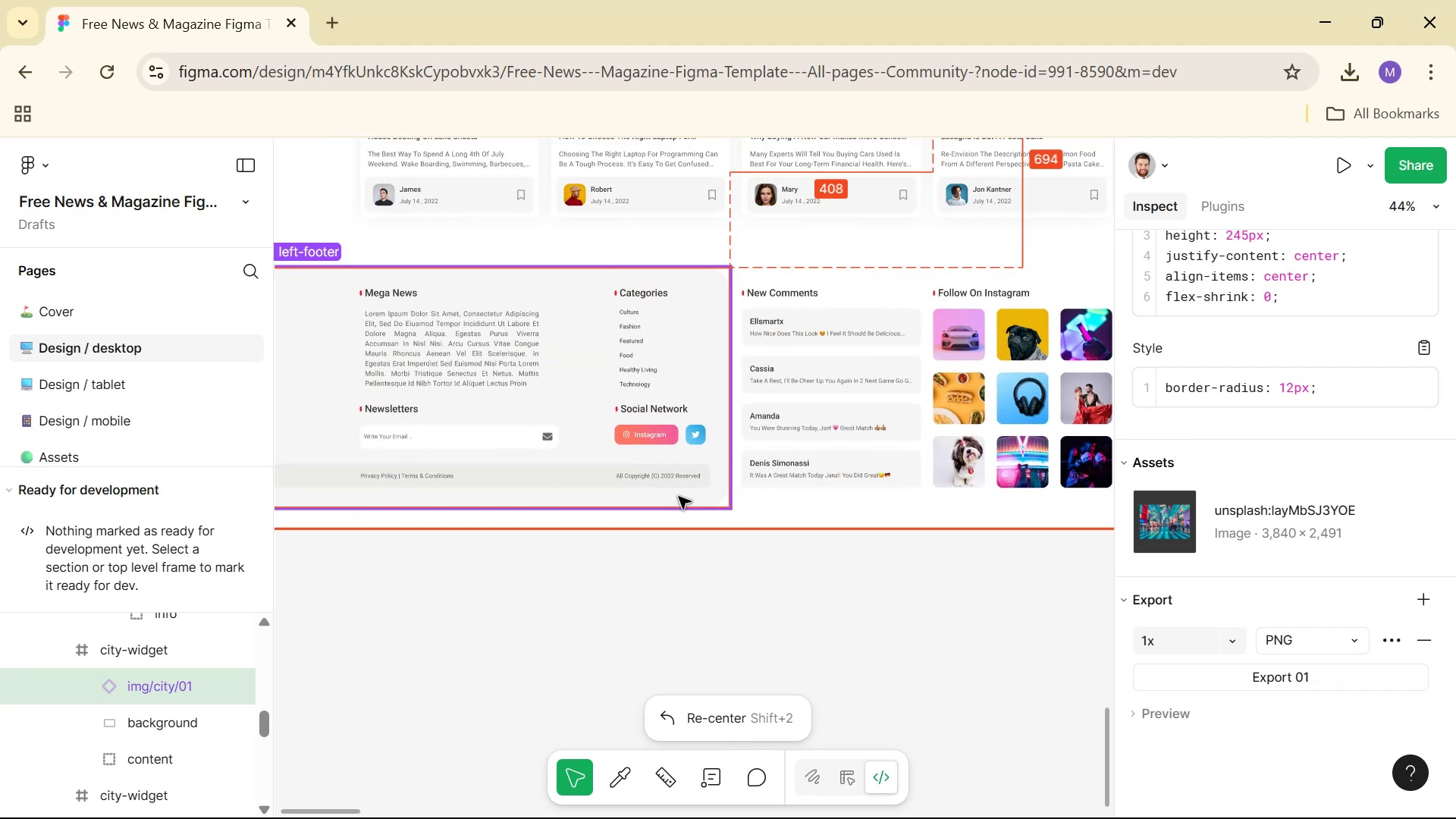 
hold_key(key=Space, duration=0.6)
 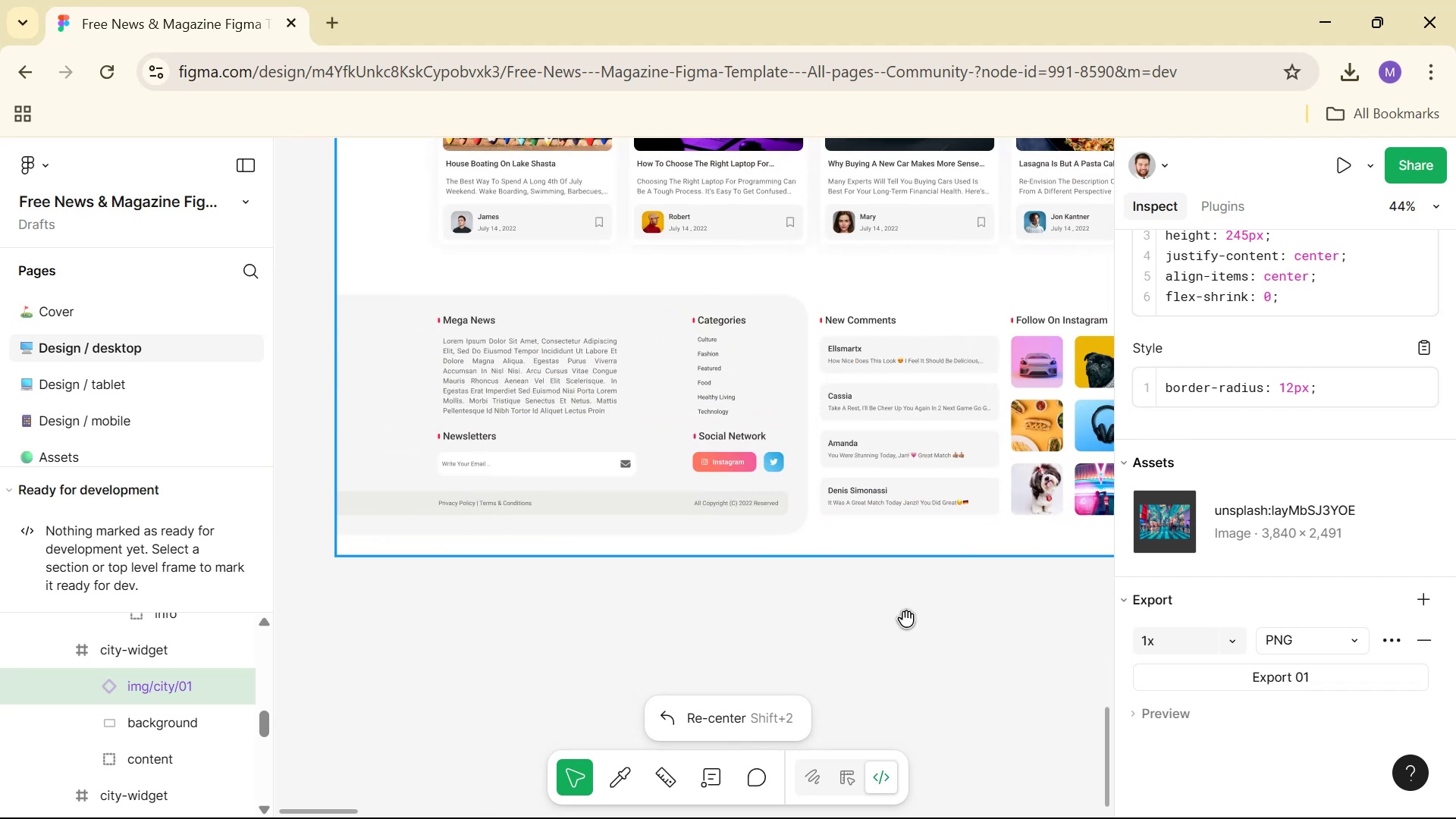 
hold_key(key=ControlLeft, duration=0.97)
scroll: coordinate [894, 601], scroll_direction: down, amount: 2.0
 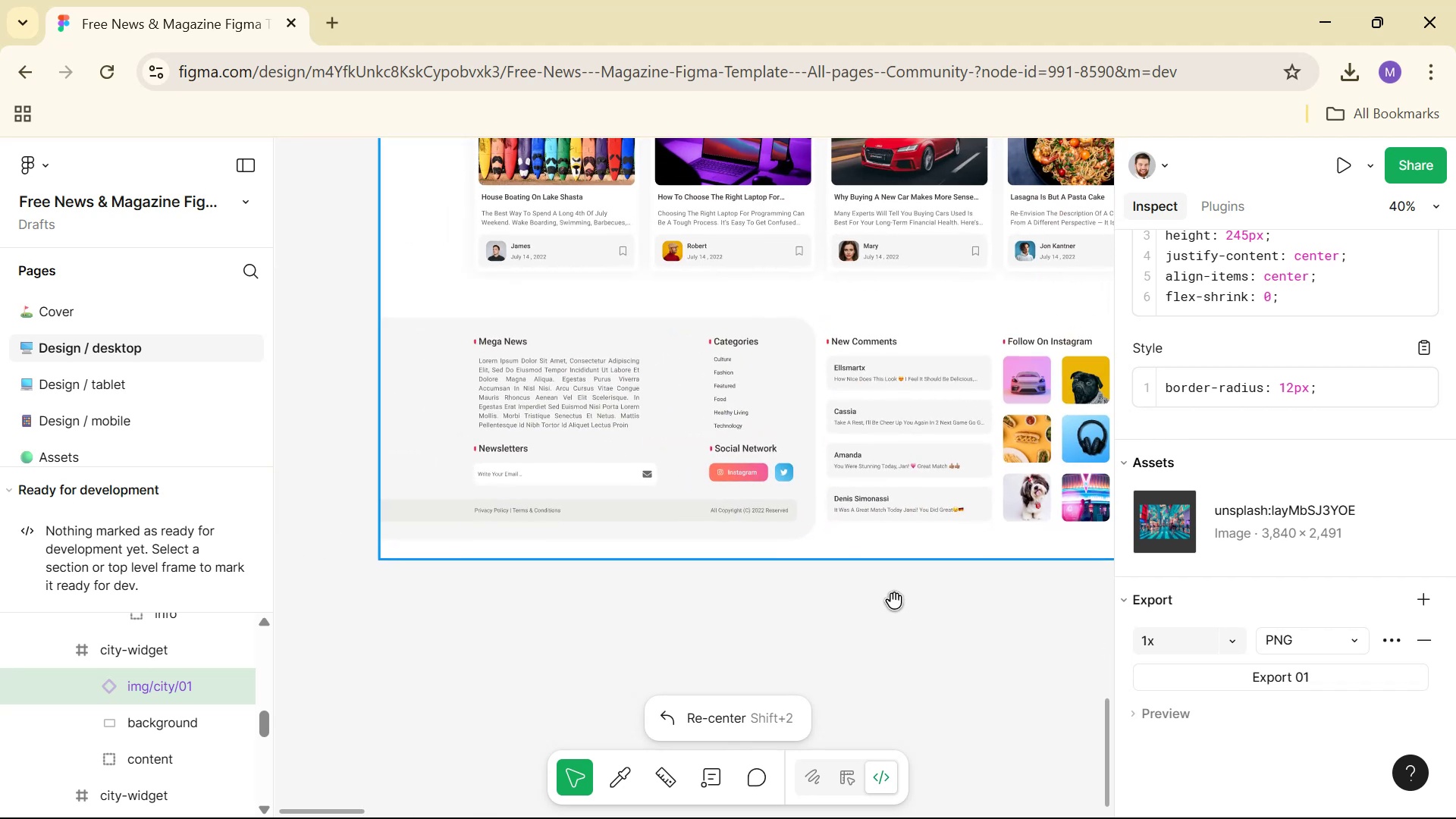 
hold_key(key=Space, duration=1.32)
 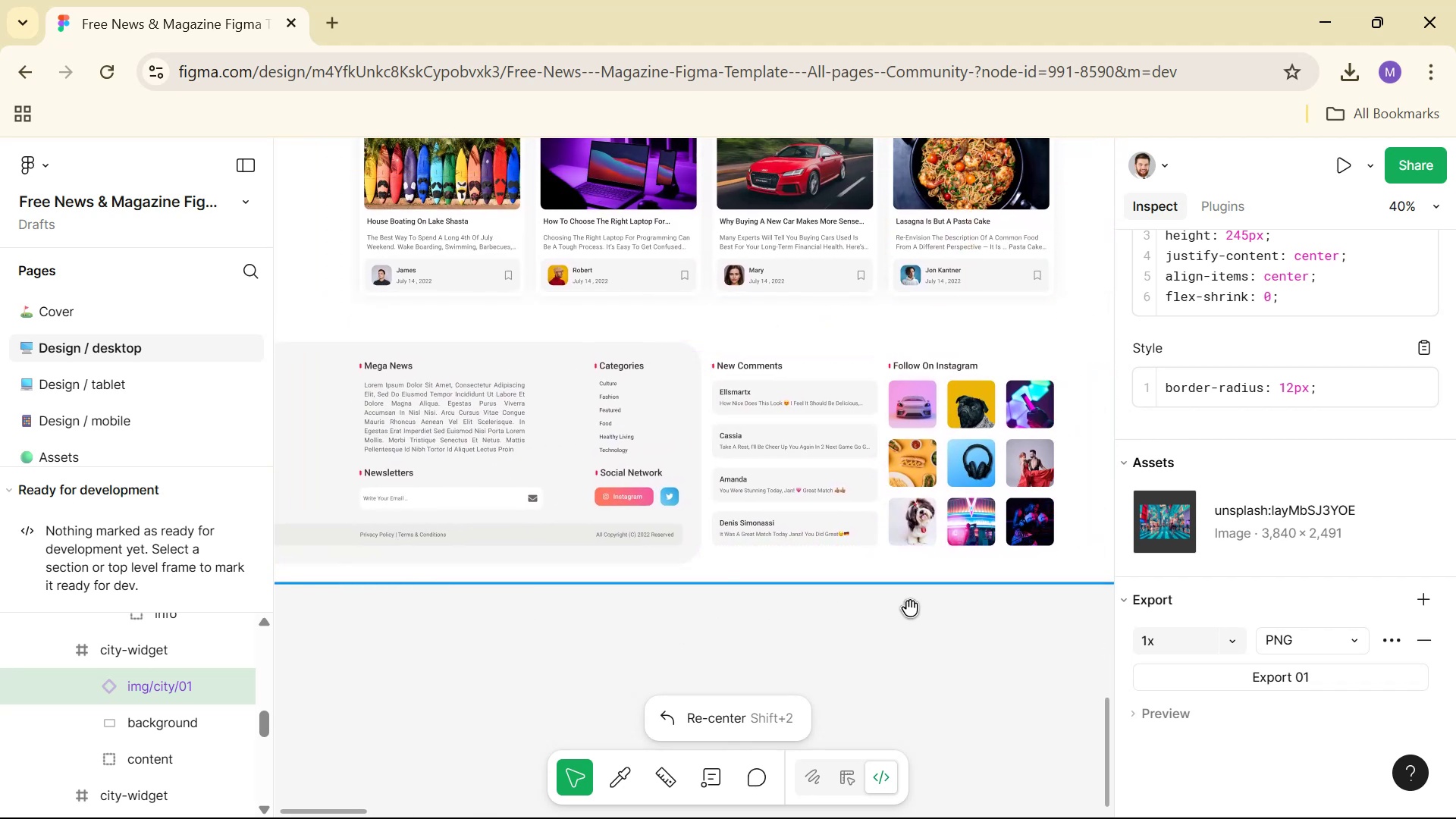 
key(Alt+AltLeft)
 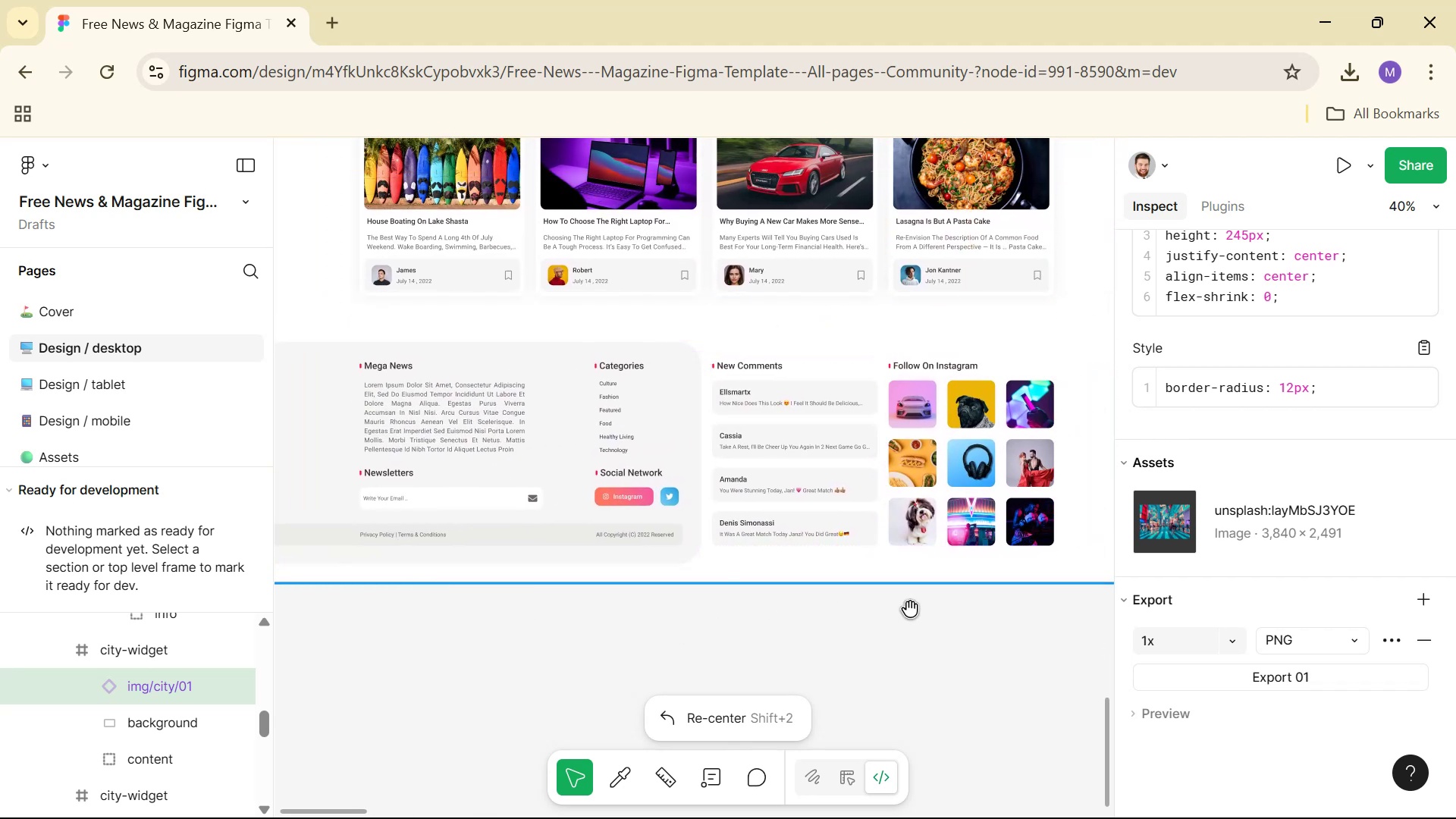 
key(Alt+Tab)
 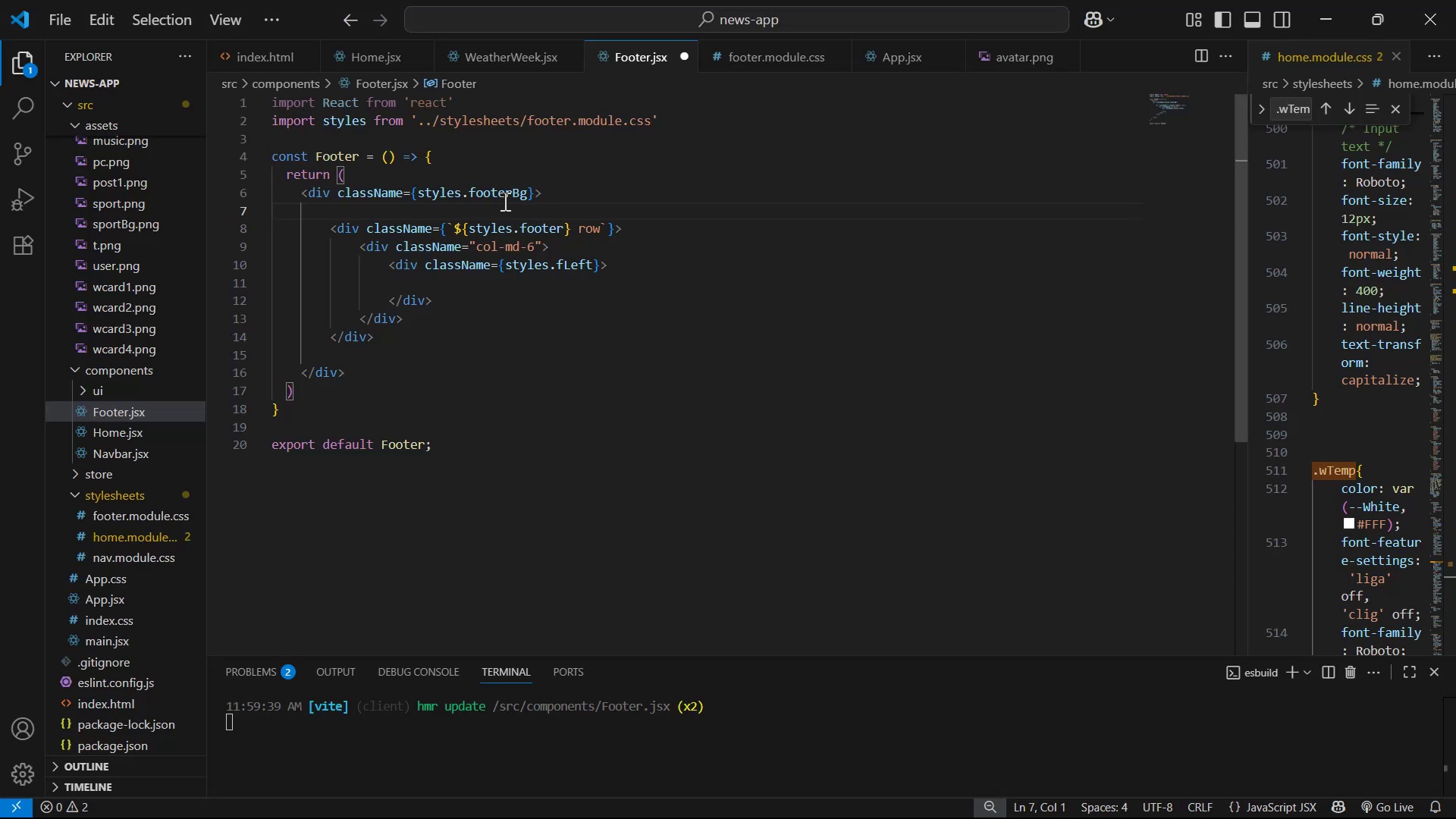 
left_click([615, 209])
 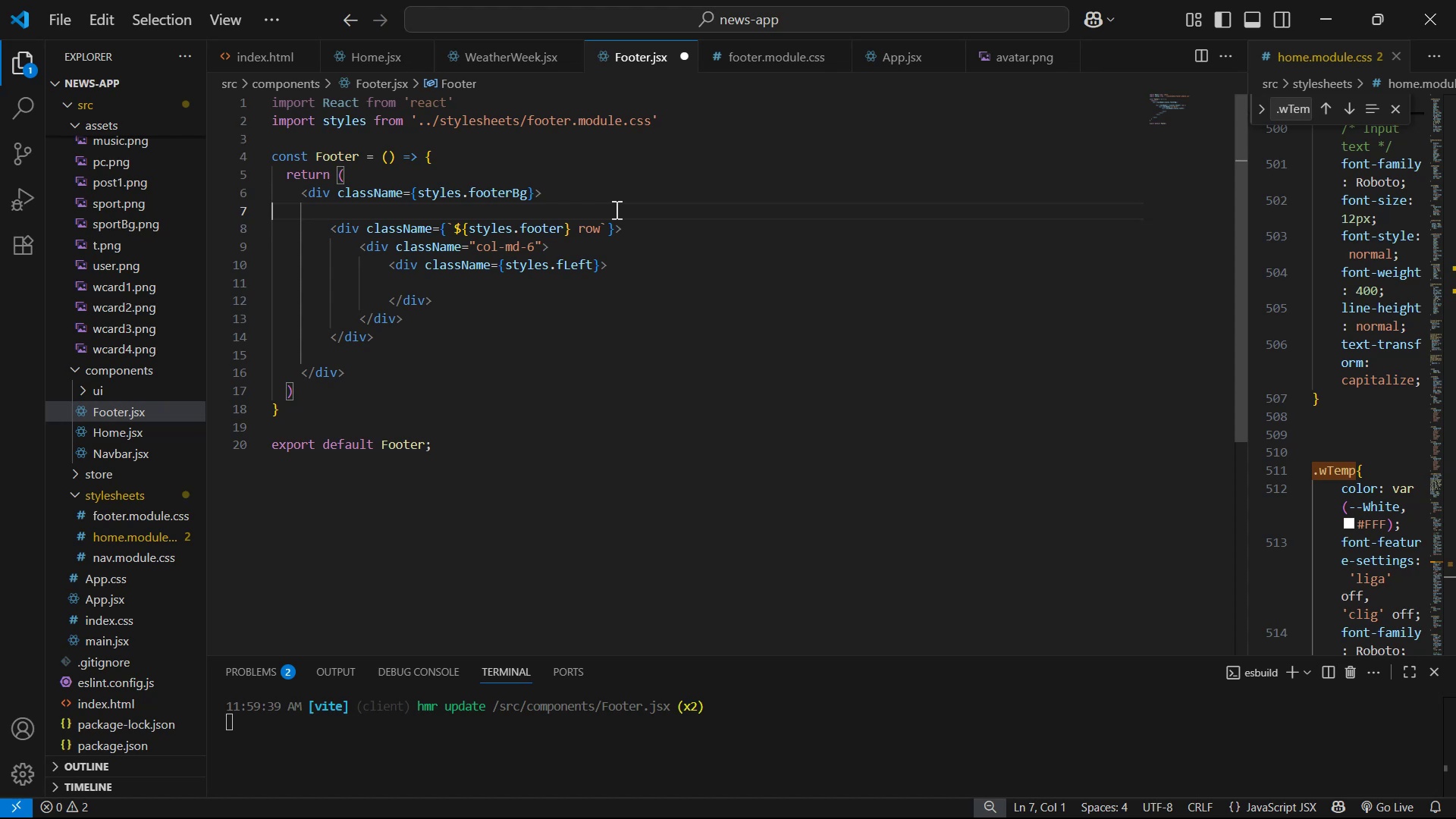 
key(Backspace)
 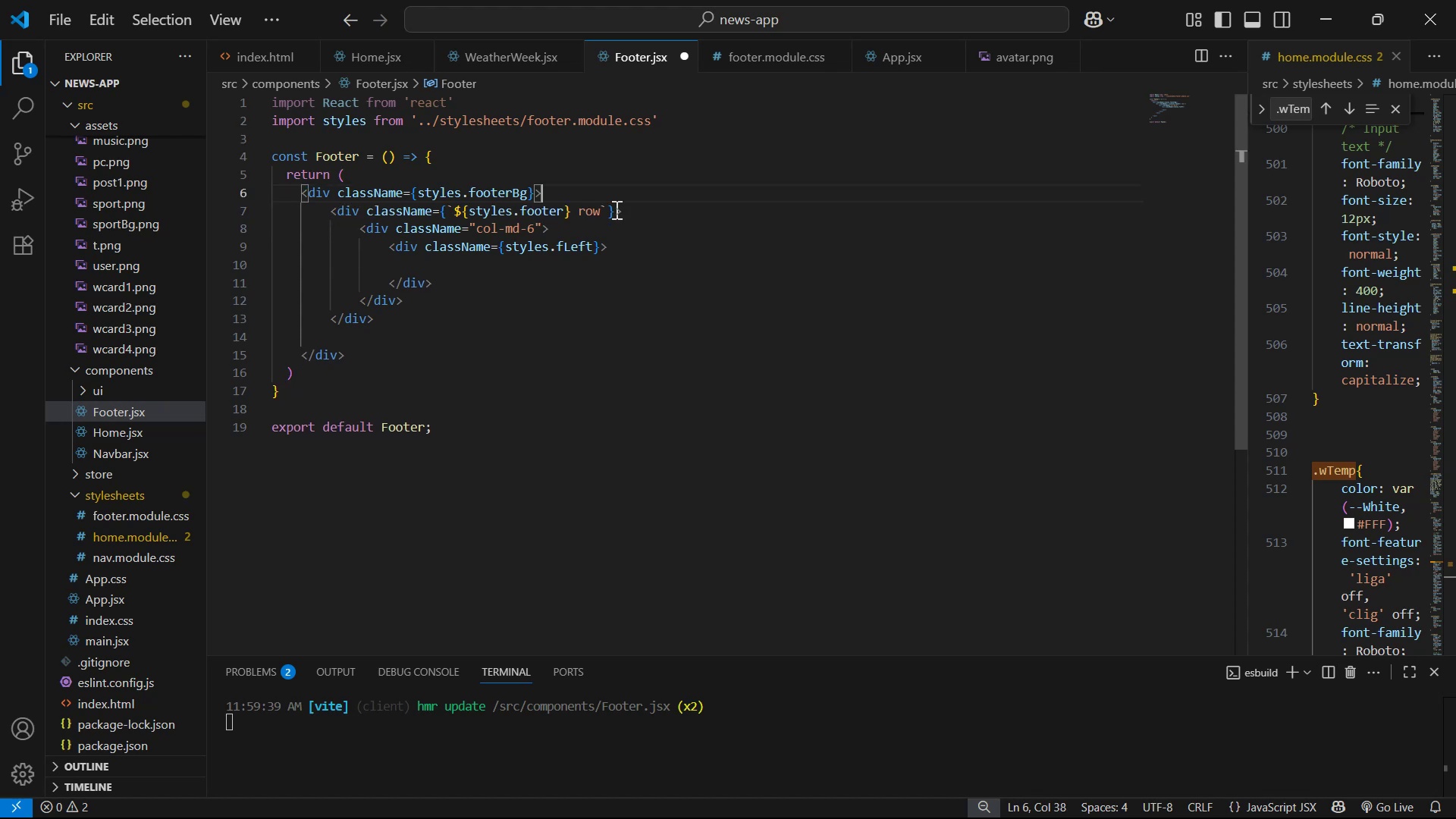 
key(Enter)
 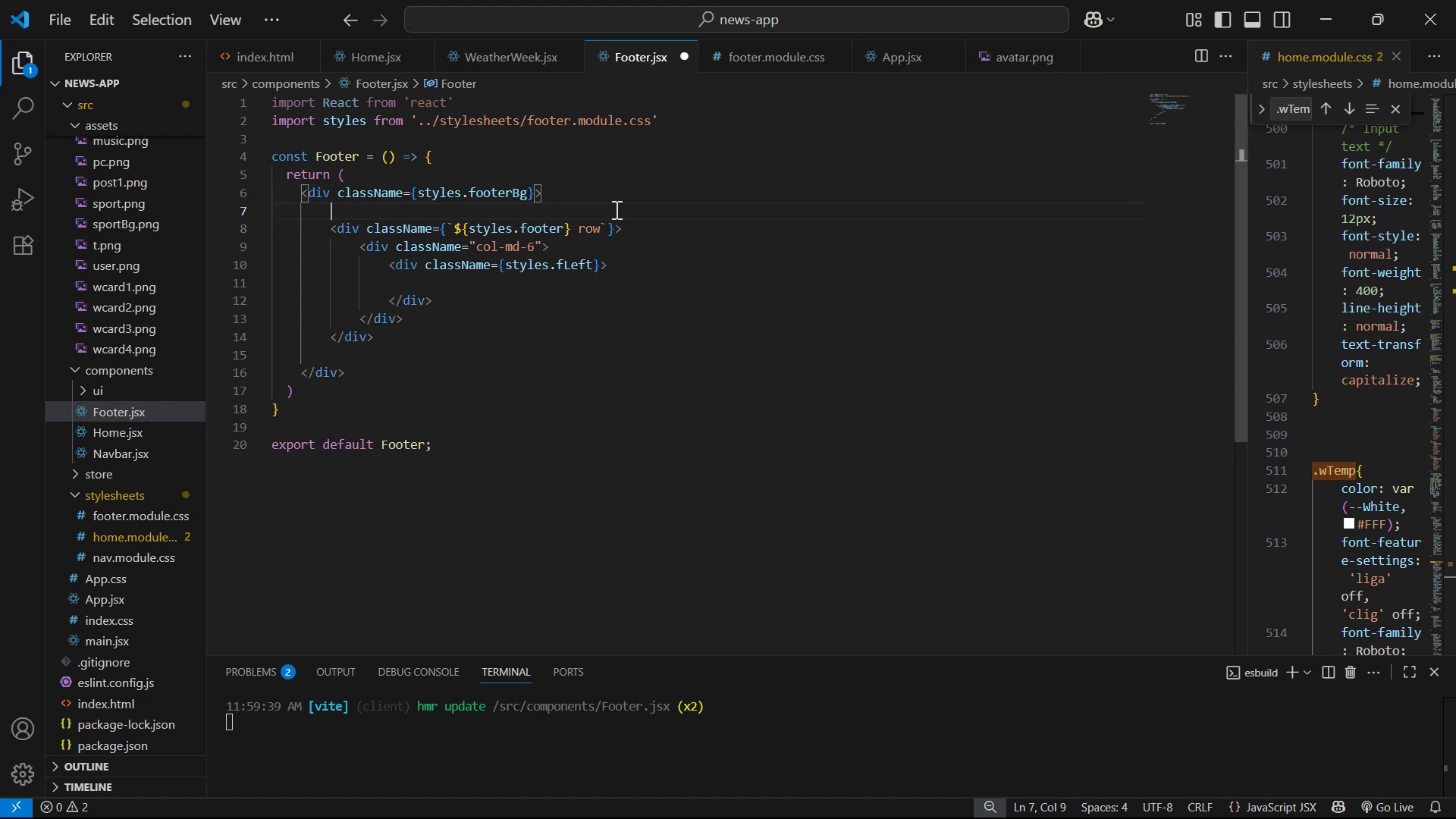 
key(Enter)
 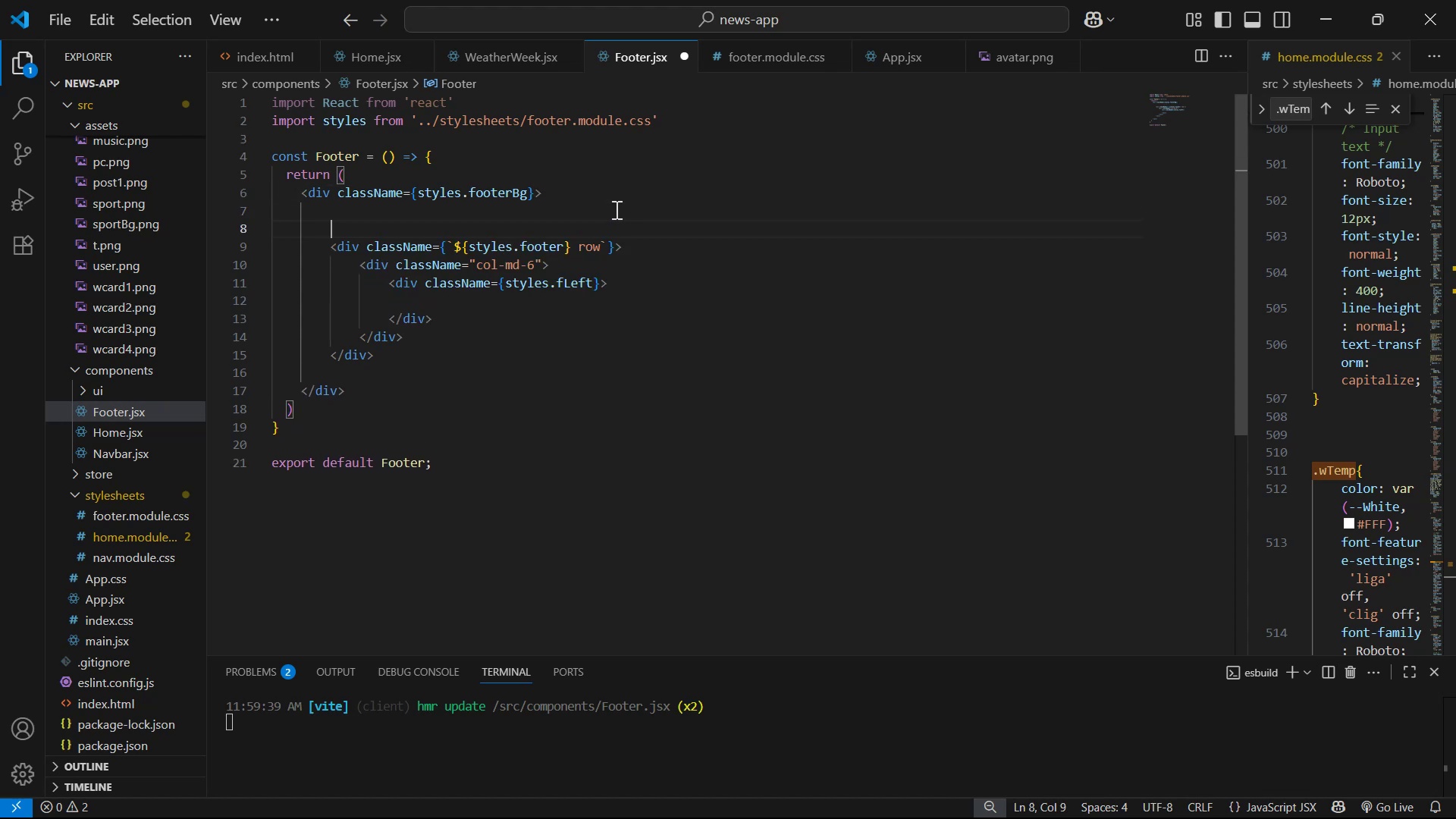 
key(Enter)
 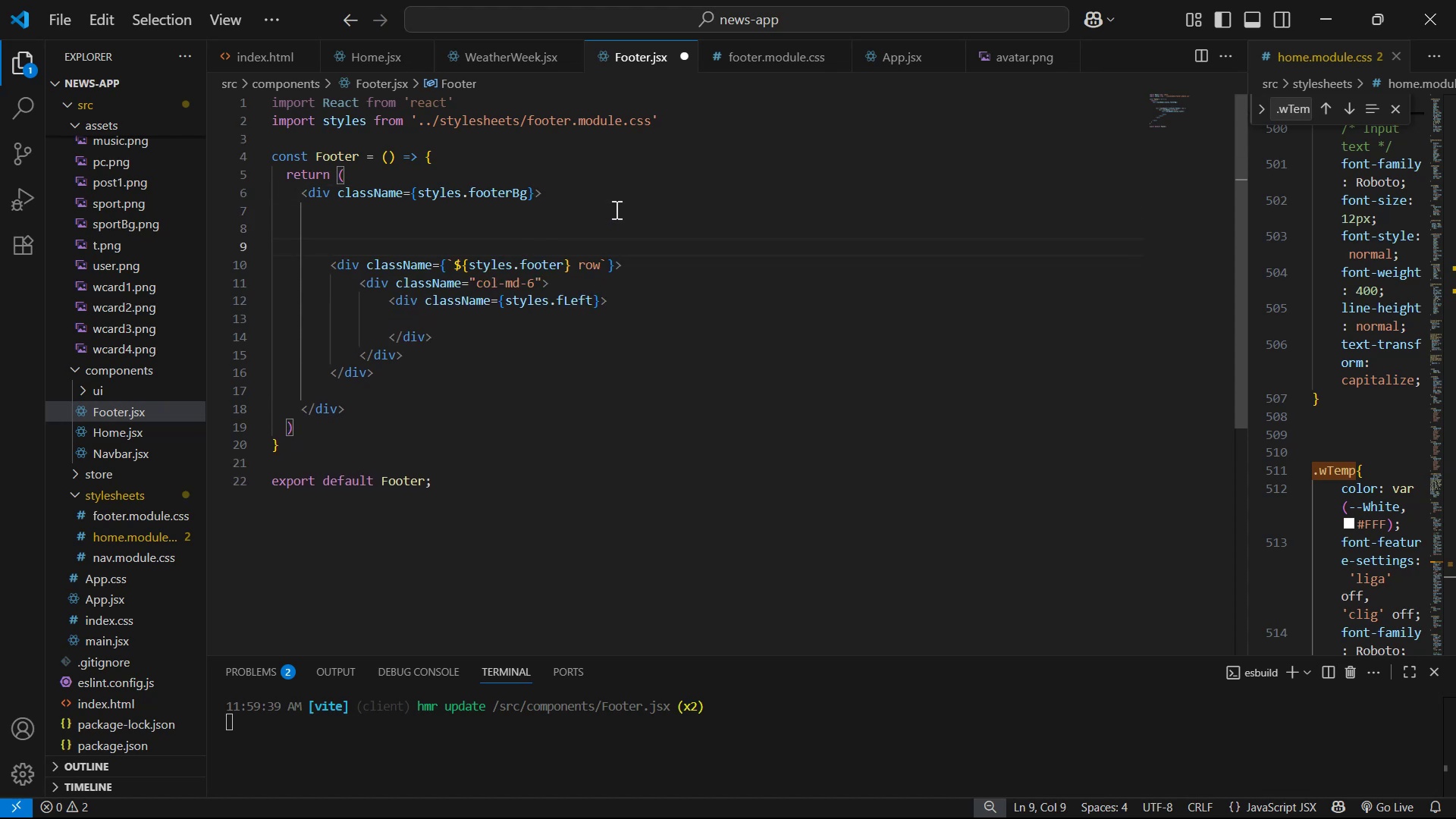 
type(div.container )
key(Backspace)
type(r)
key(Backspace)
key(Backspace)
type(r)
 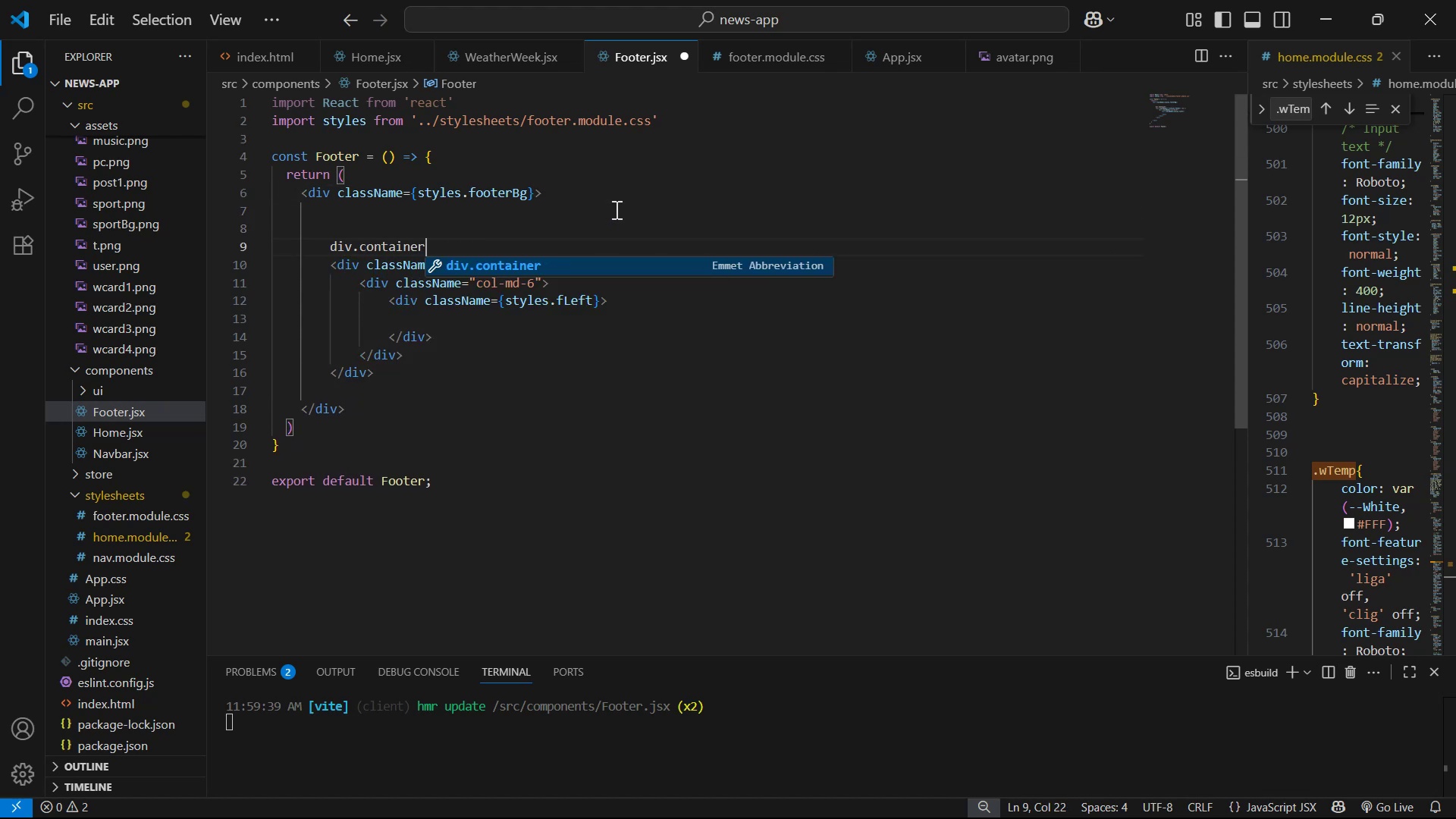 
key(Enter)
 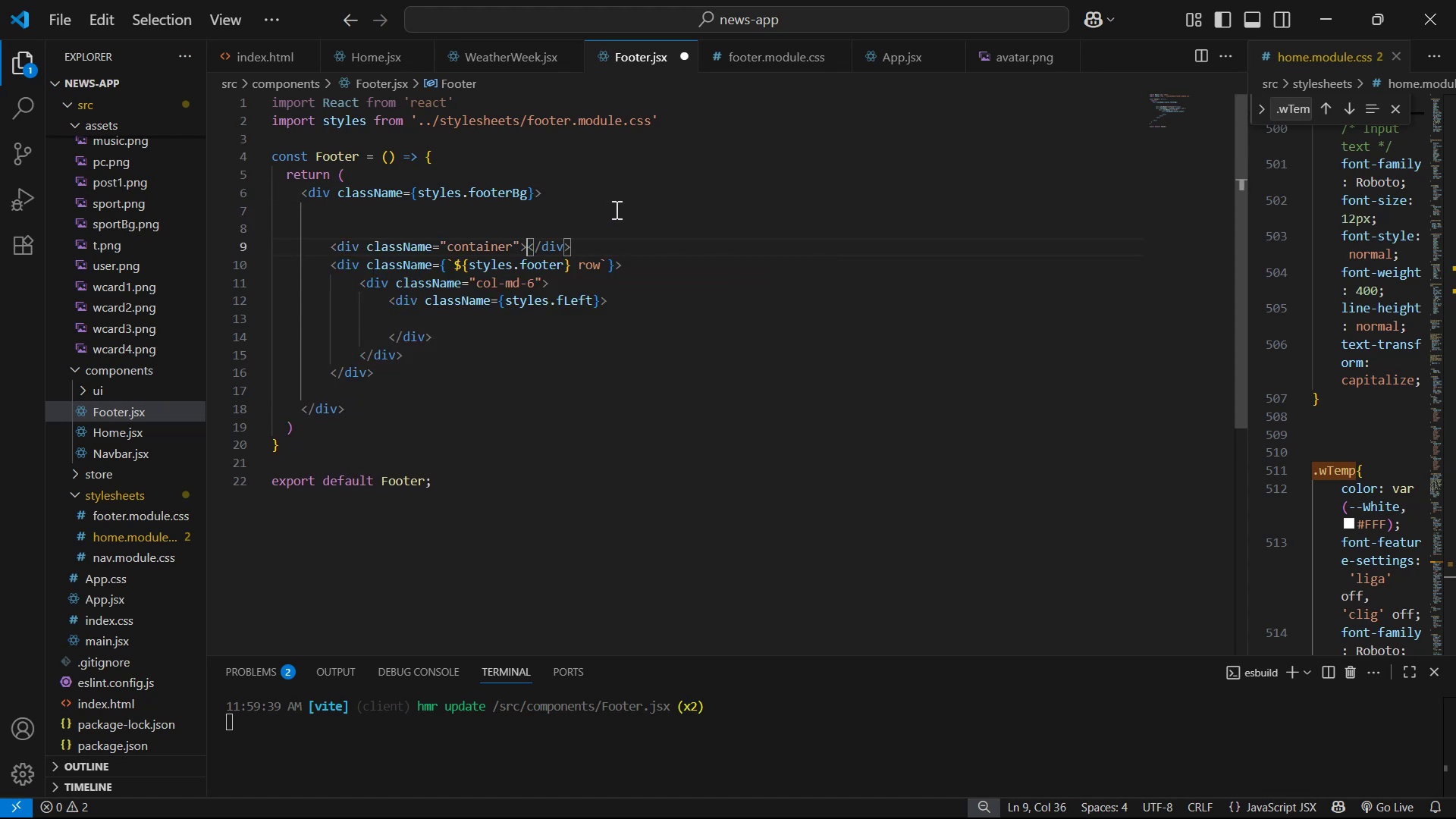 
key(Enter)
 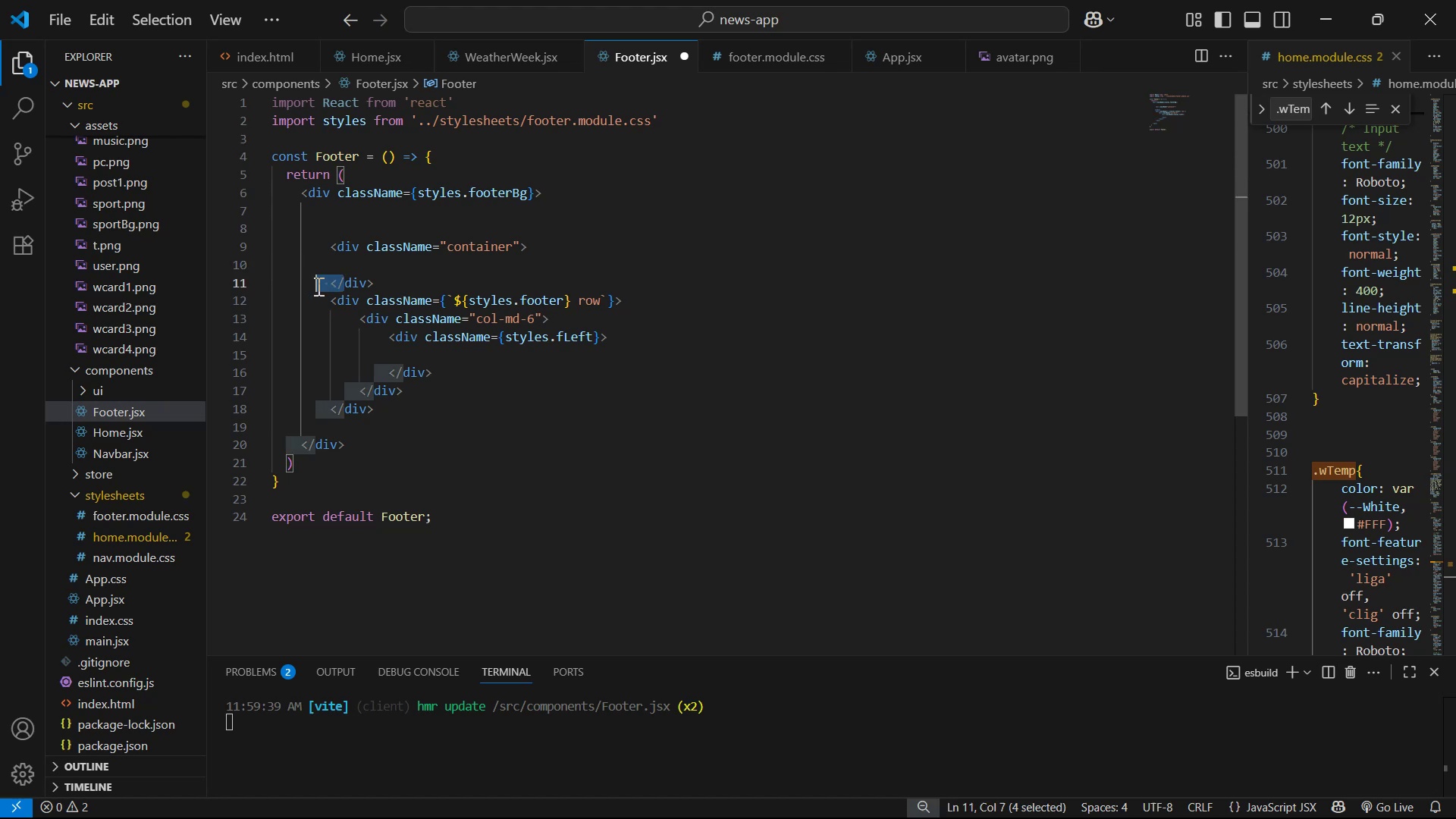 
key(Control+X)
 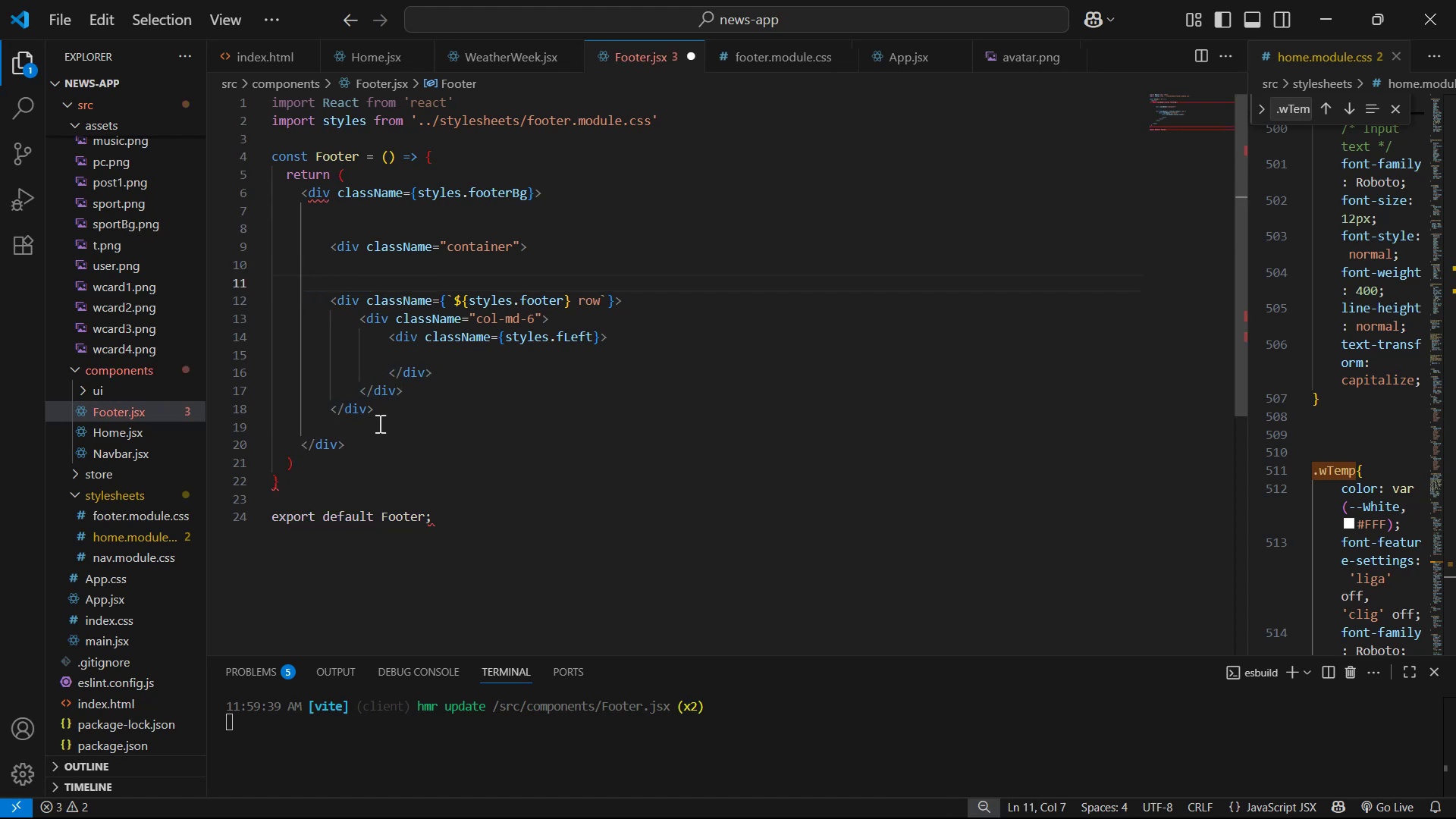 
left_click([341, 410])
 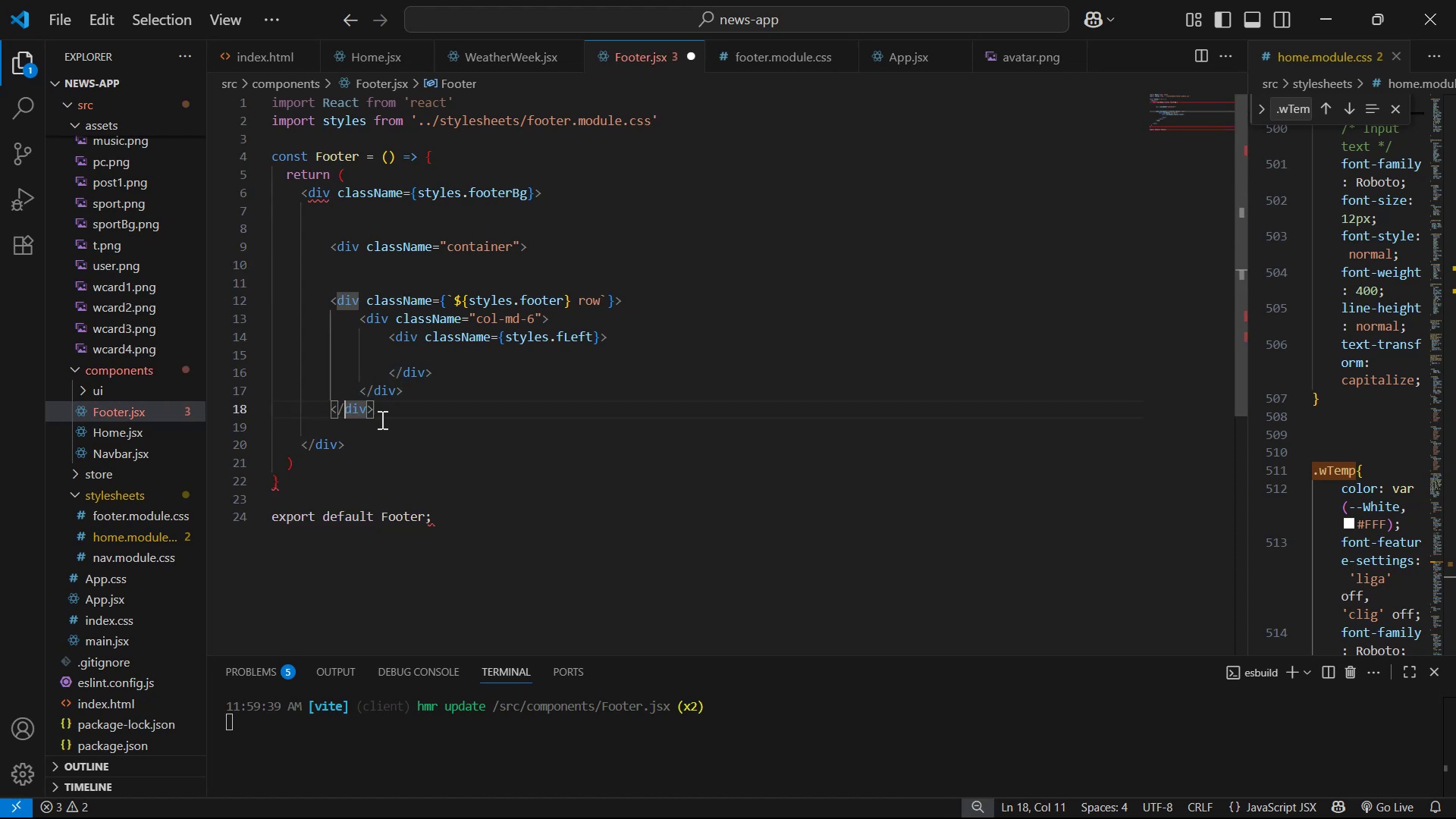 
left_click([401, 417])
 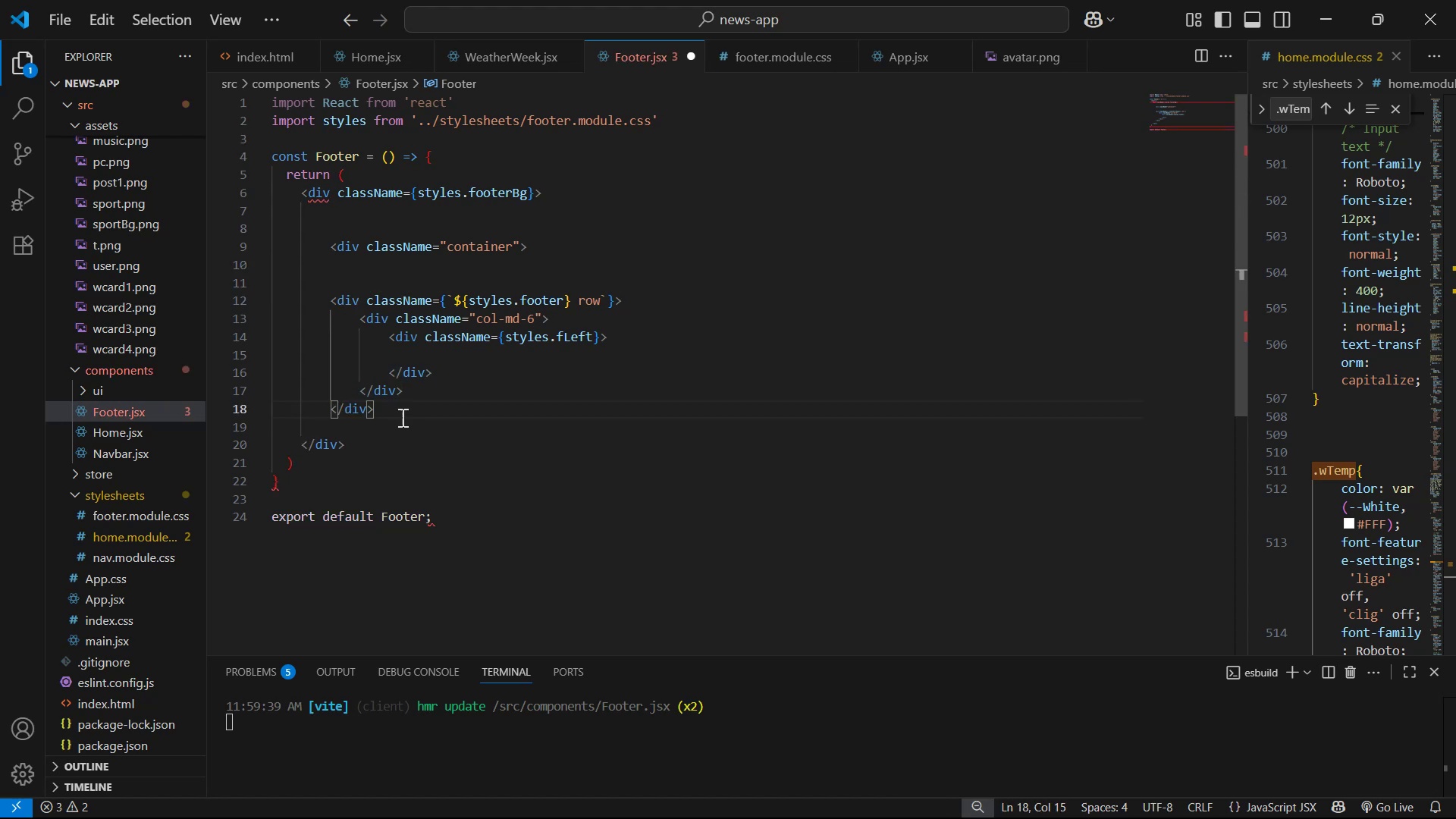 
key(Enter)
 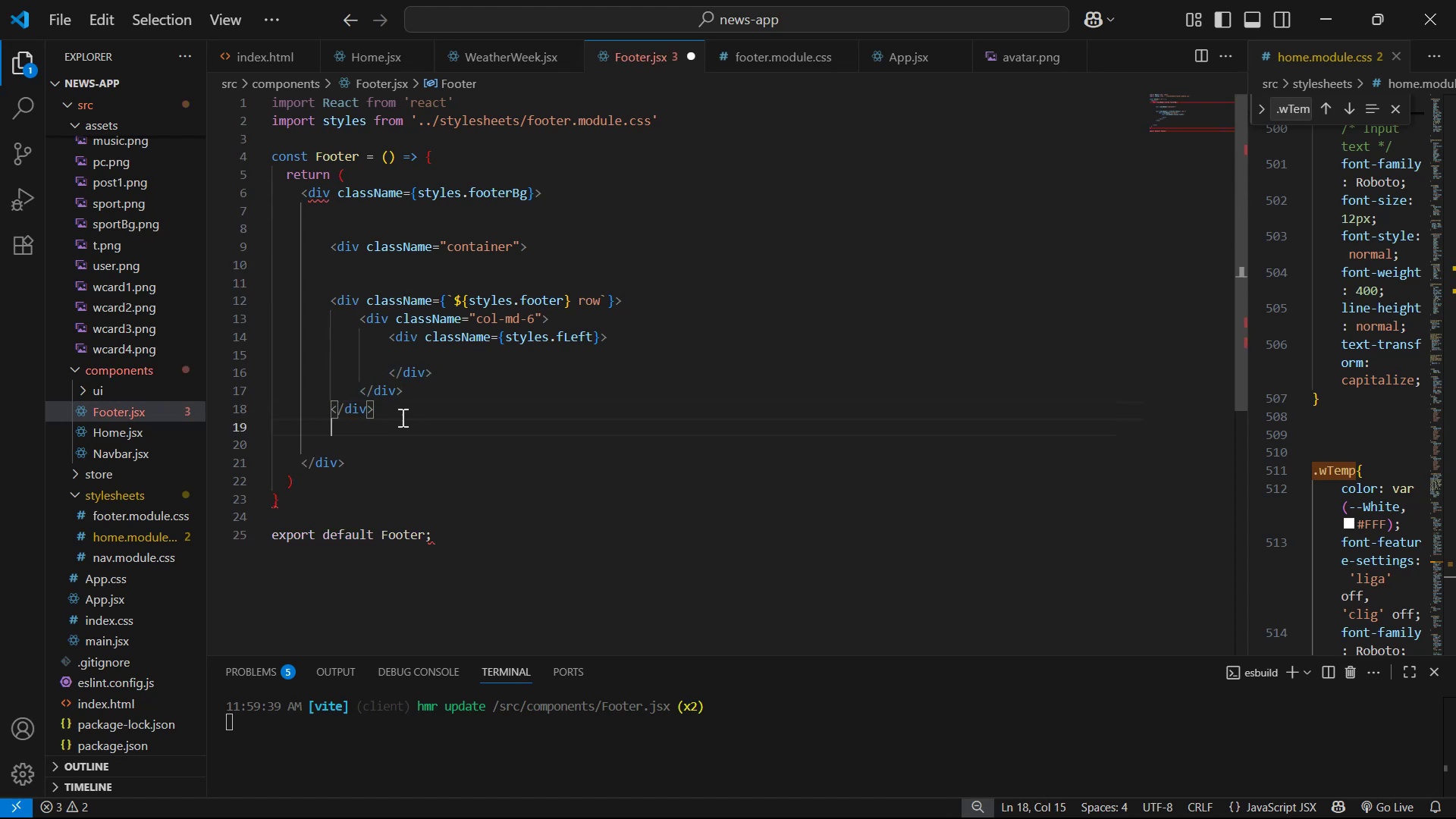 
key(Enter)
 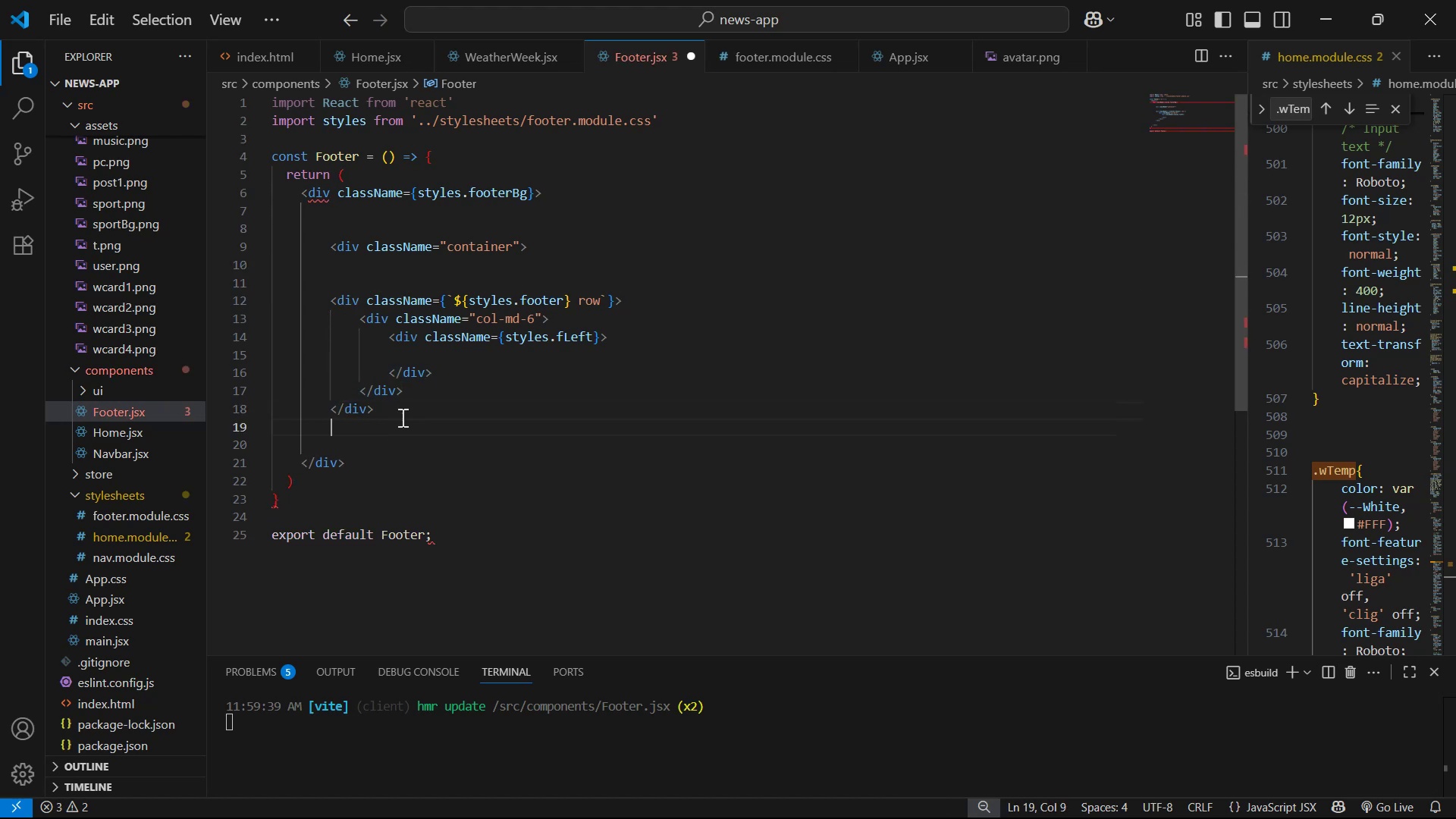 
key(Enter)
 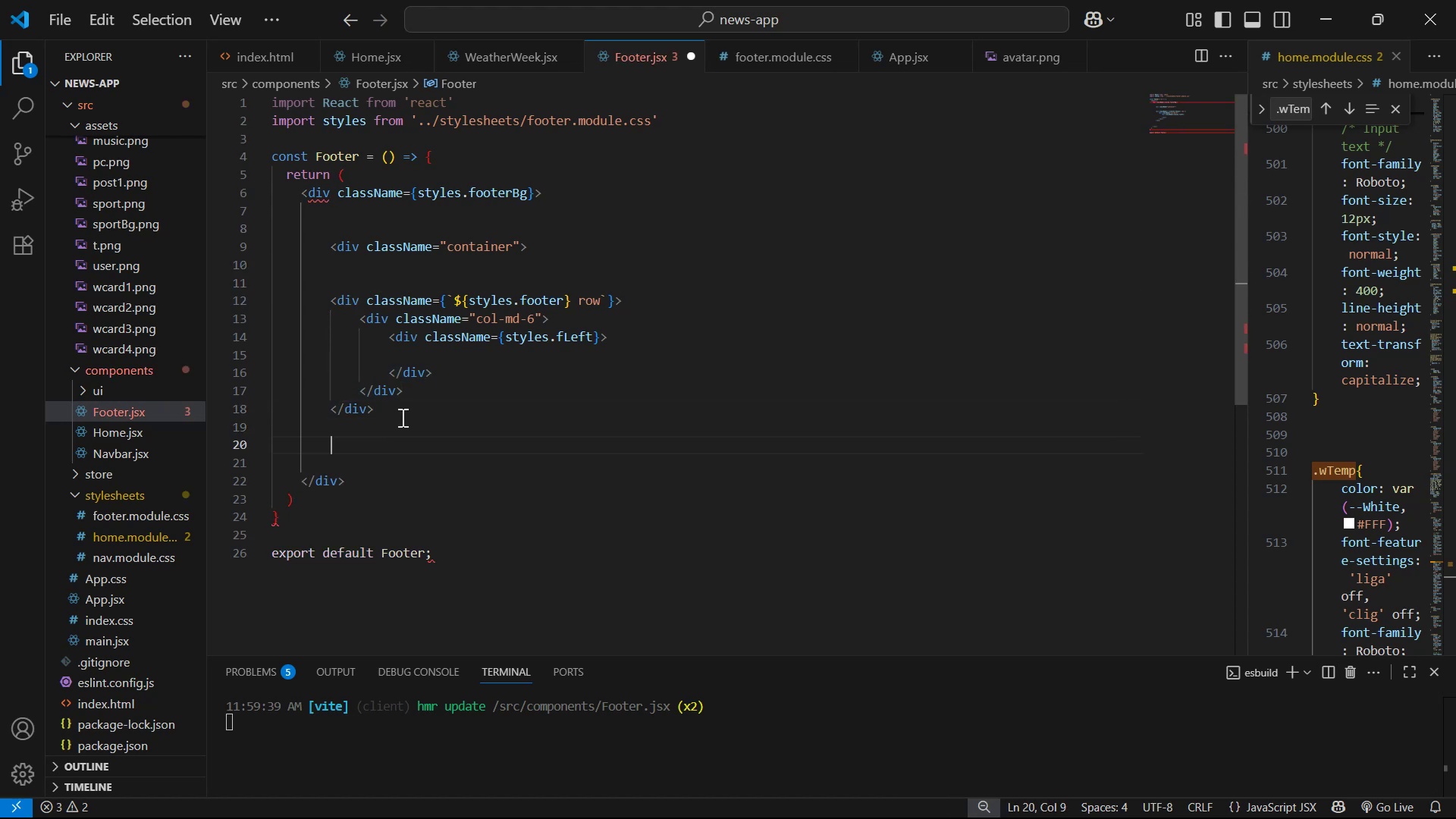 
key(Control+V)
 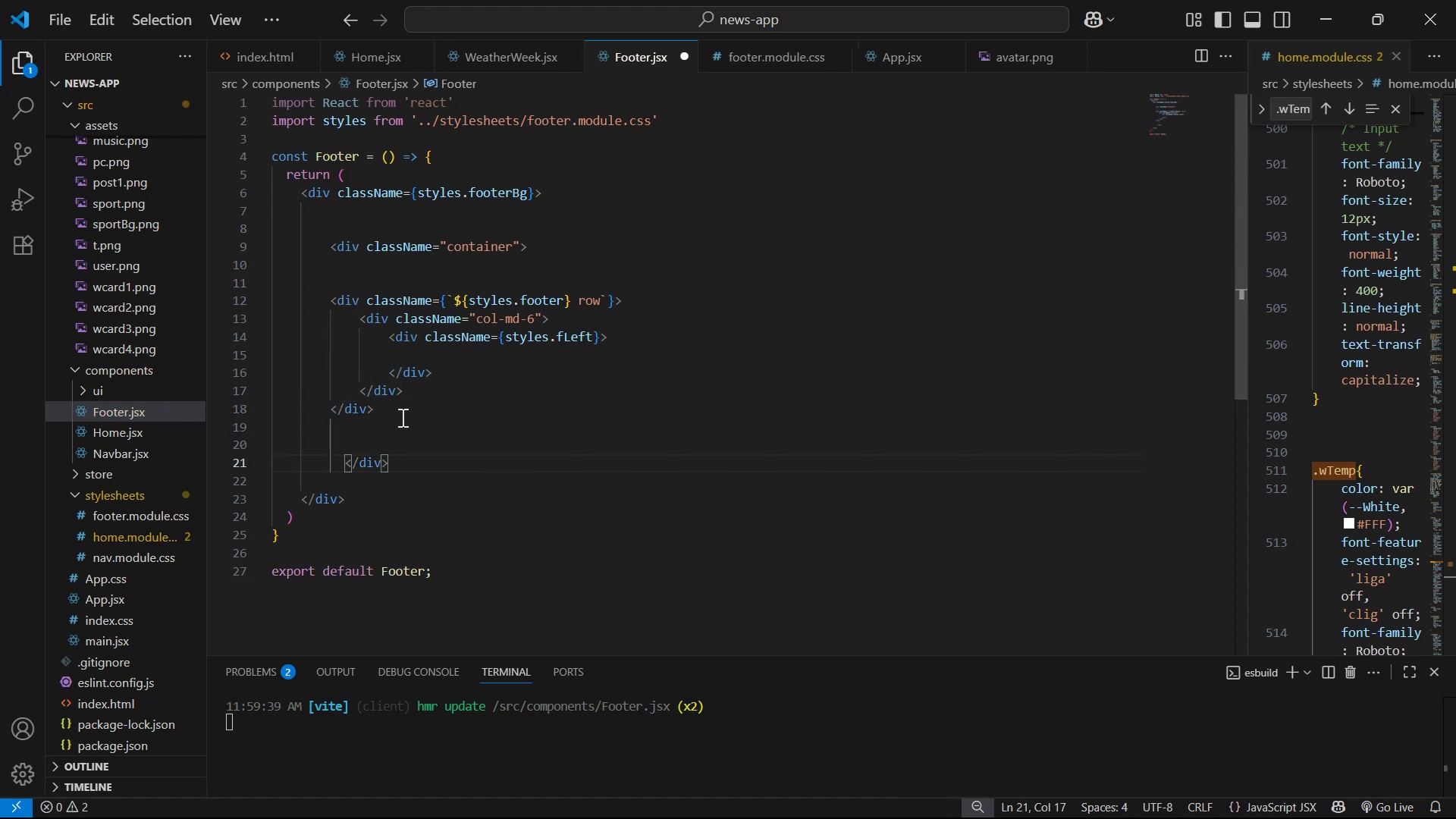 
key(ArrowLeft)
 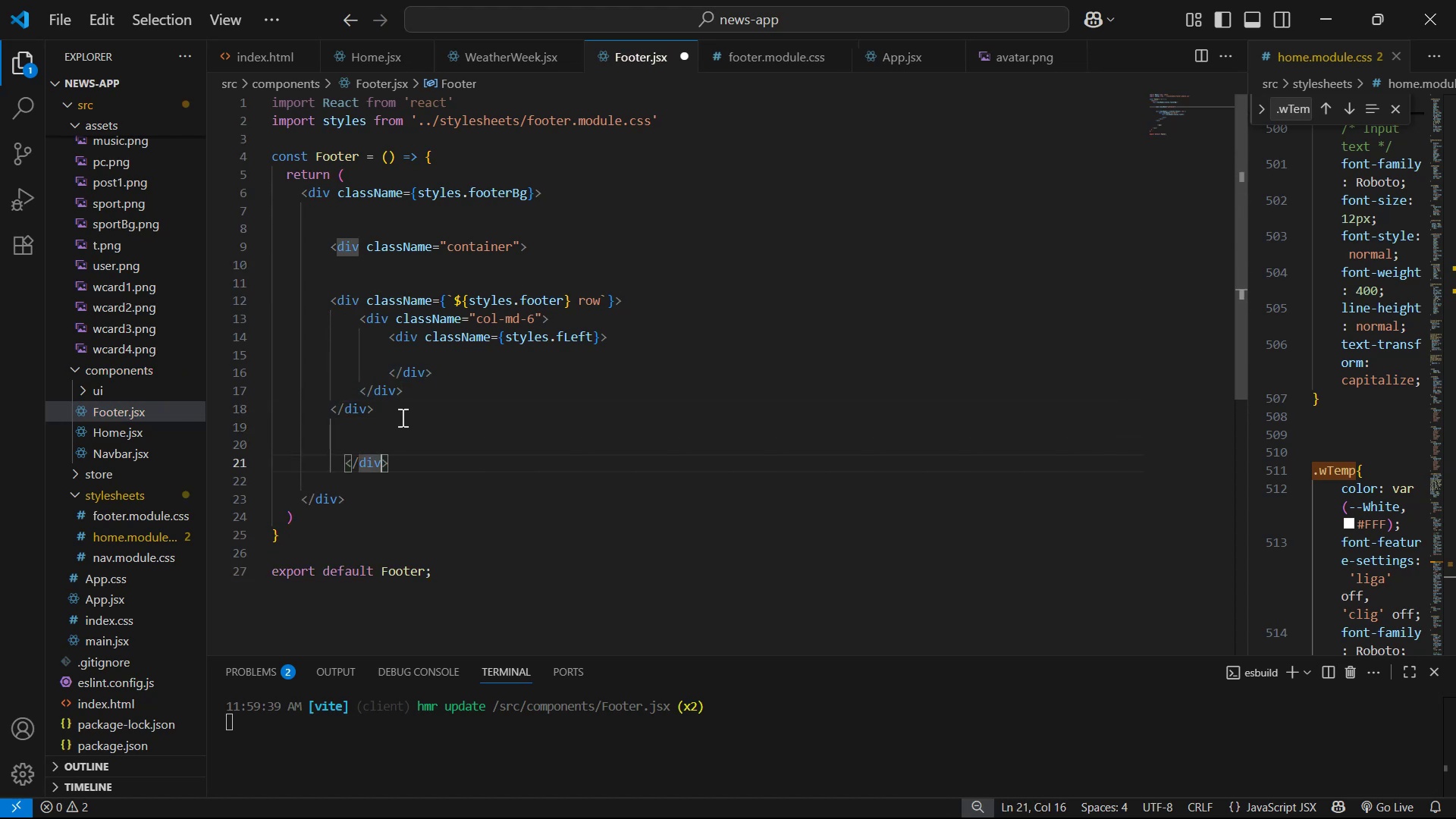 
key(ArrowLeft)
 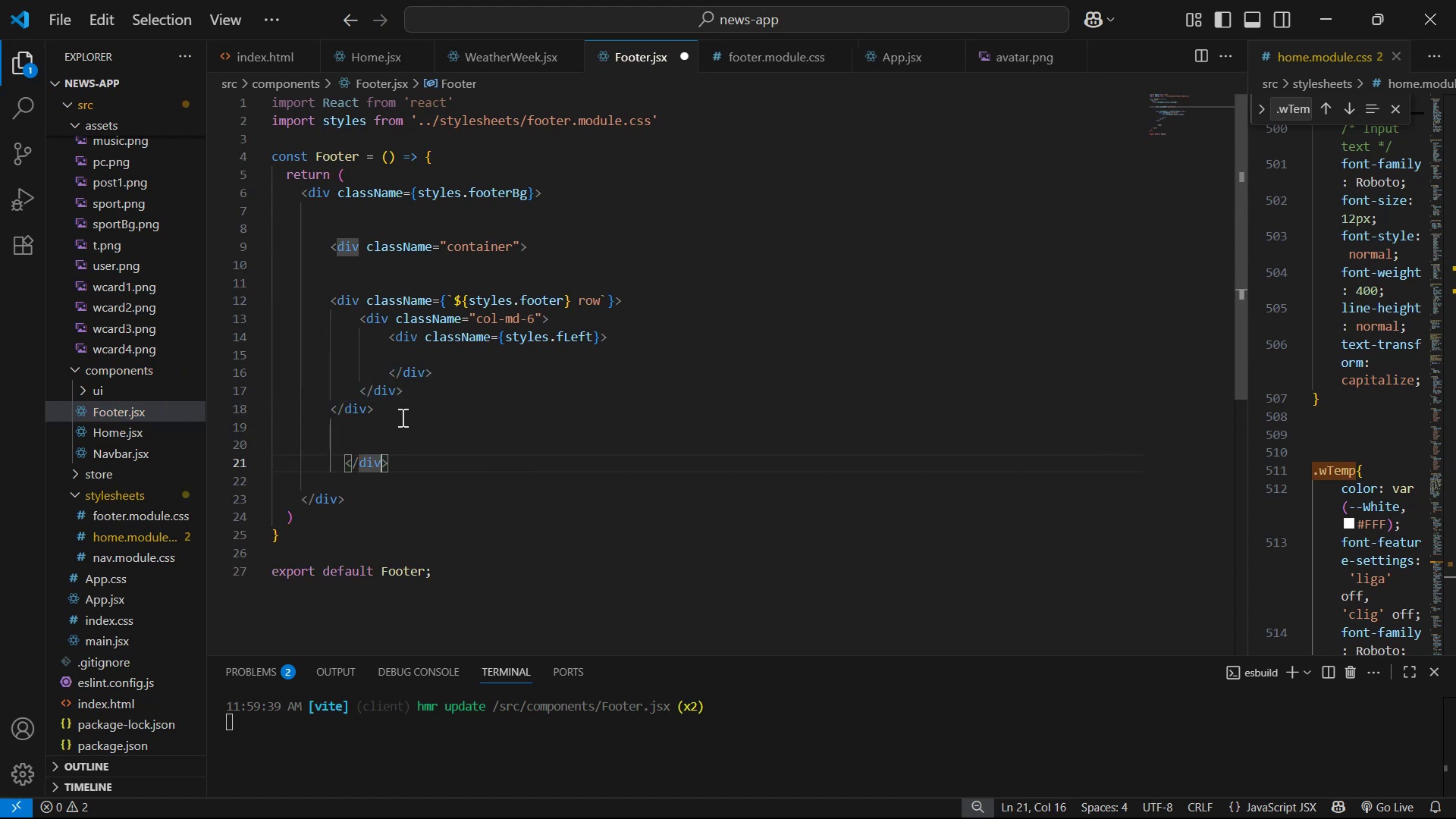 
key(ArrowLeft)
 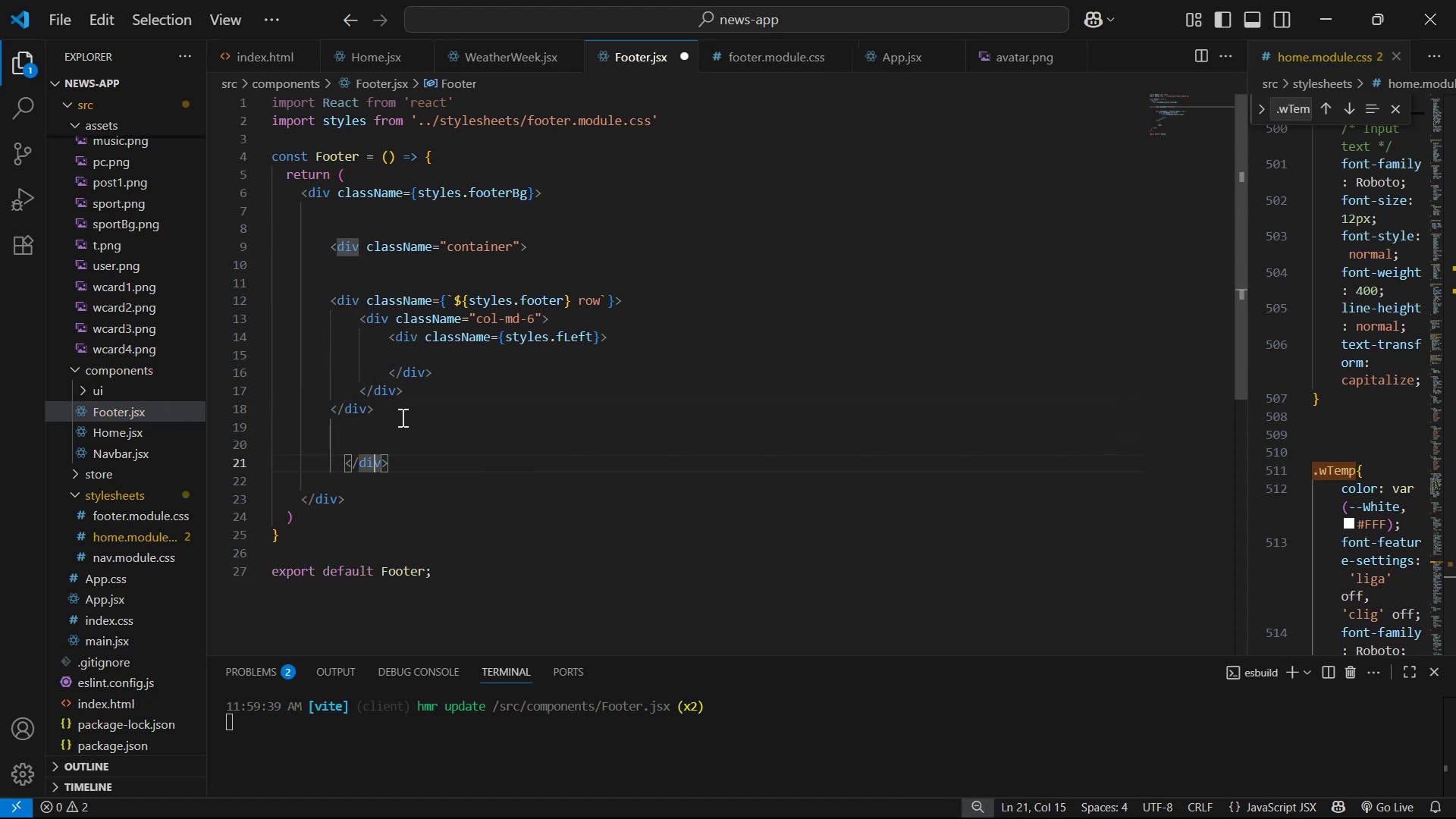 
key(ArrowLeft)
 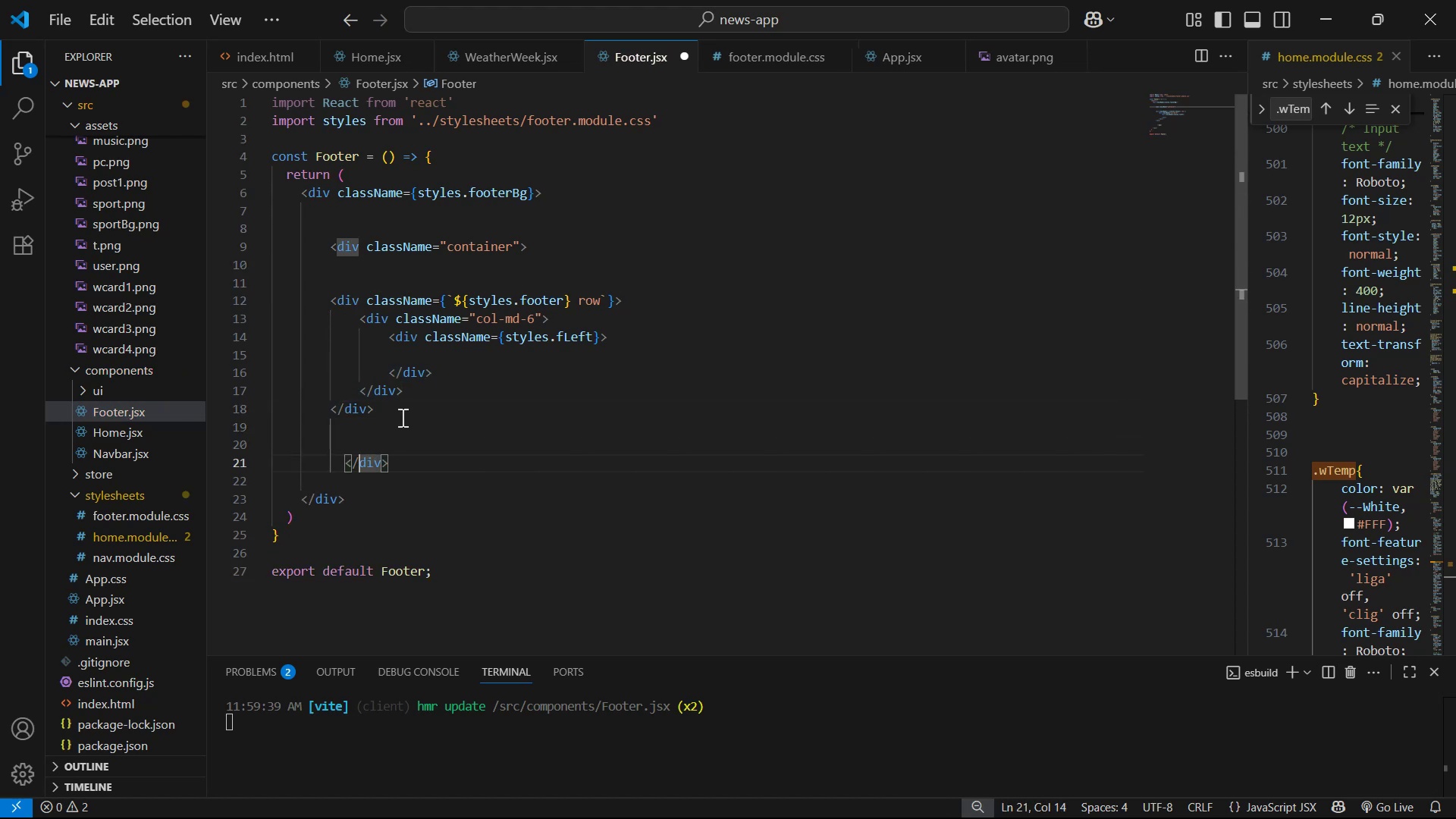 
key(ArrowLeft)
 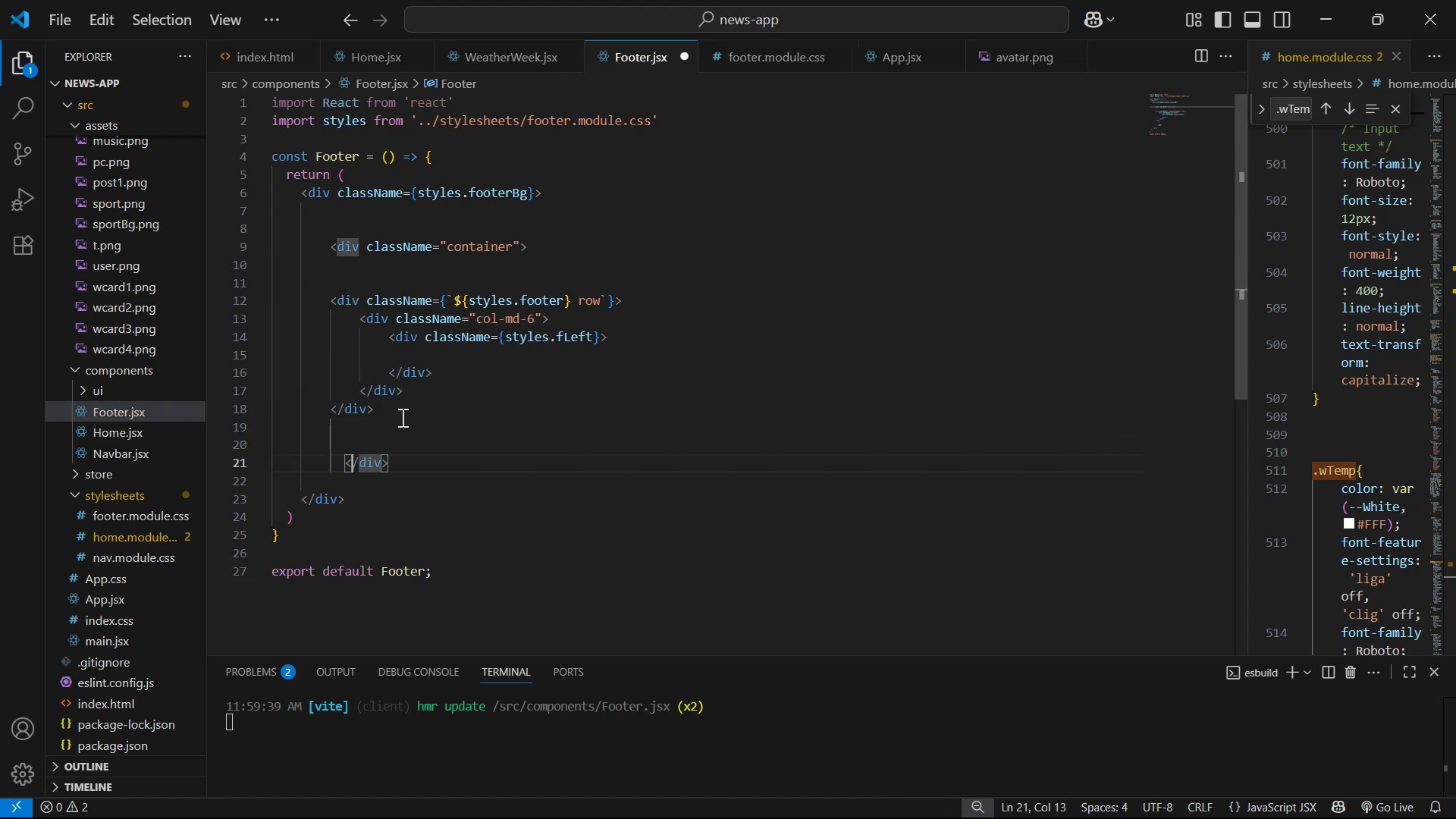 
key(ArrowLeft)
 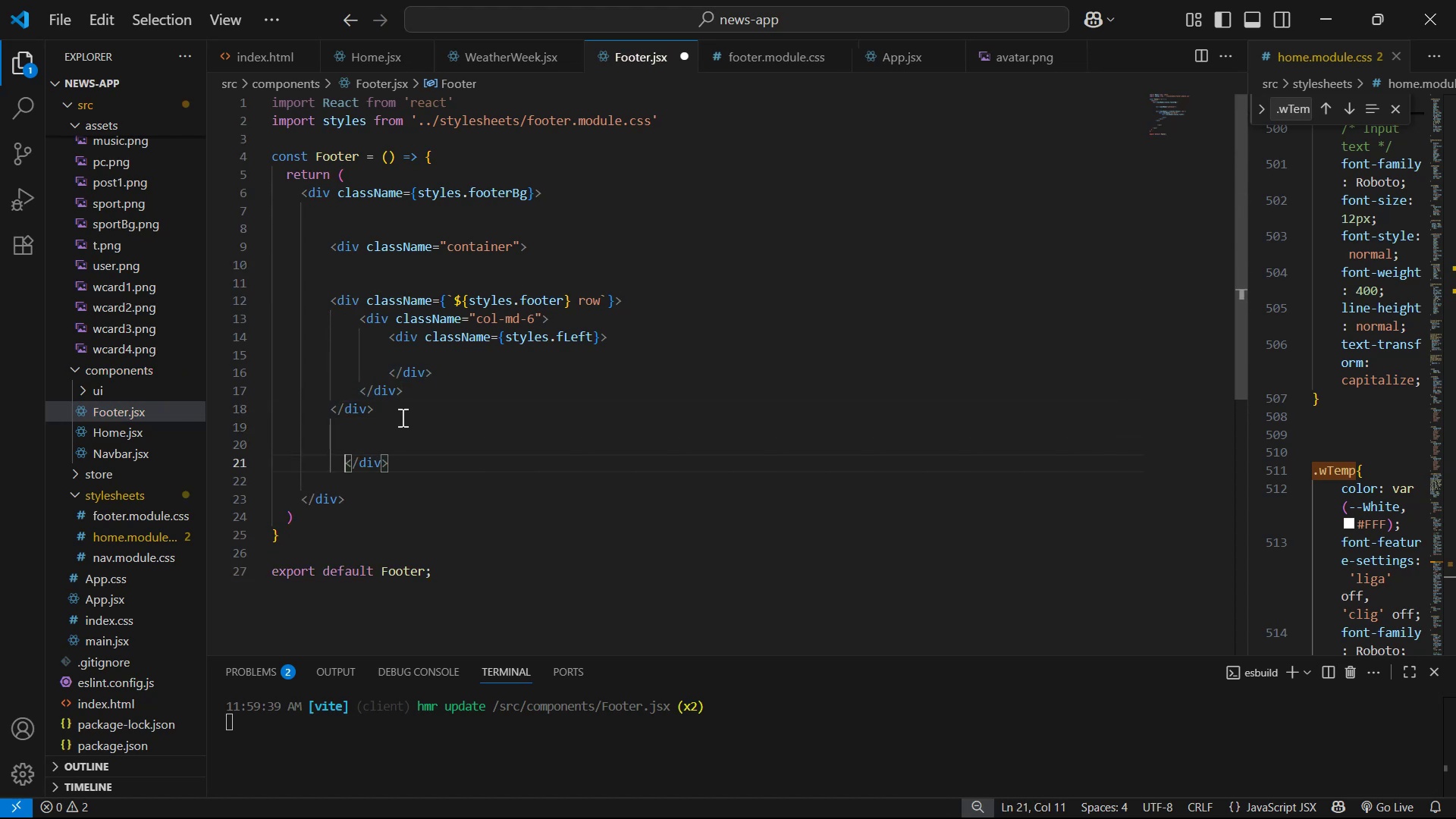 
key(Backspace)
 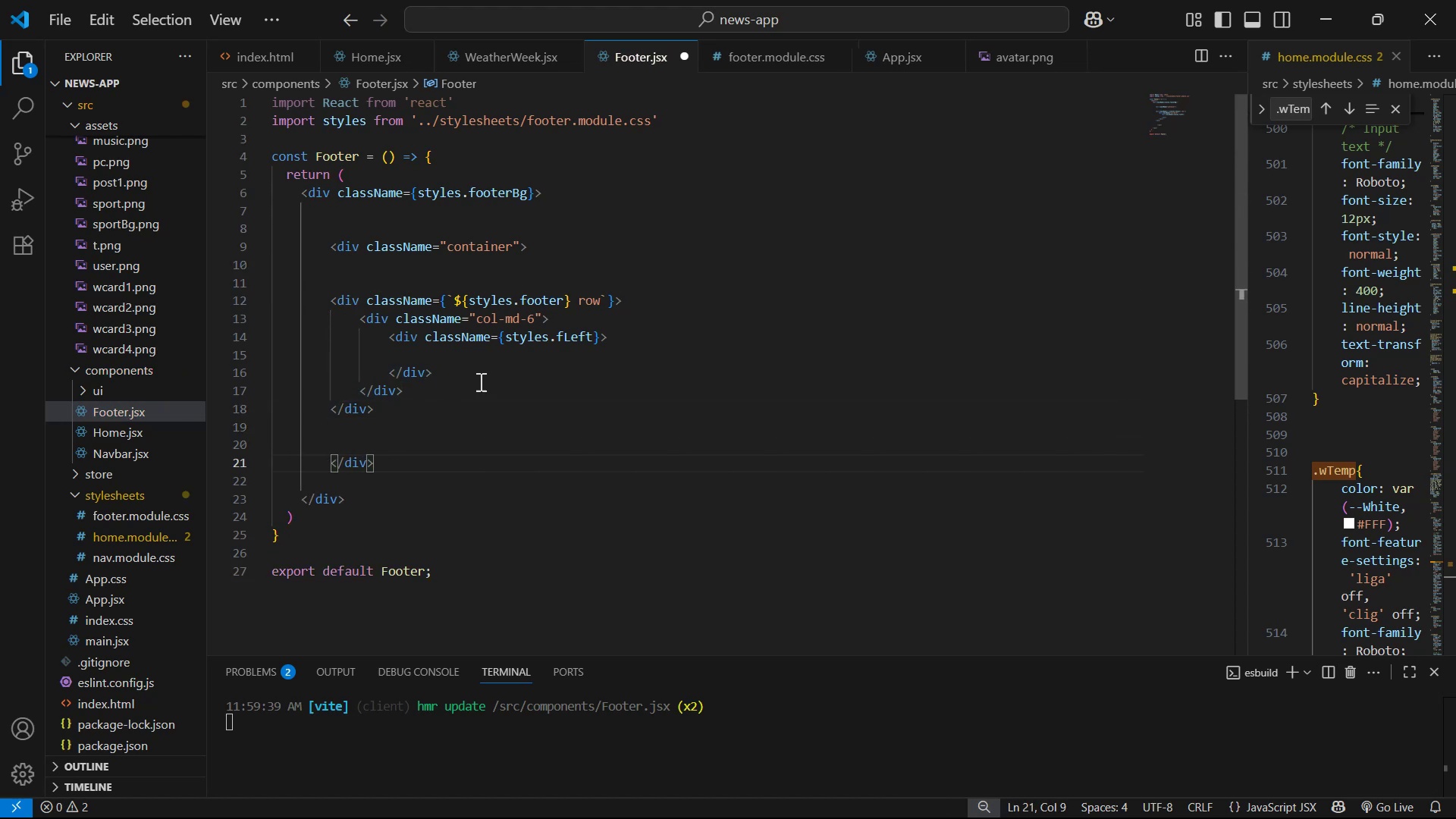 
double_click([533, 362])
 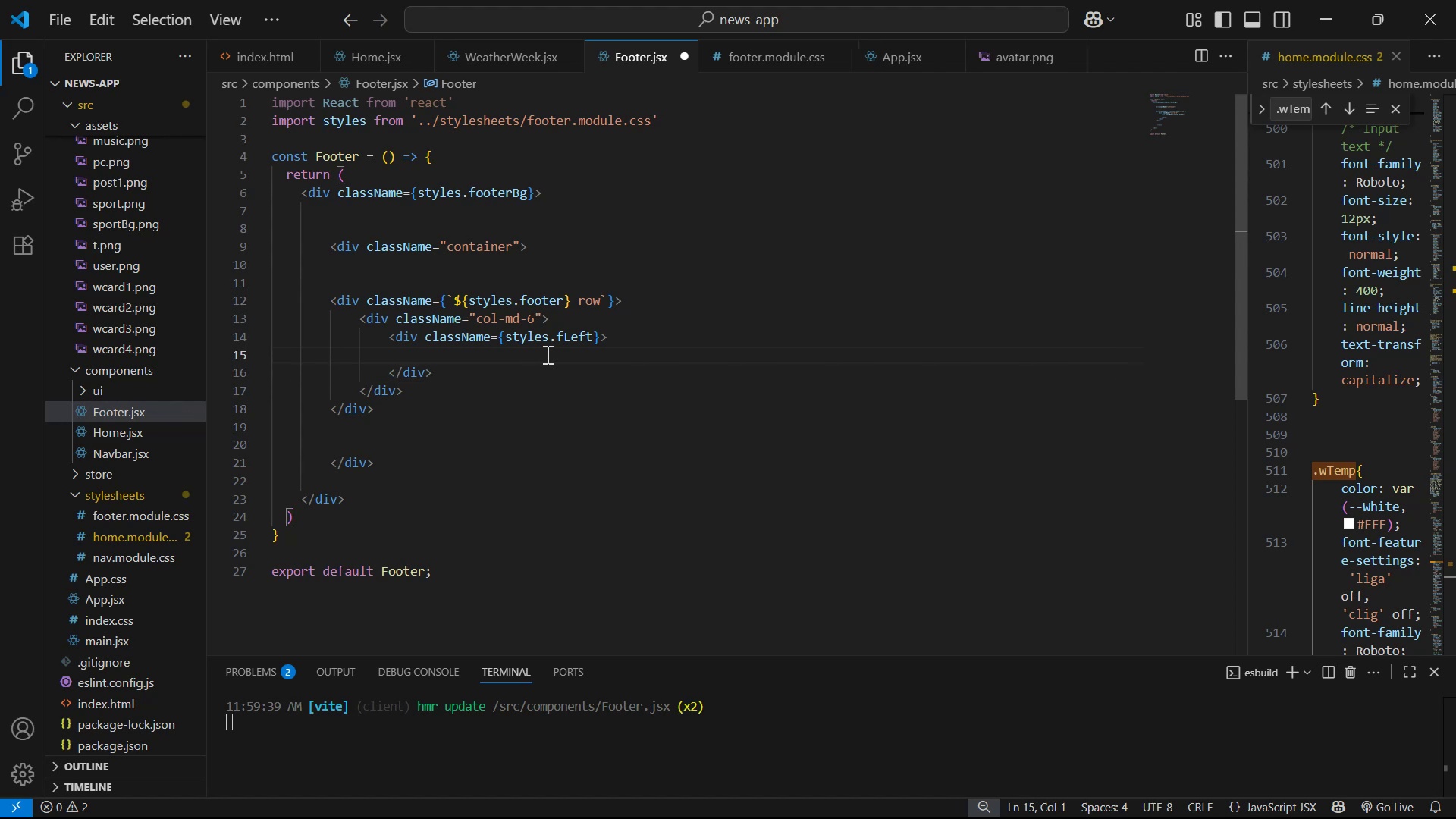 
key(Backspace)
 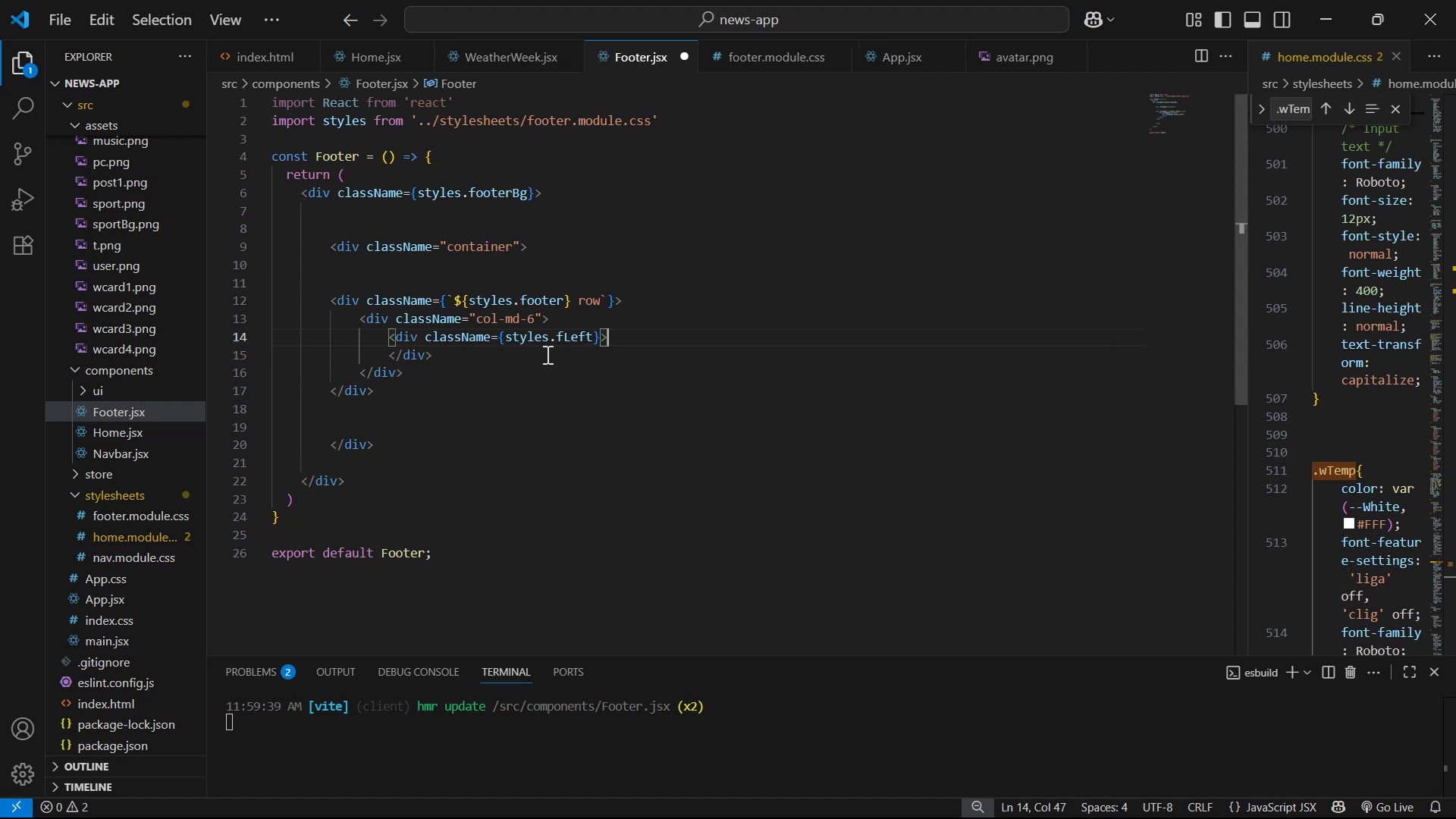 
key(Enter)
 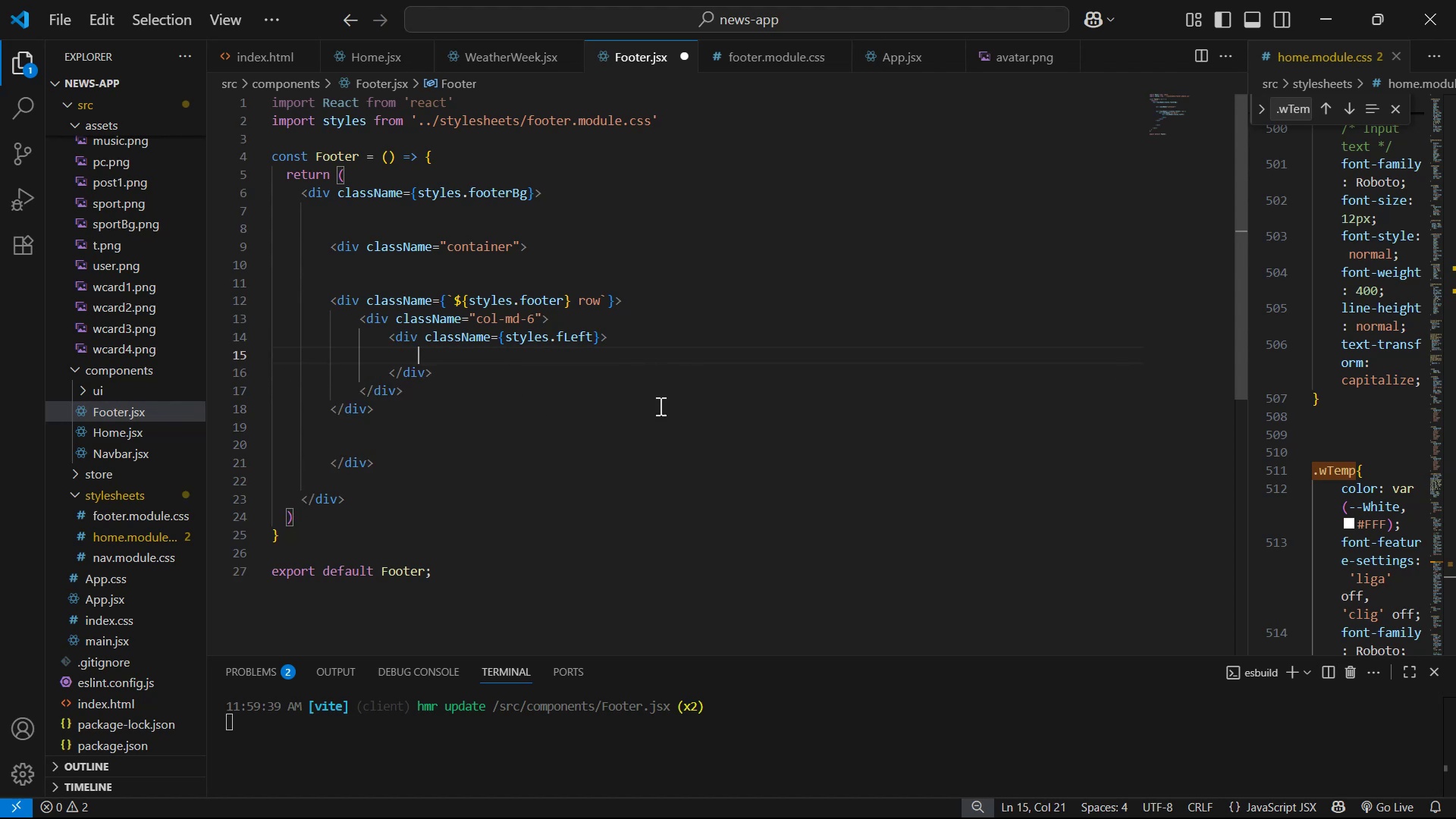 
left_click([380, 56])
 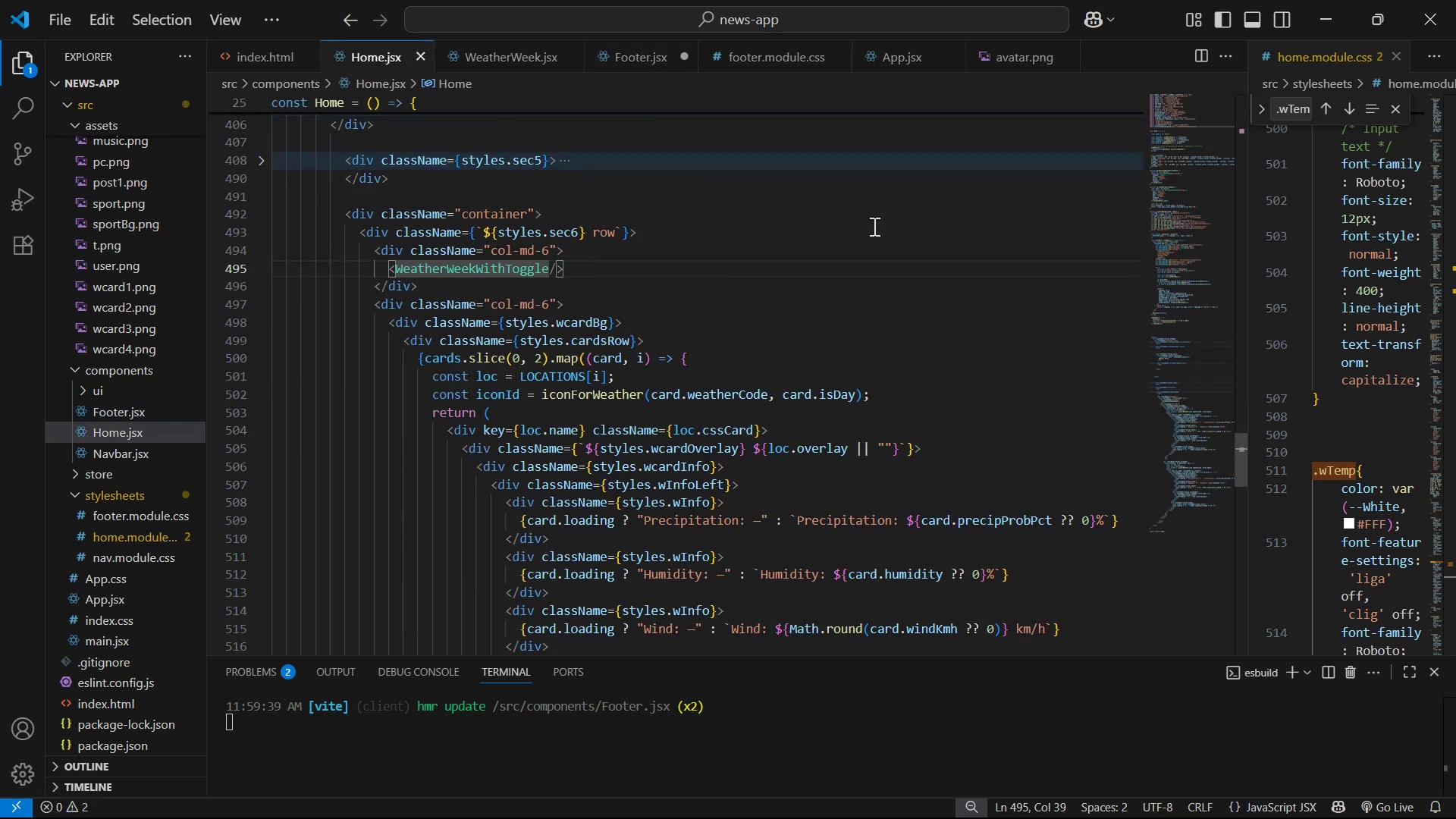 
scroll: coordinate [864, 236], scroll_direction: up, amount: 3.0
 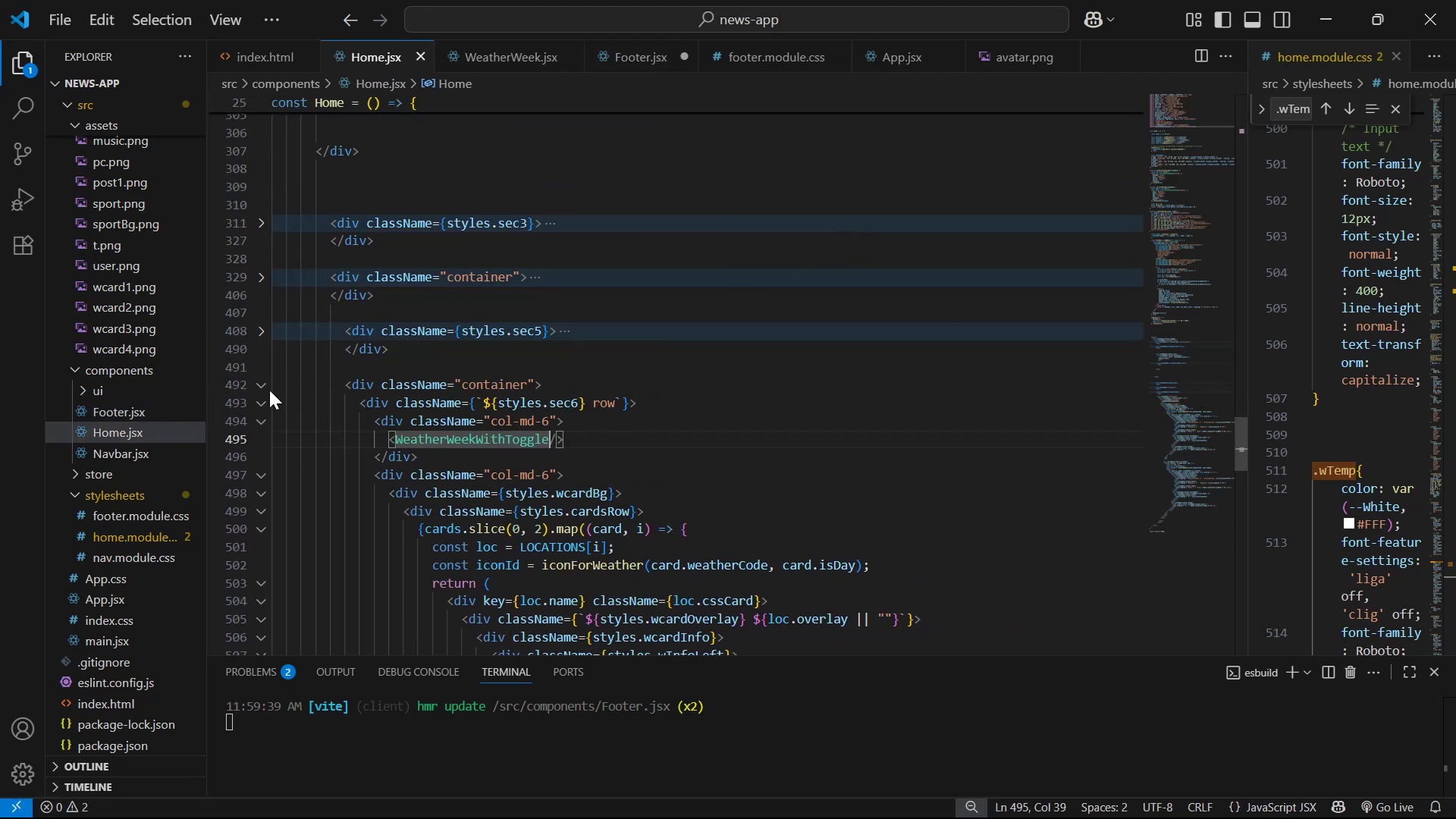 
left_click([259, 383])
 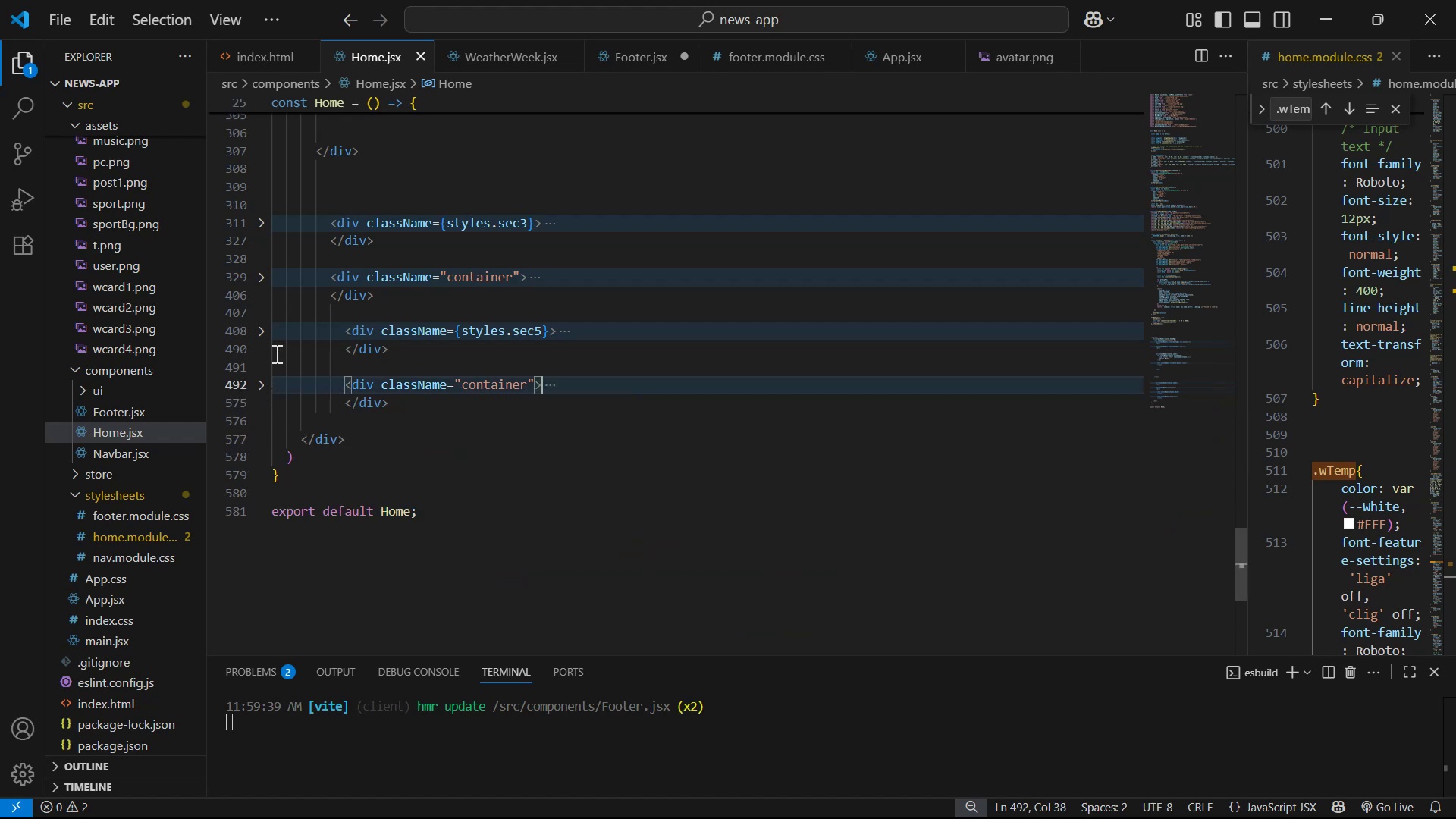 
left_click([263, 334])
 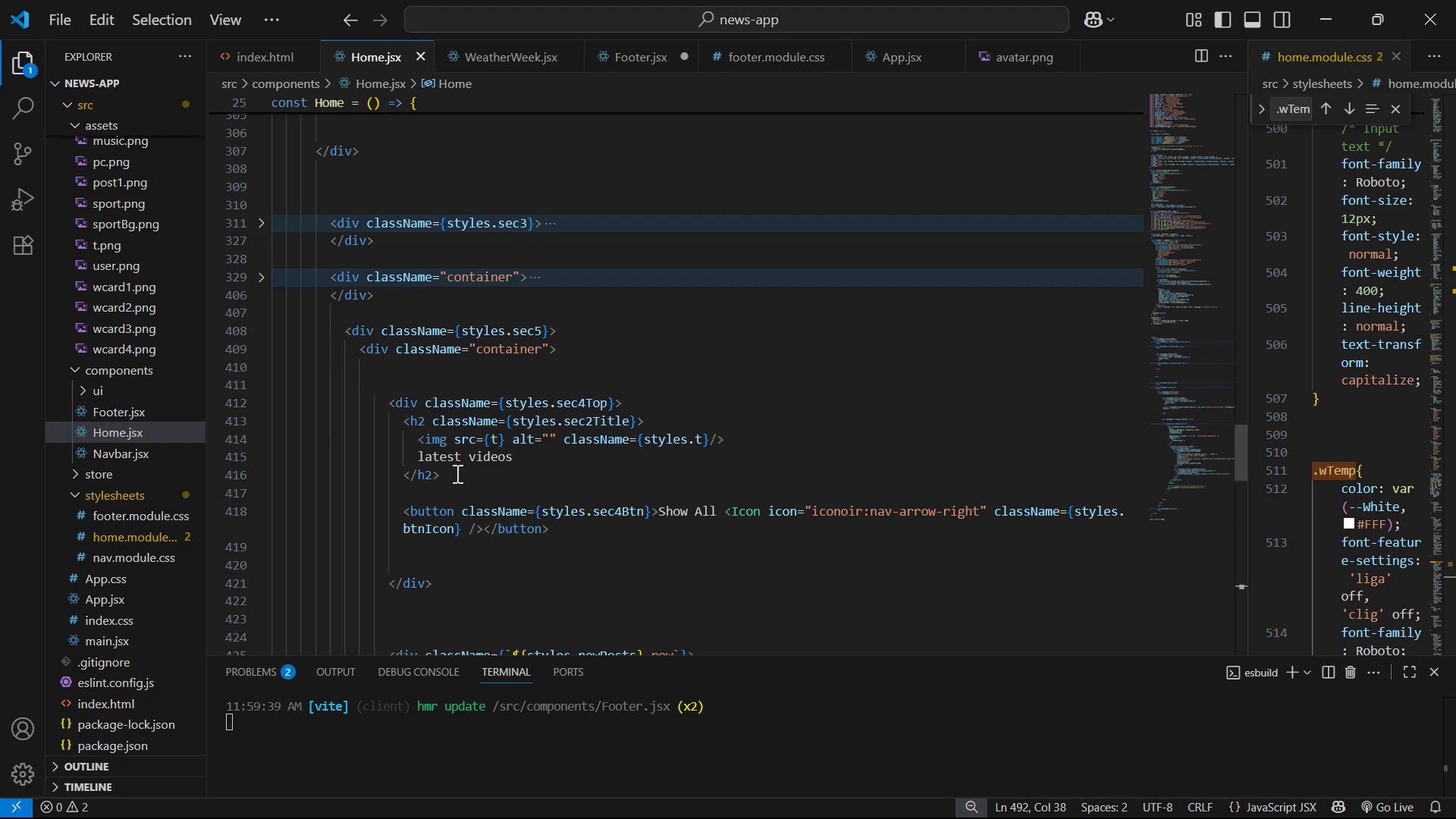 
wait(13.63)
 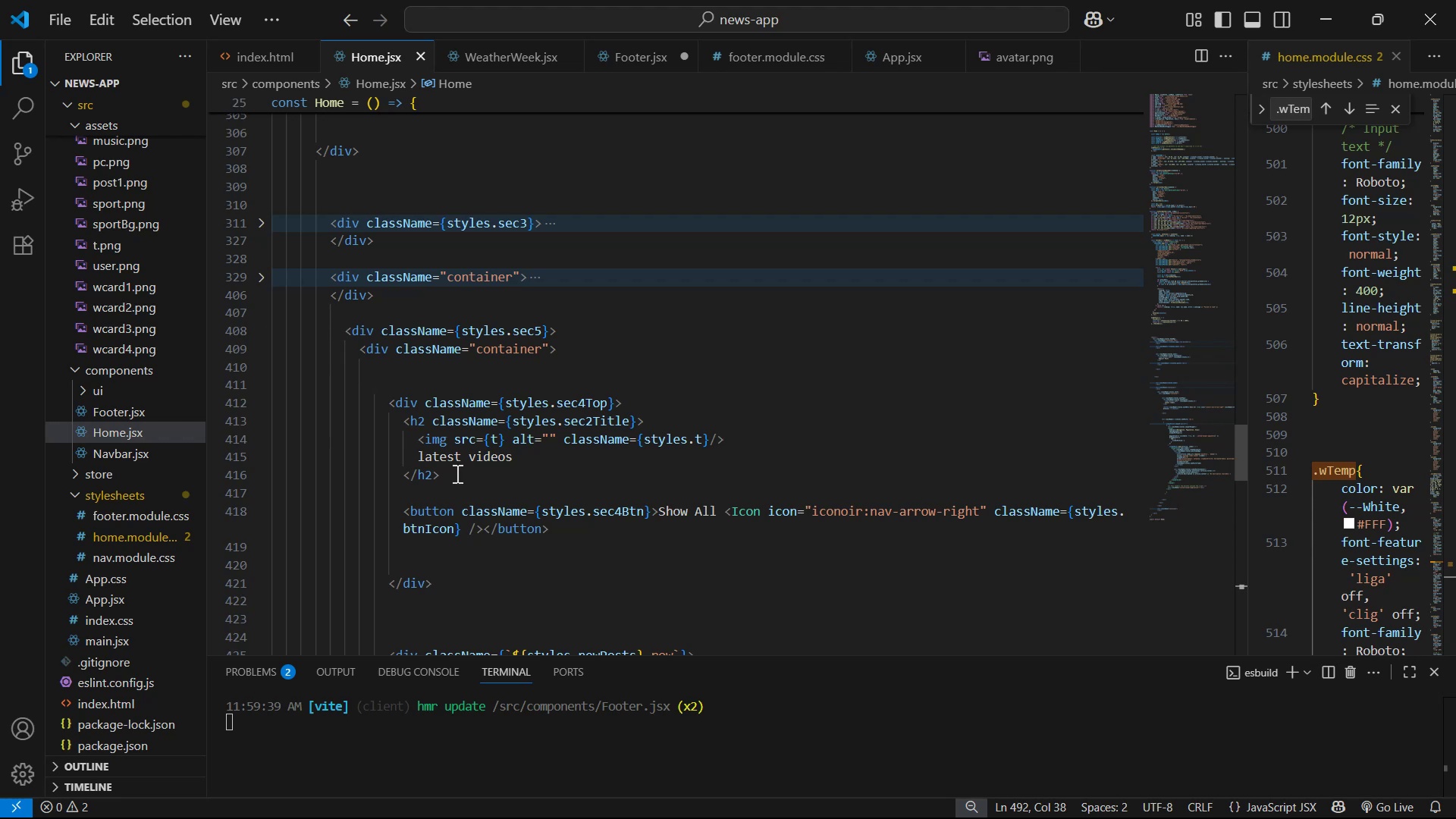 
hold_key(key=ControlLeft, duration=0.64)
 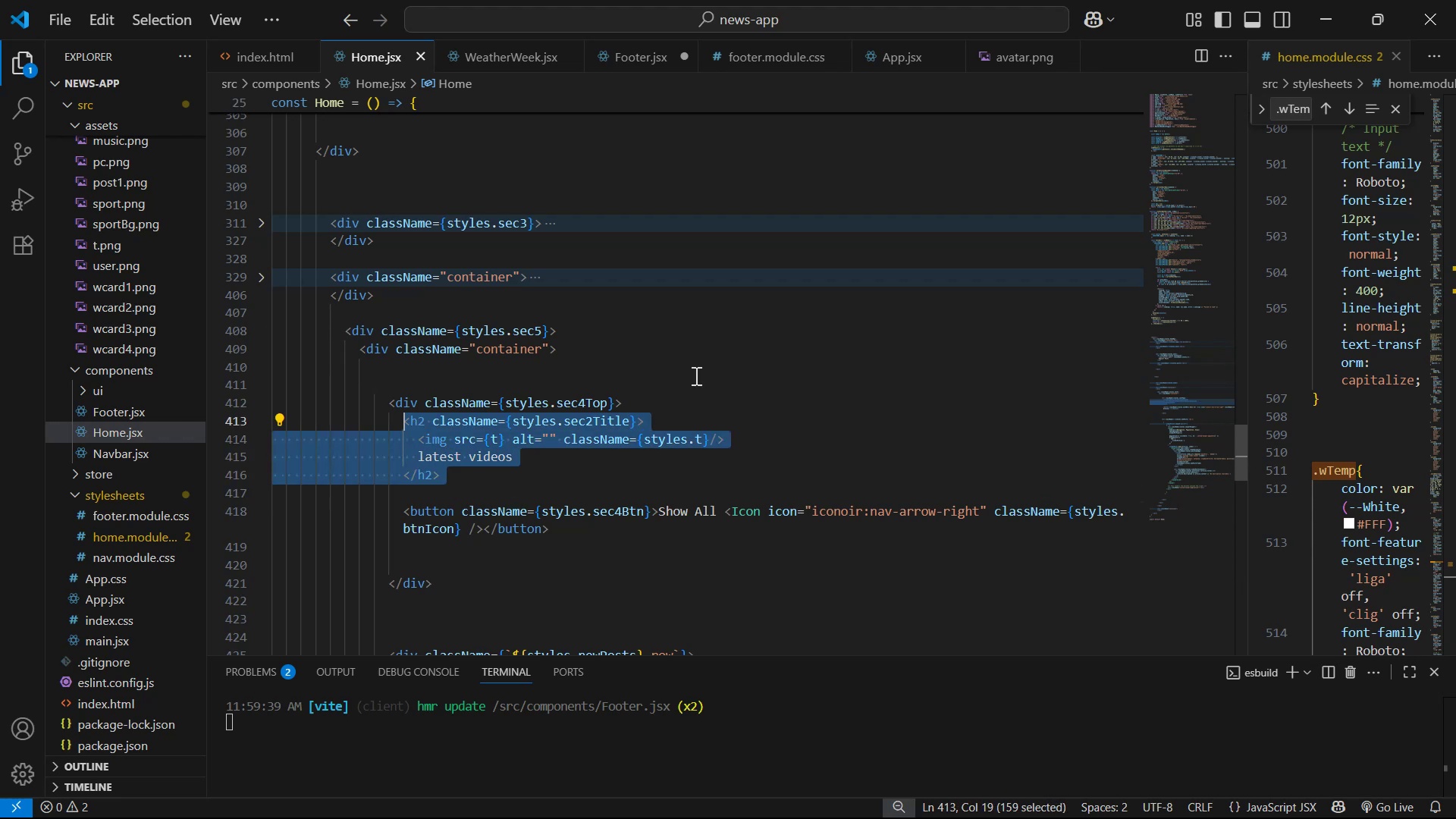 
key(Control+C)
 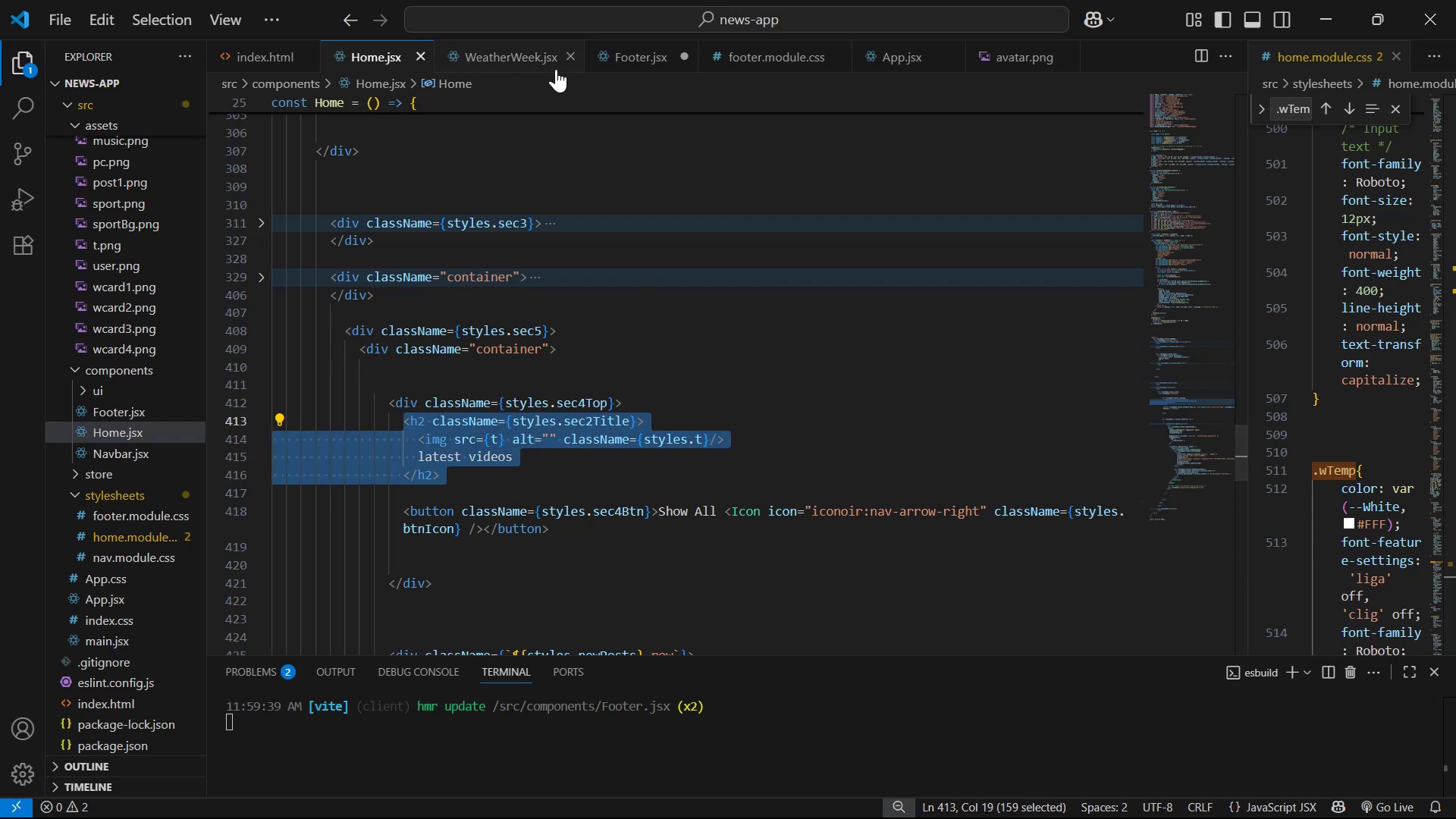 
left_click([617, 48])
 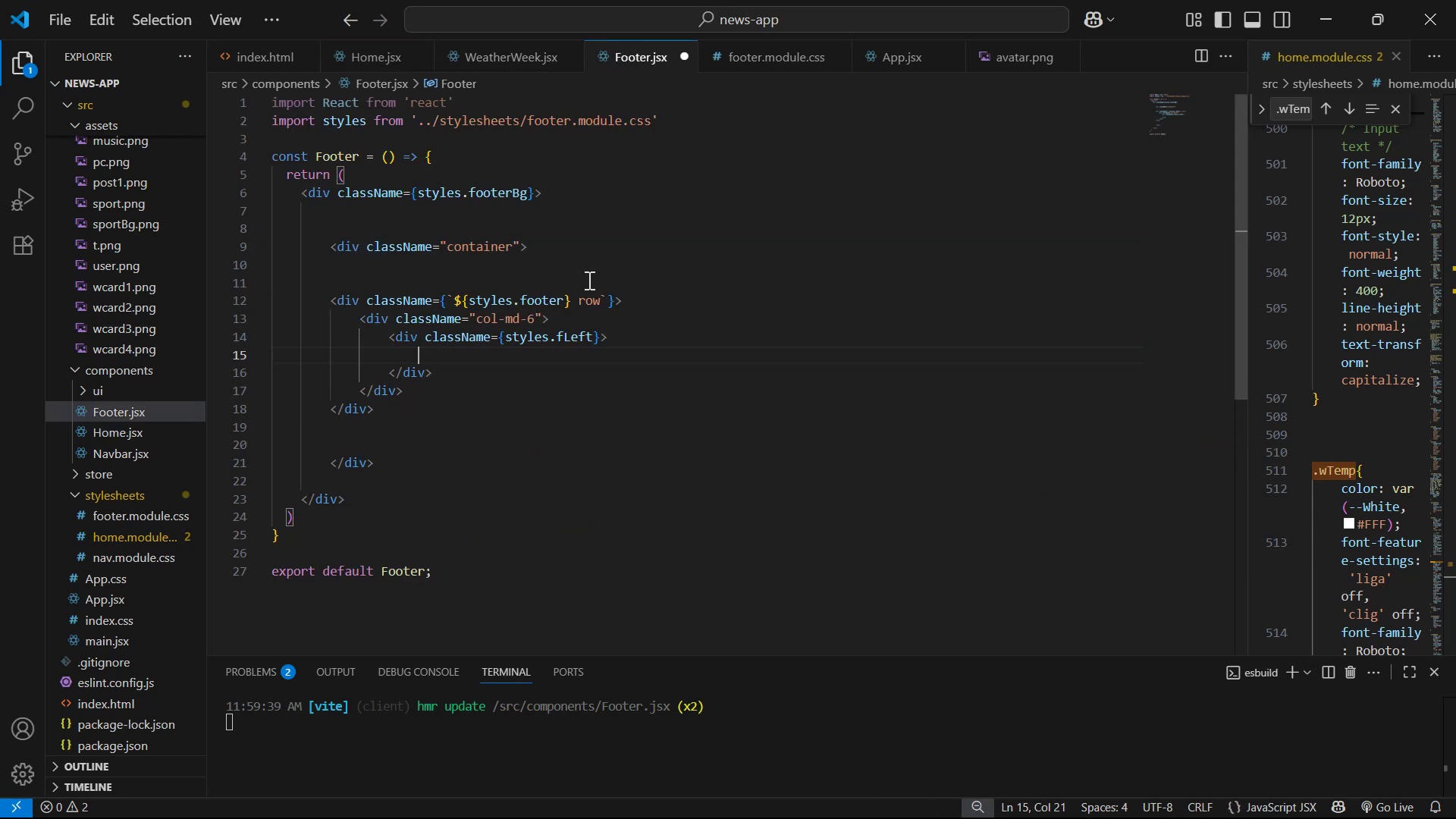 
key(Control+V)
 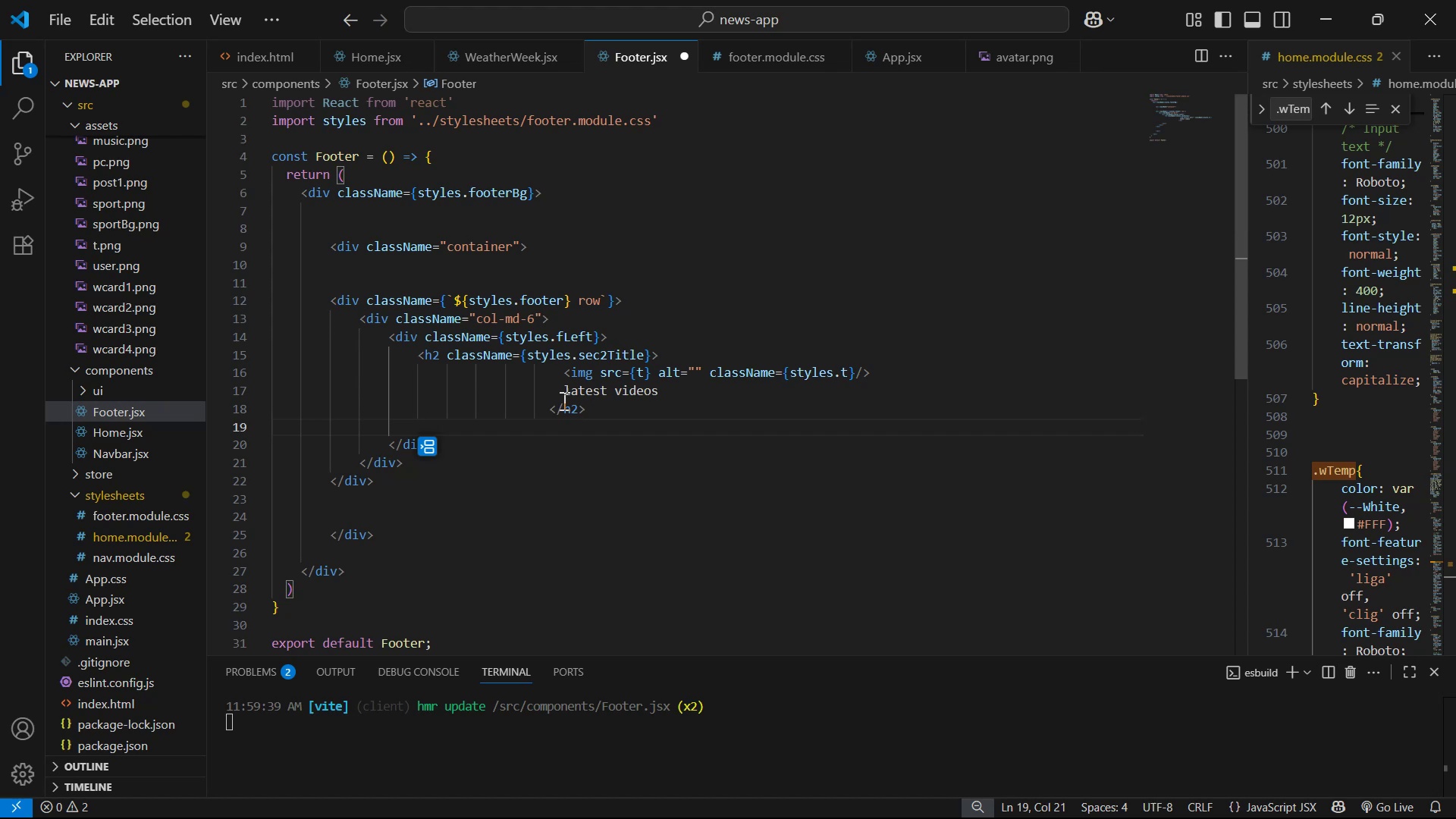 
left_click([550, 404])
 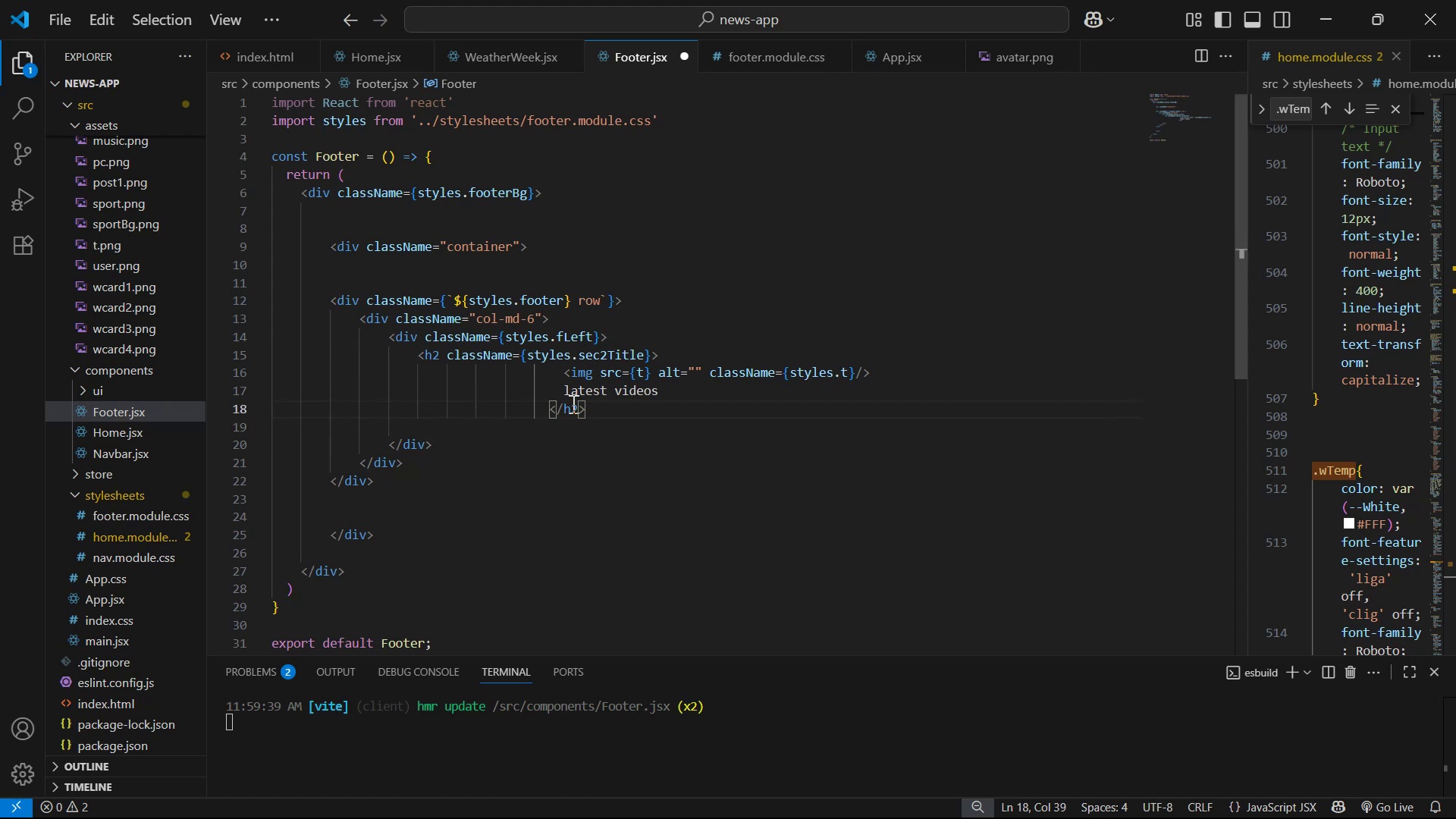 
hold_key(key=AltLeft, duration=0.79)
hold_key(key=ShiftLeft, duration=0.53)
left_click([546, 374])
 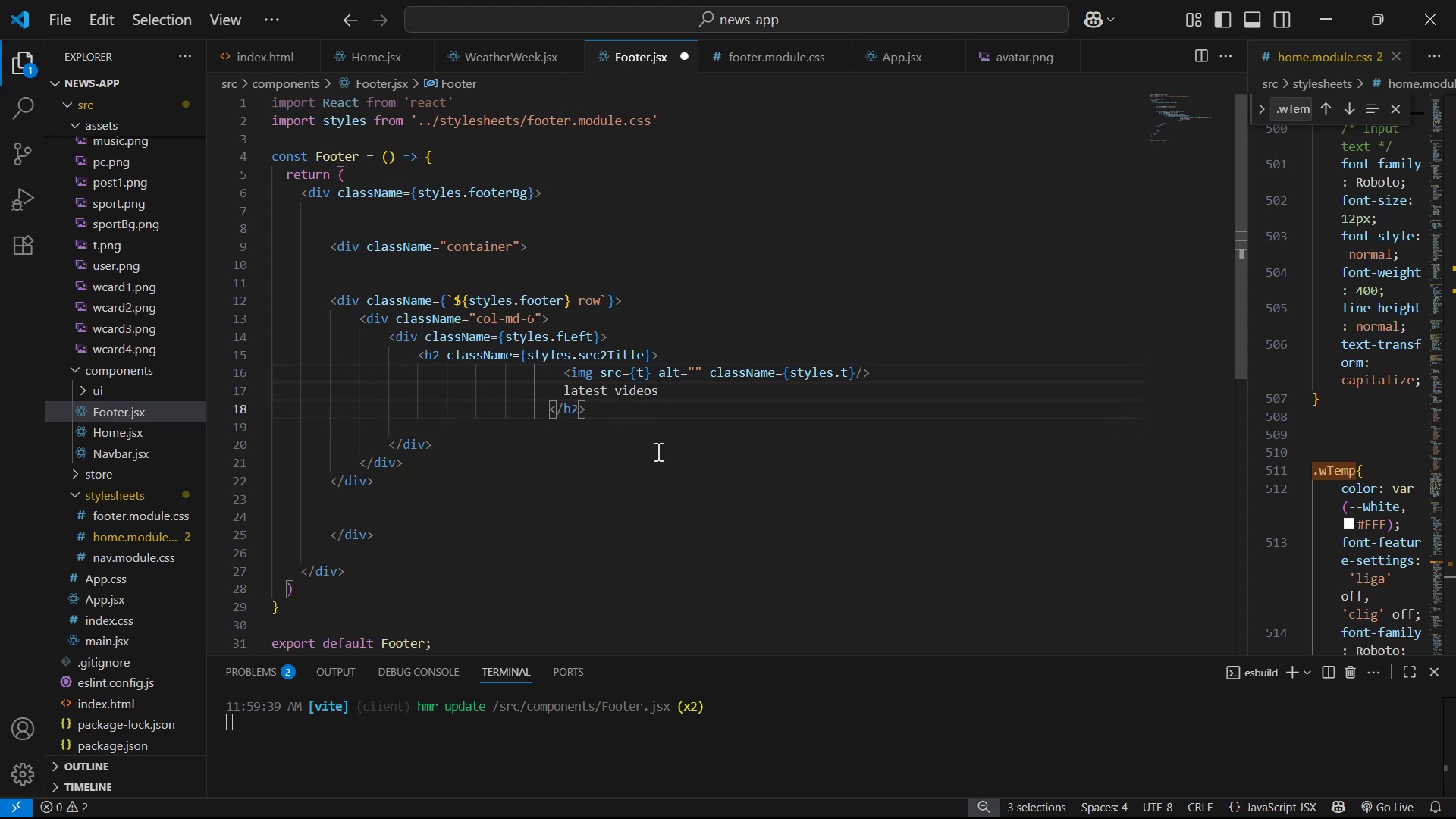 
key(Backspace)
 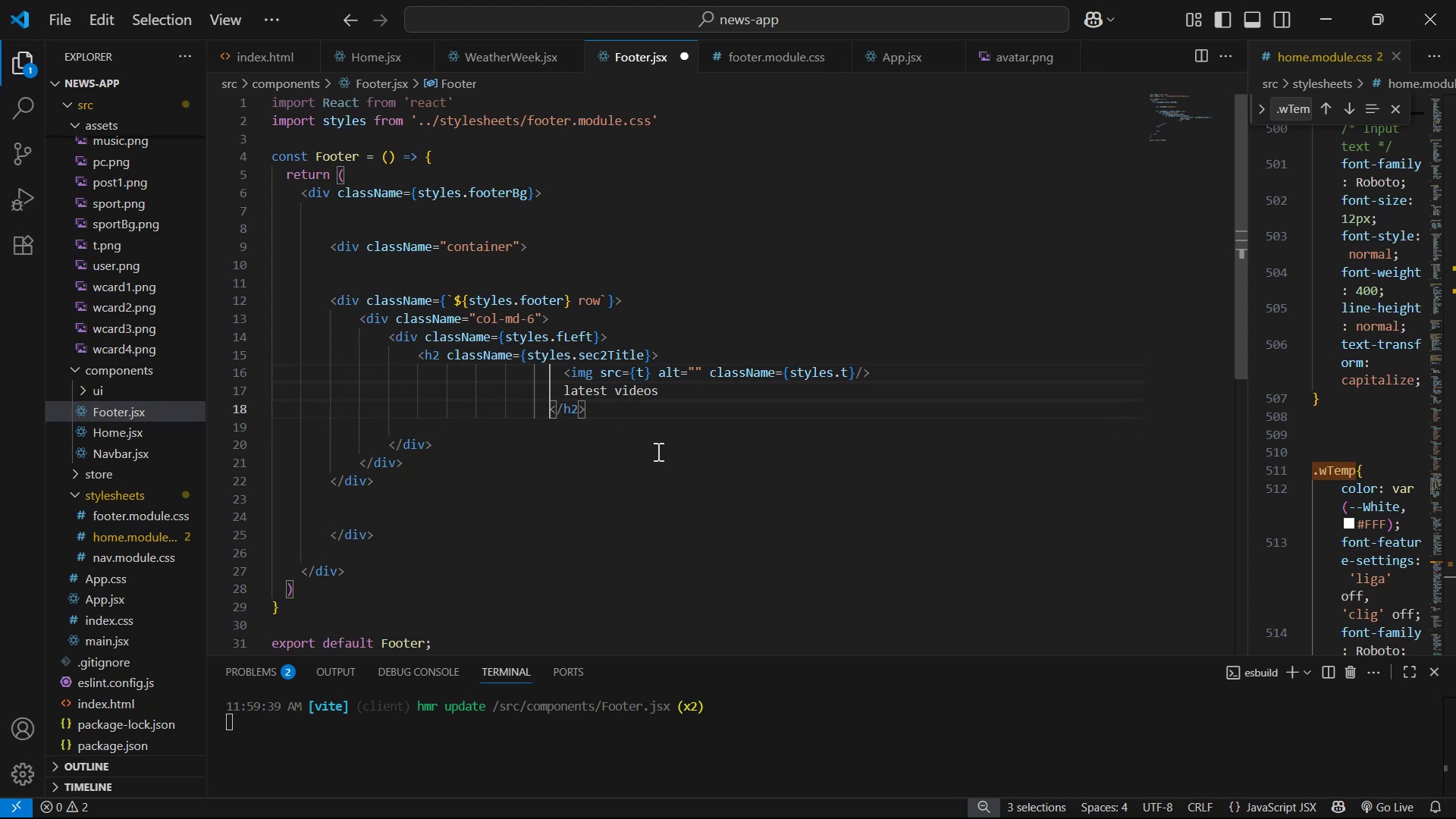 
key(Backspace)
 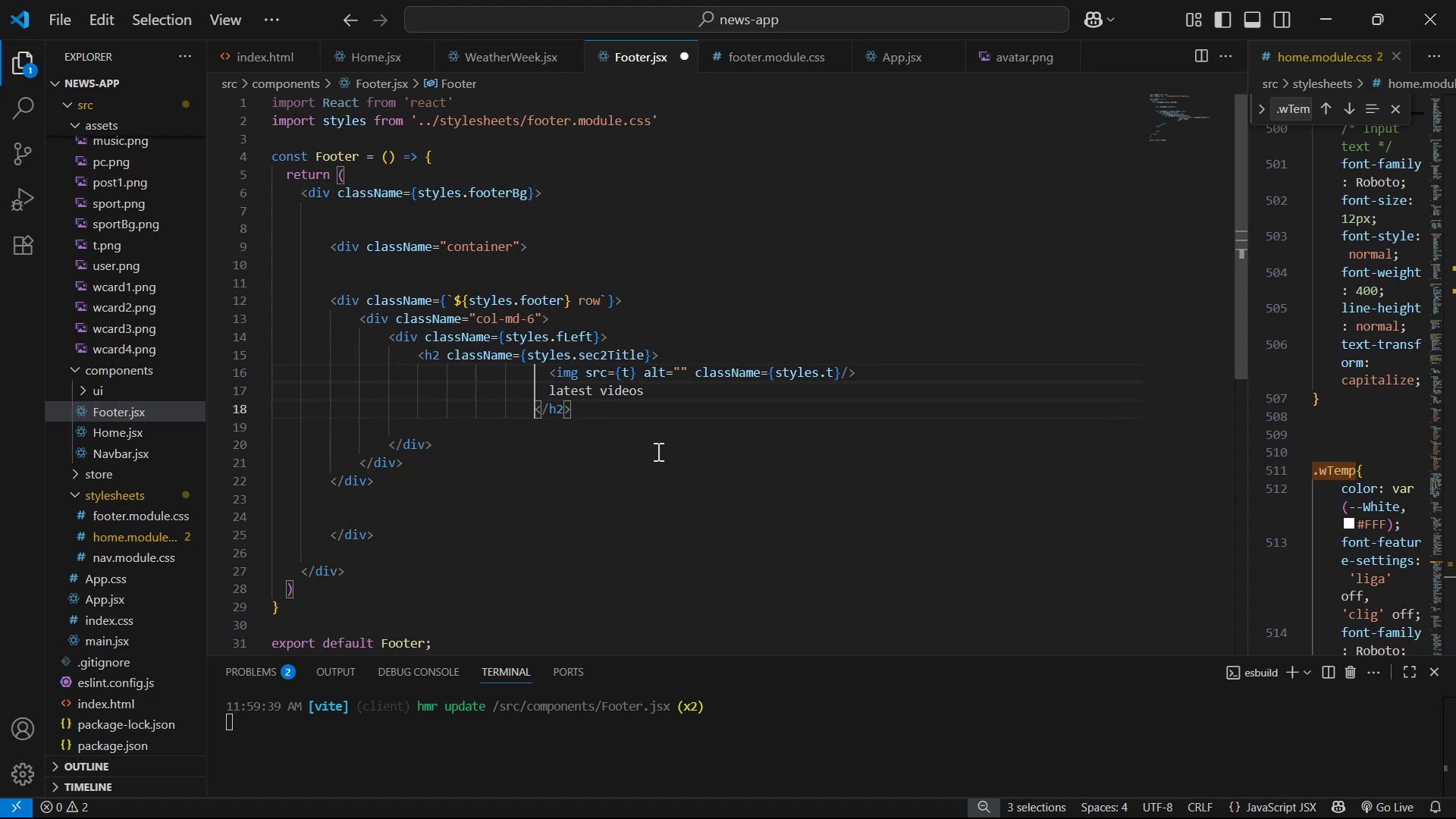 
key(Backspace)
 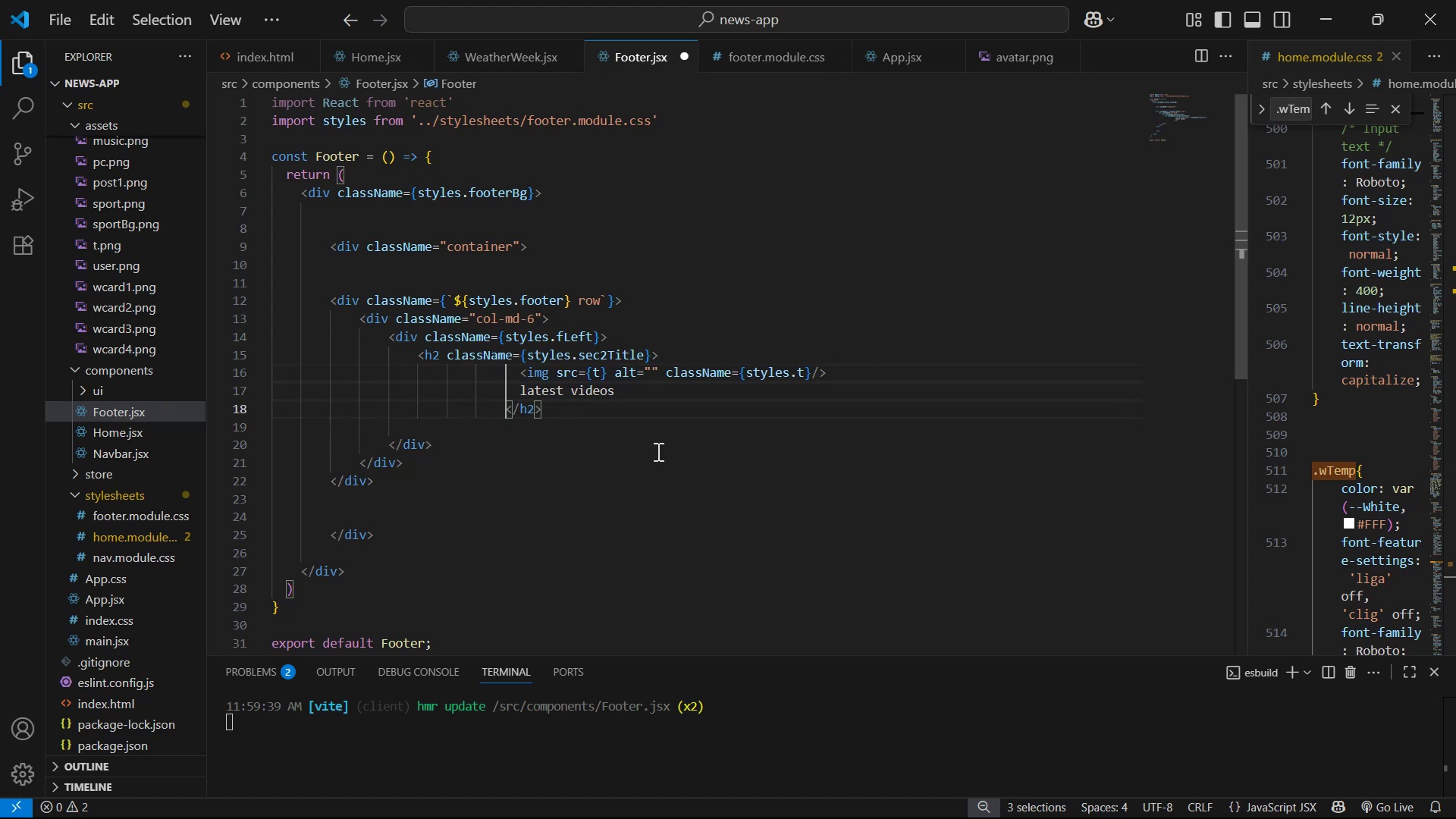 
key(Backspace)
 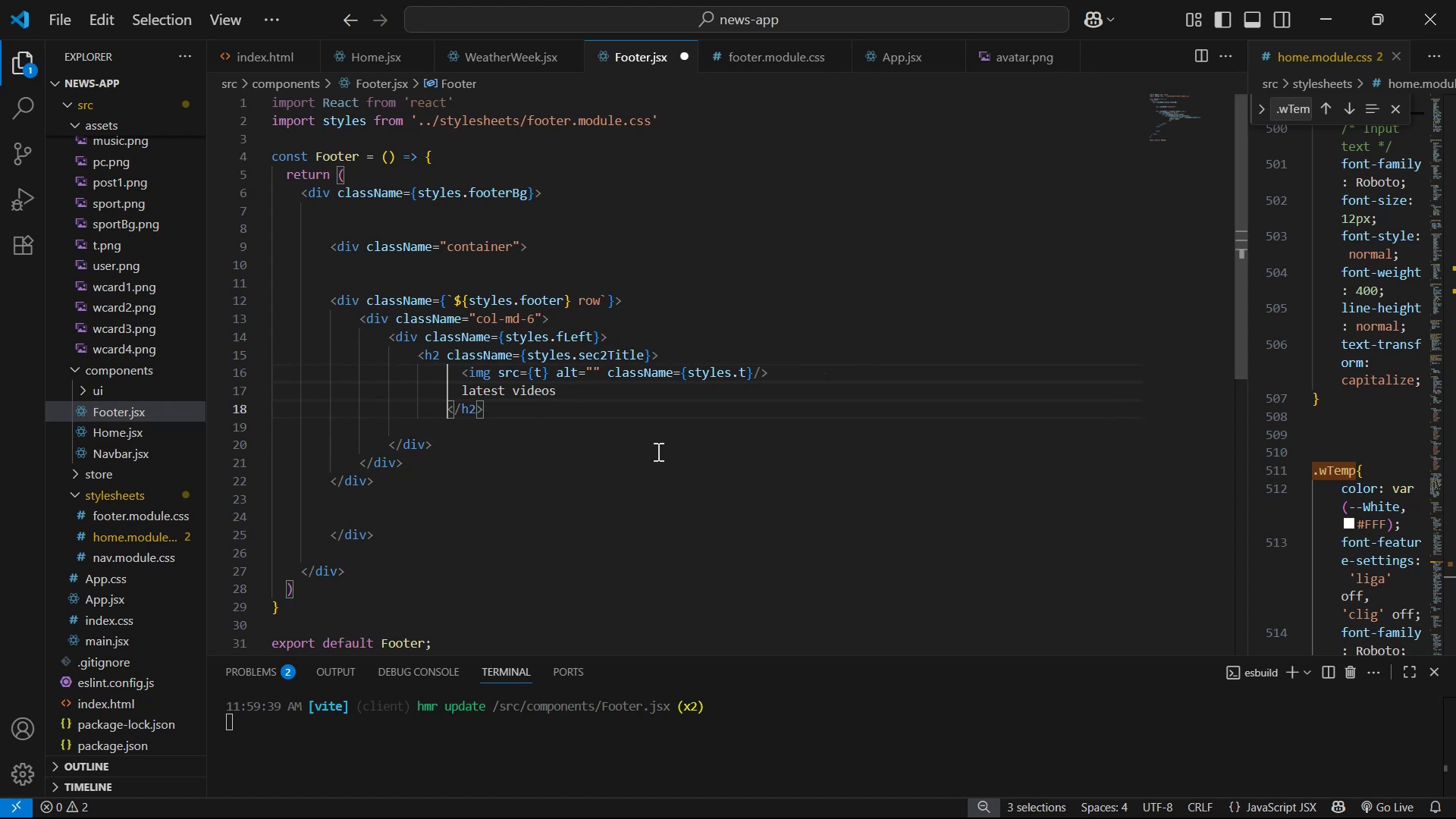 
key(Backspace)
 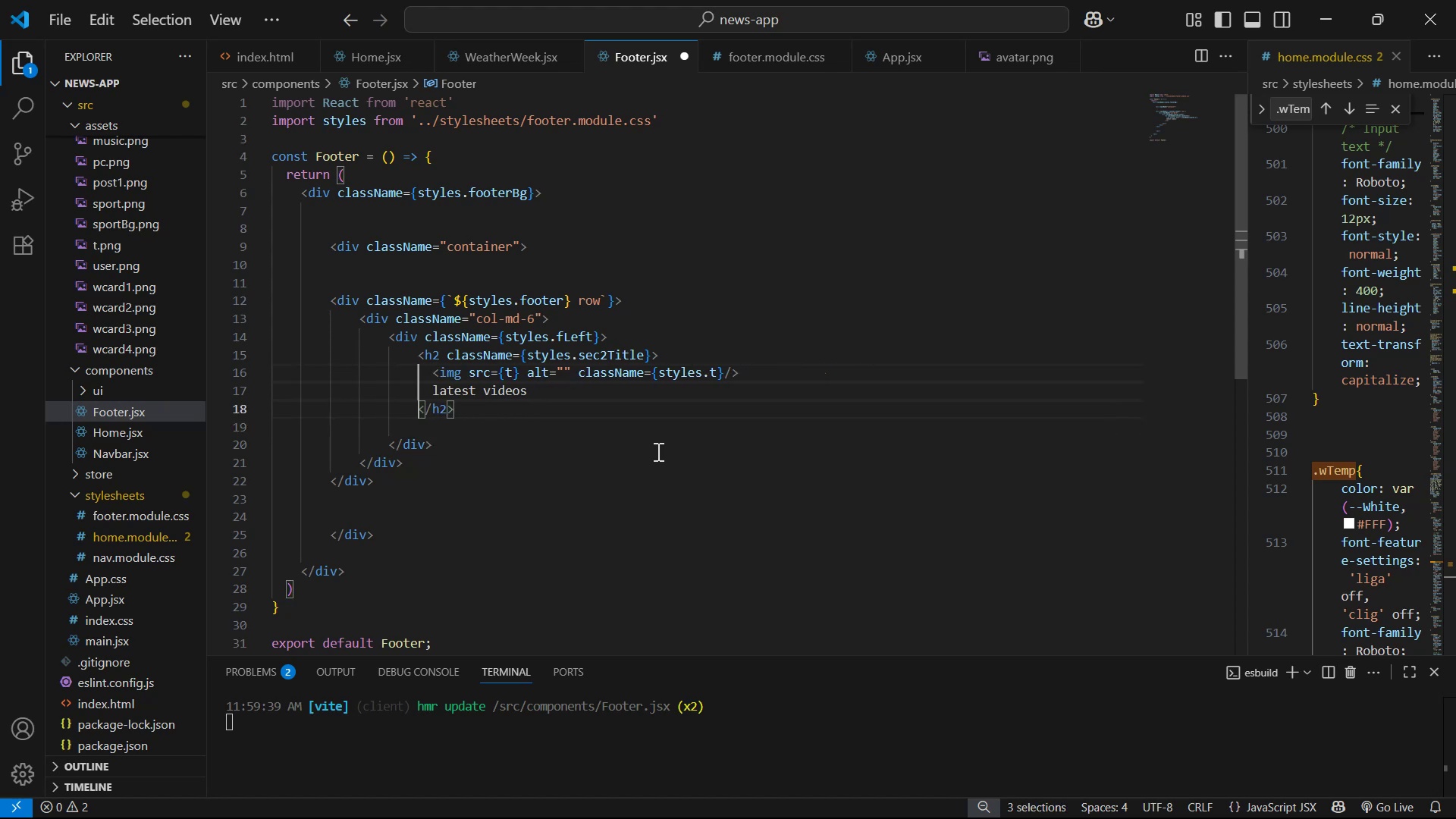 
key(ArrowDown)
 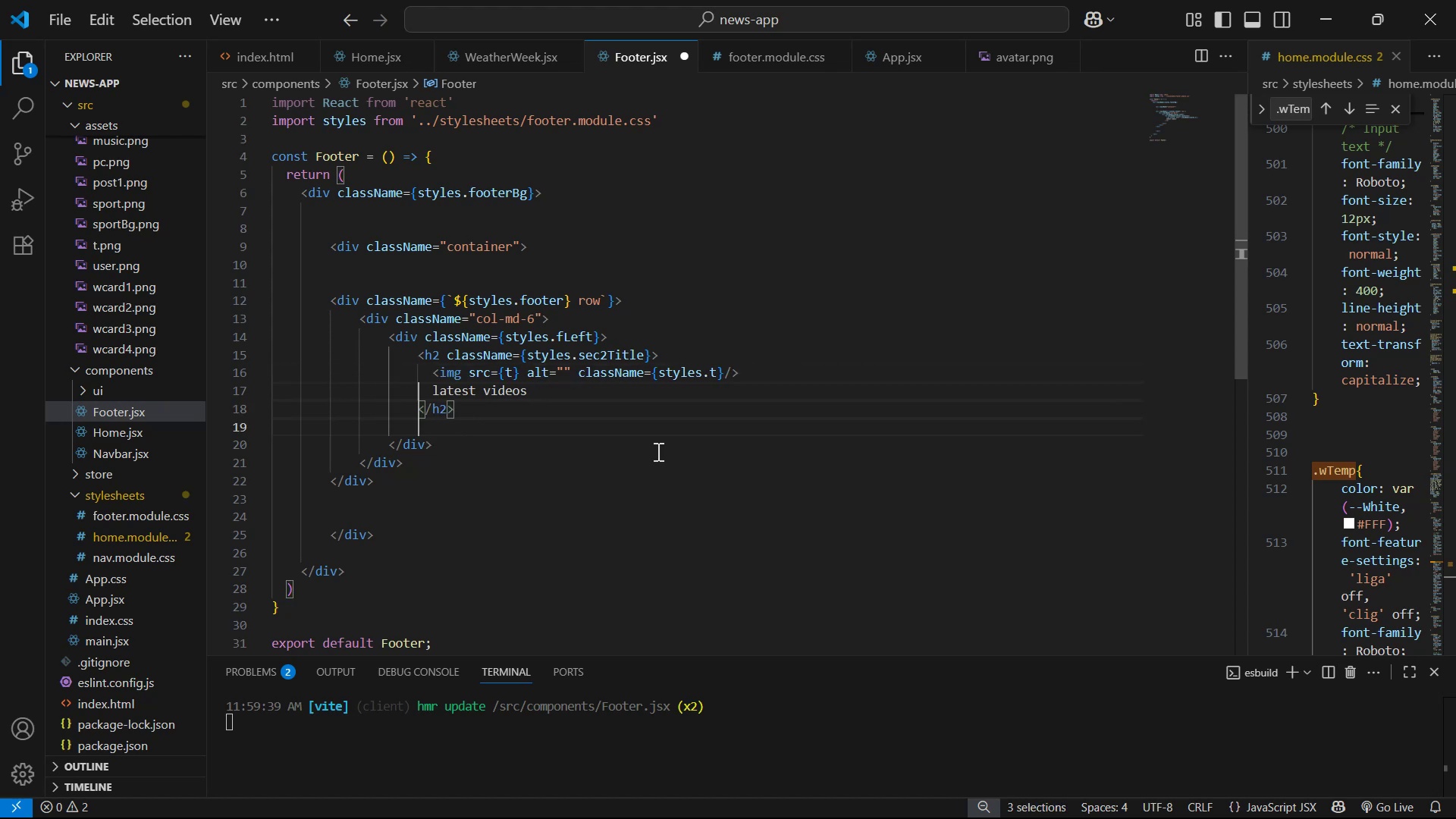 
key(ArrowUp)
 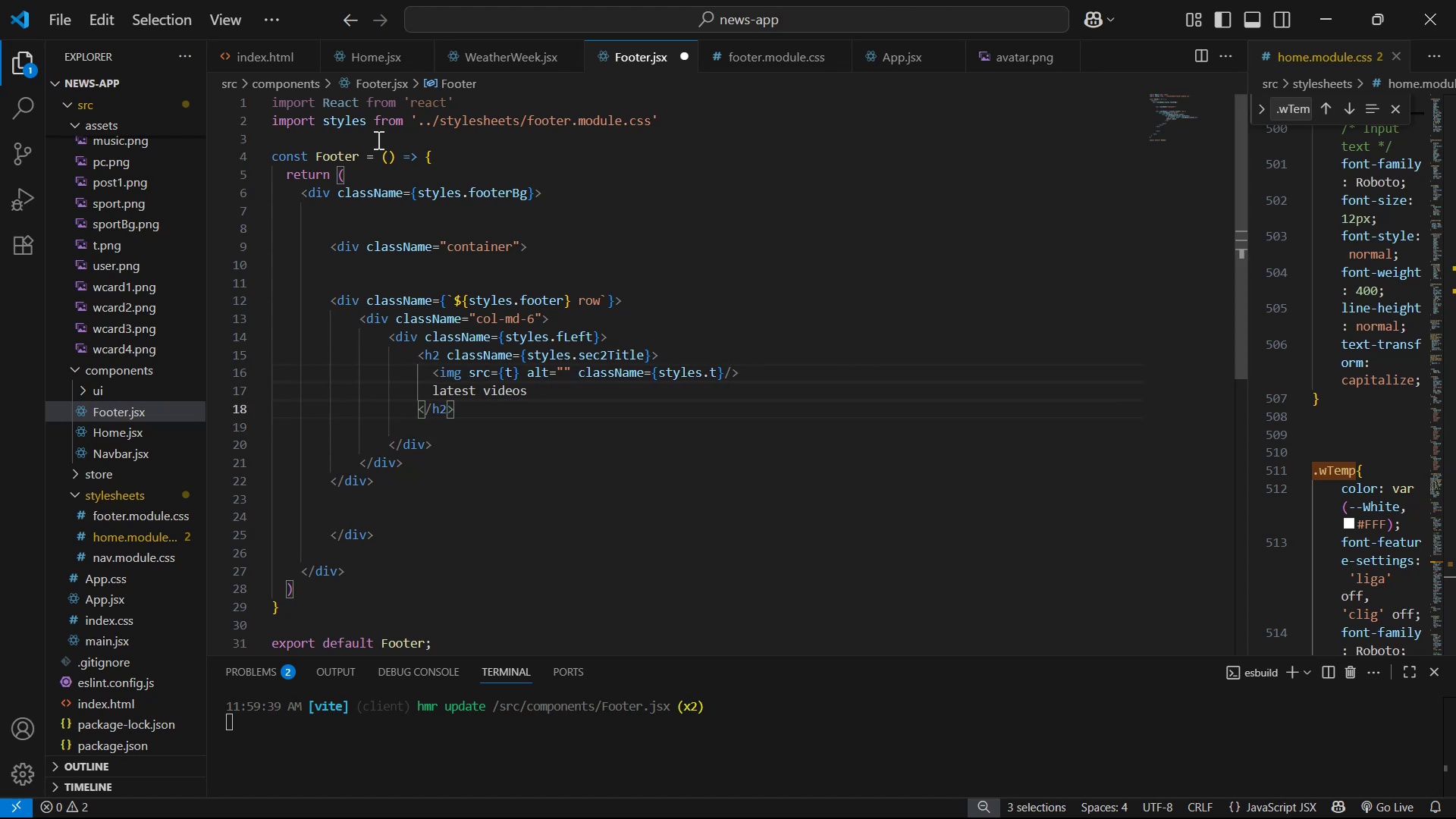 
left_click([491, 61])
 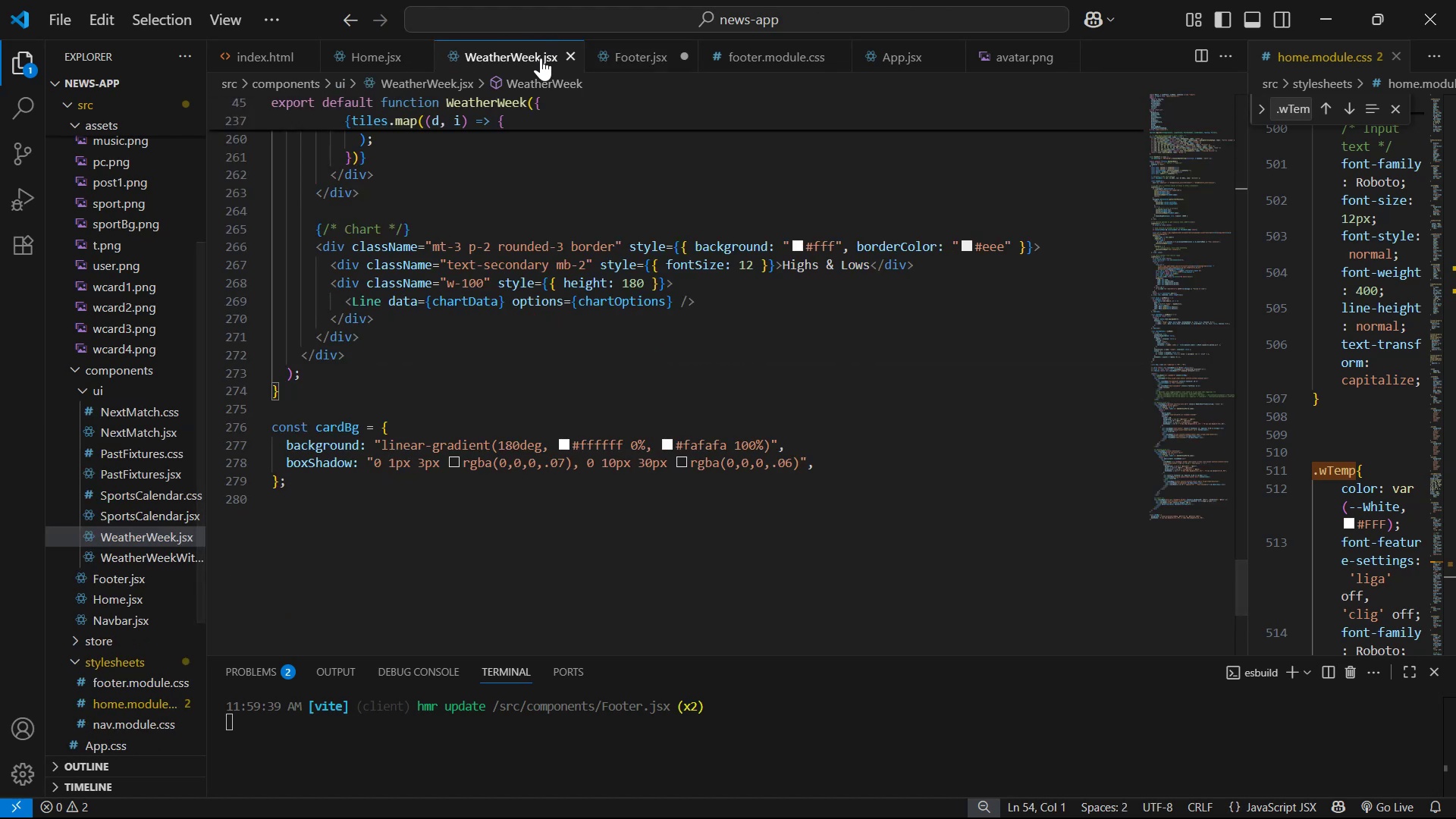 
left_click([372, 58])
 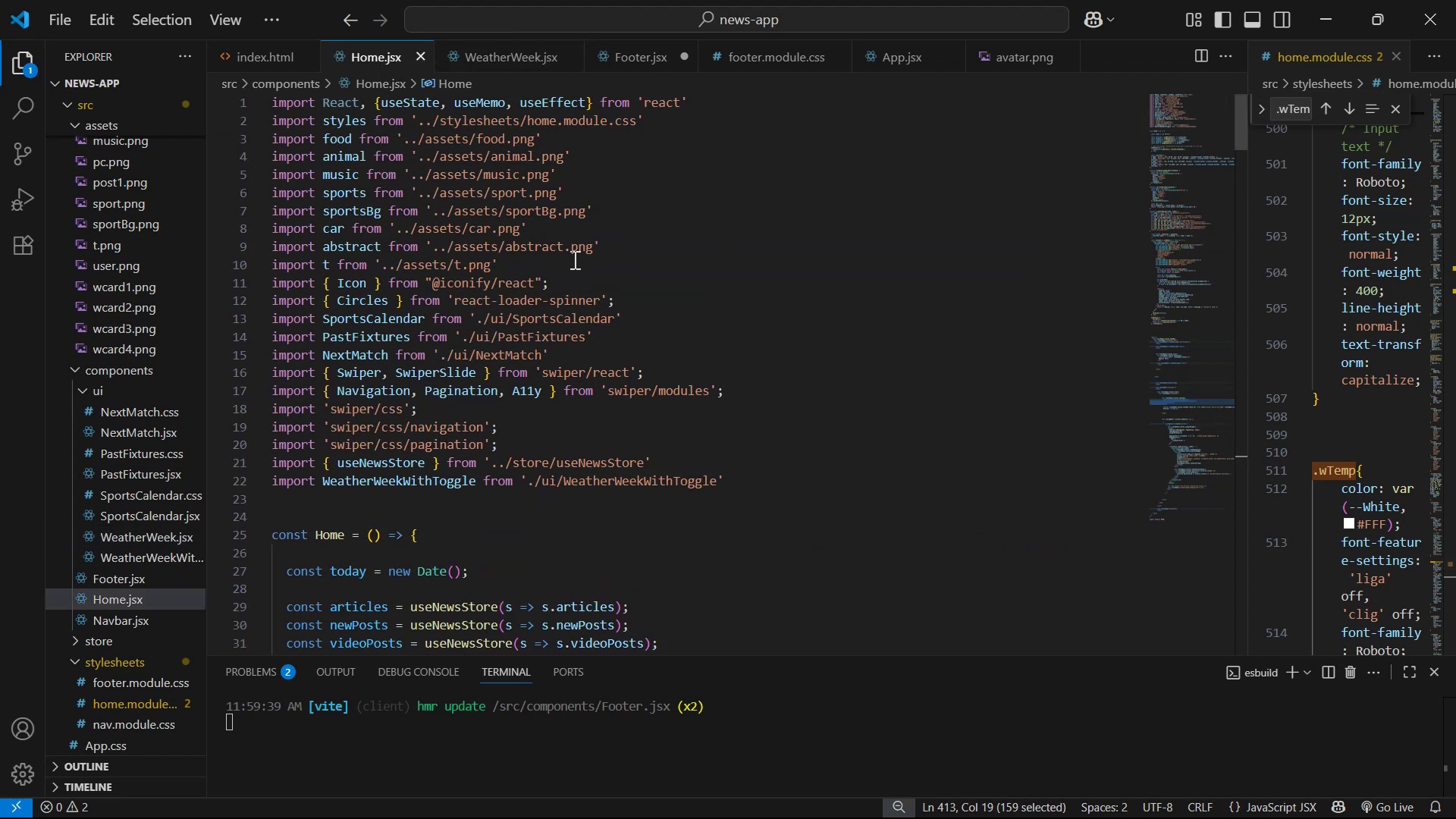 
wait(7.08)
 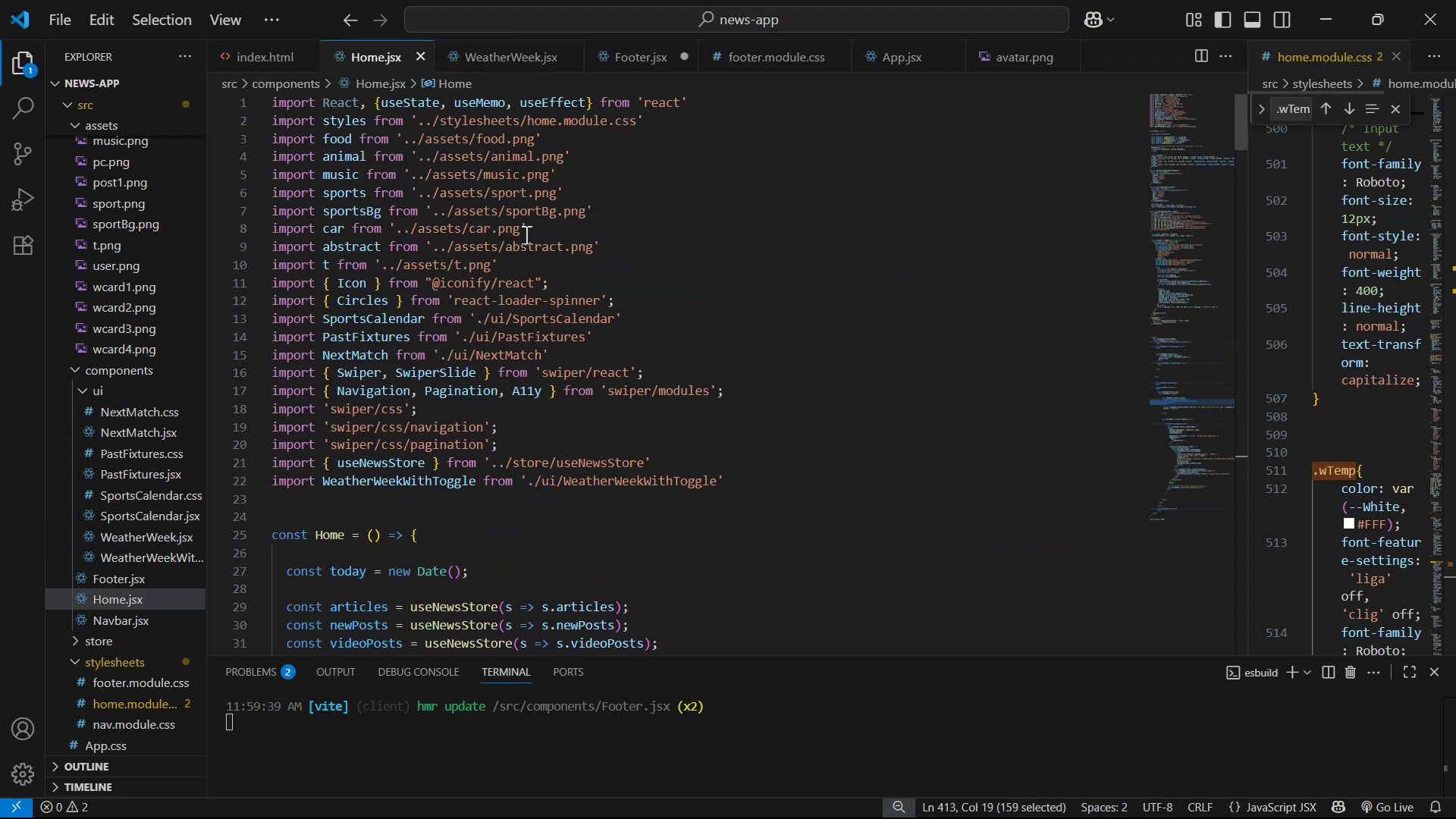 
left_click([580, 260])
 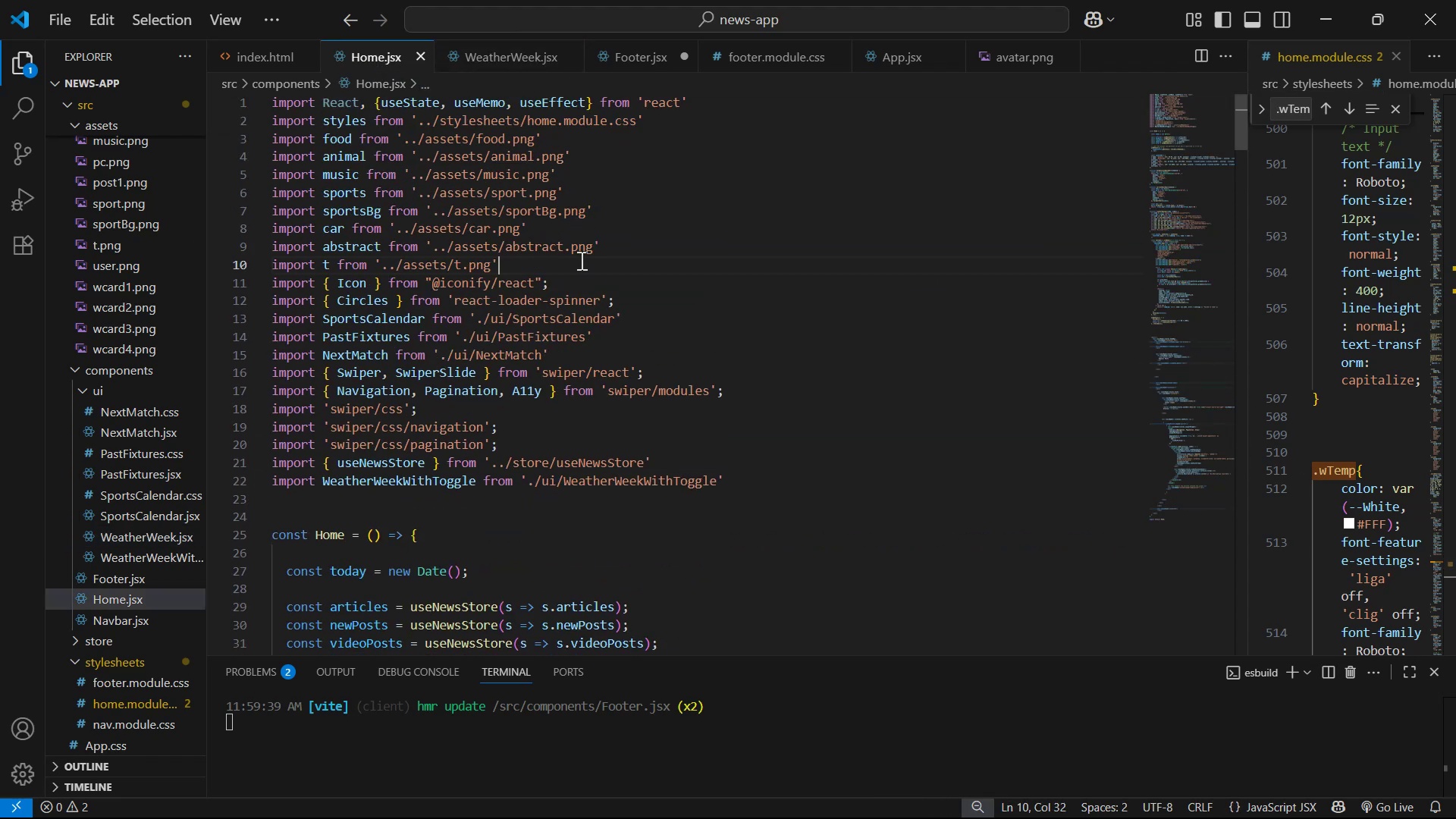 
key(Control+C)
 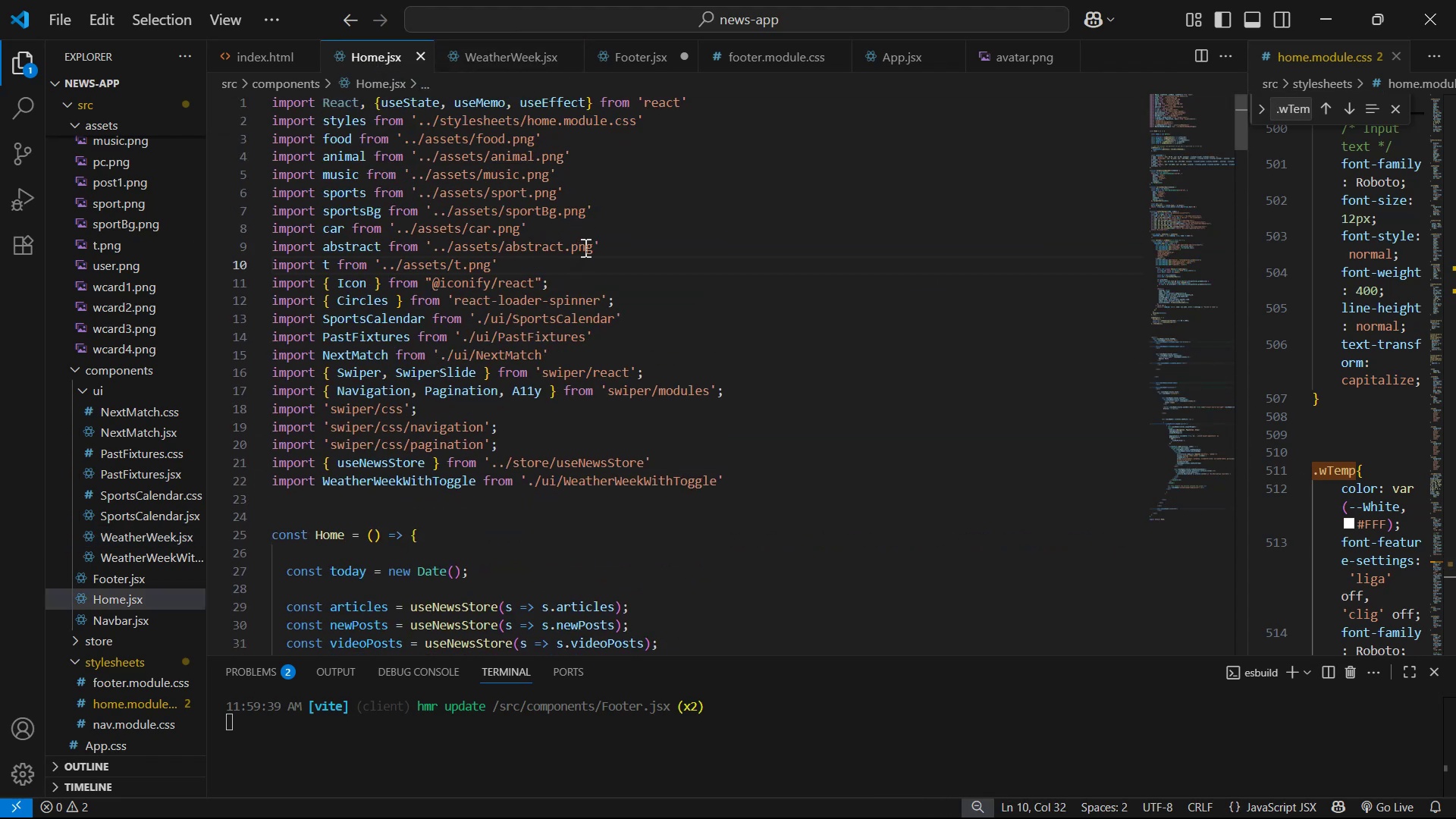 
key(Control+C)
 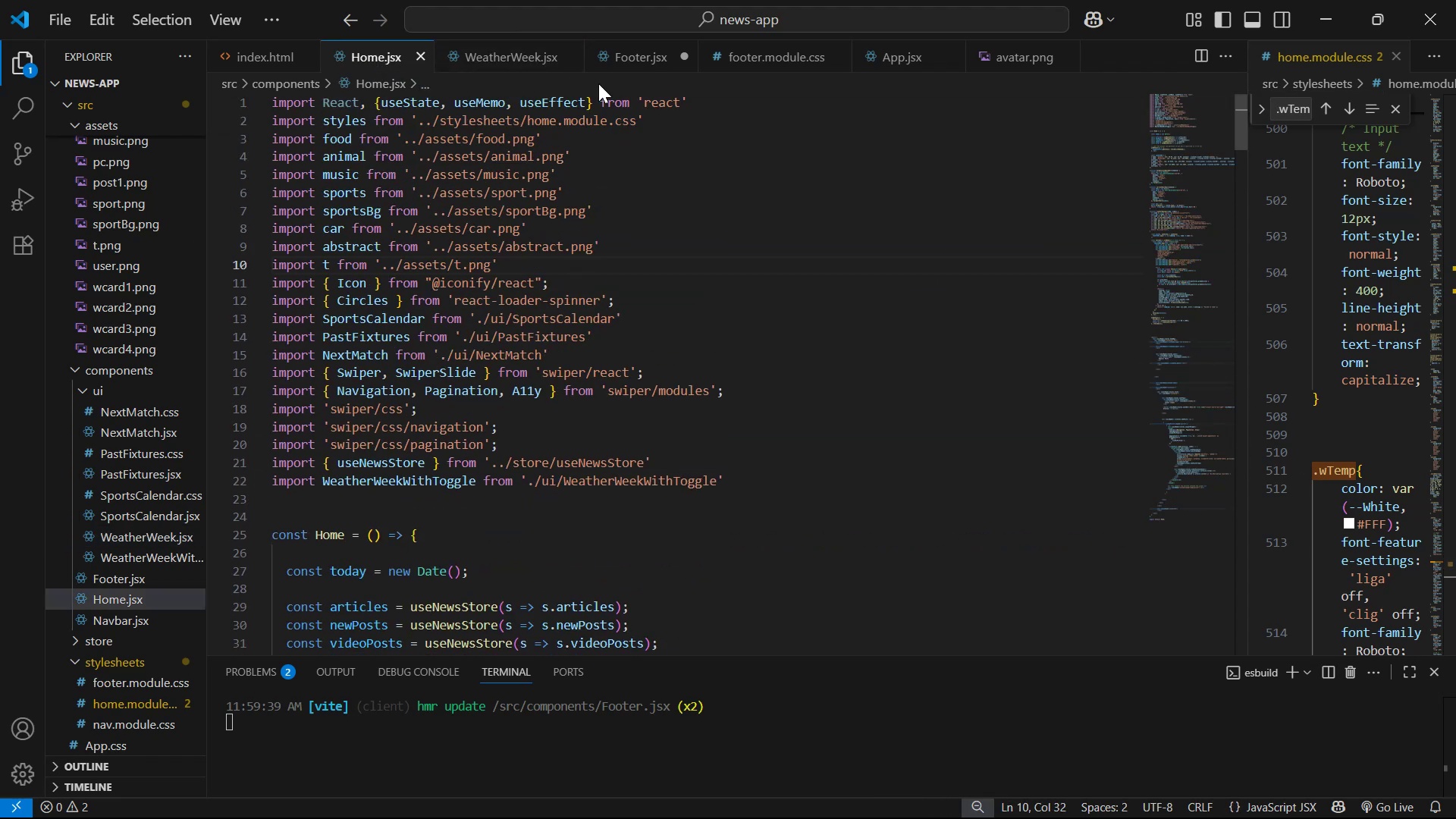 
left_click([616, 62])
 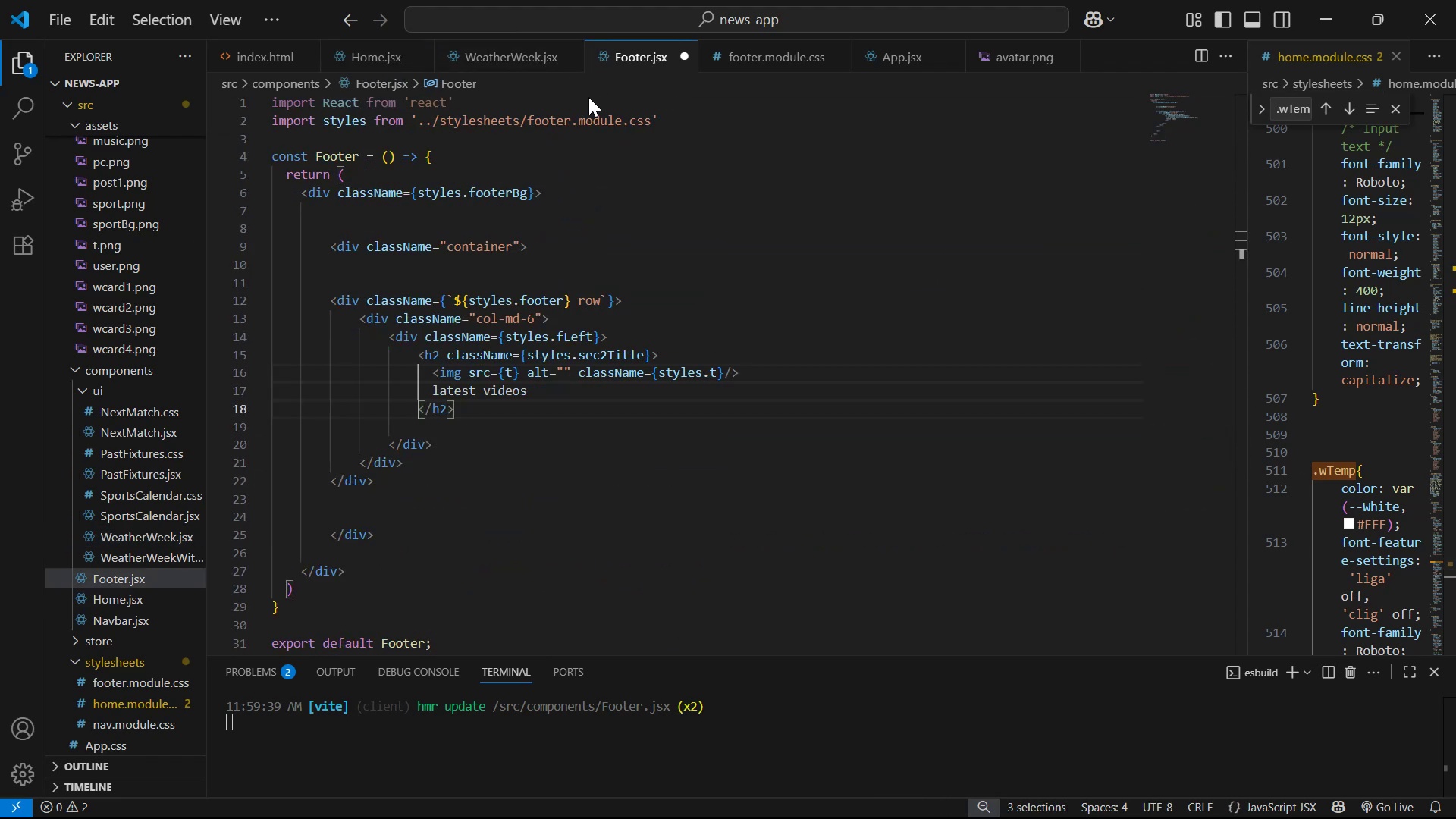 
scroll: coordinate [588, 122], scroll_direction: up, amount: 1.0
 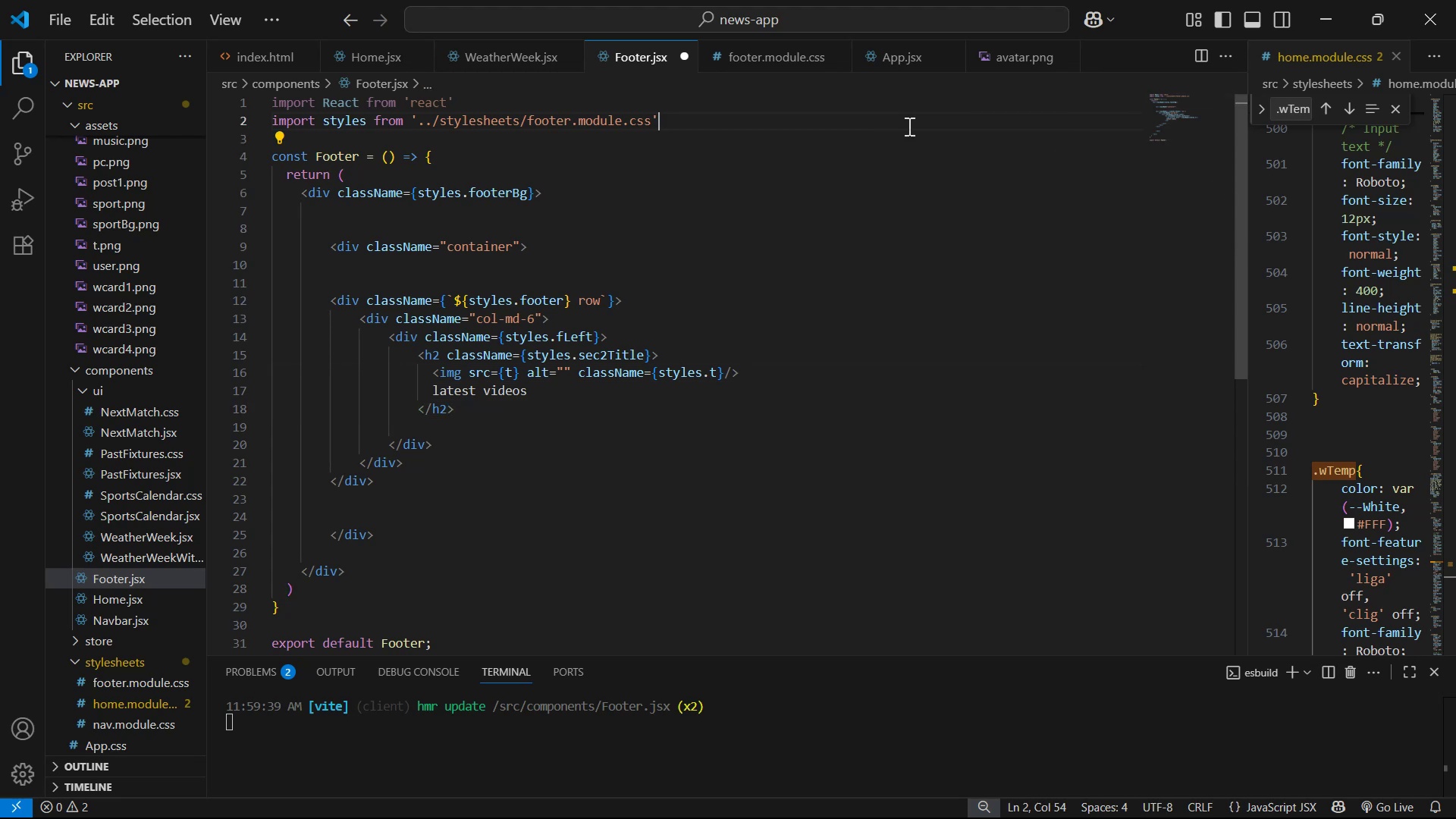 
key(Enter)
 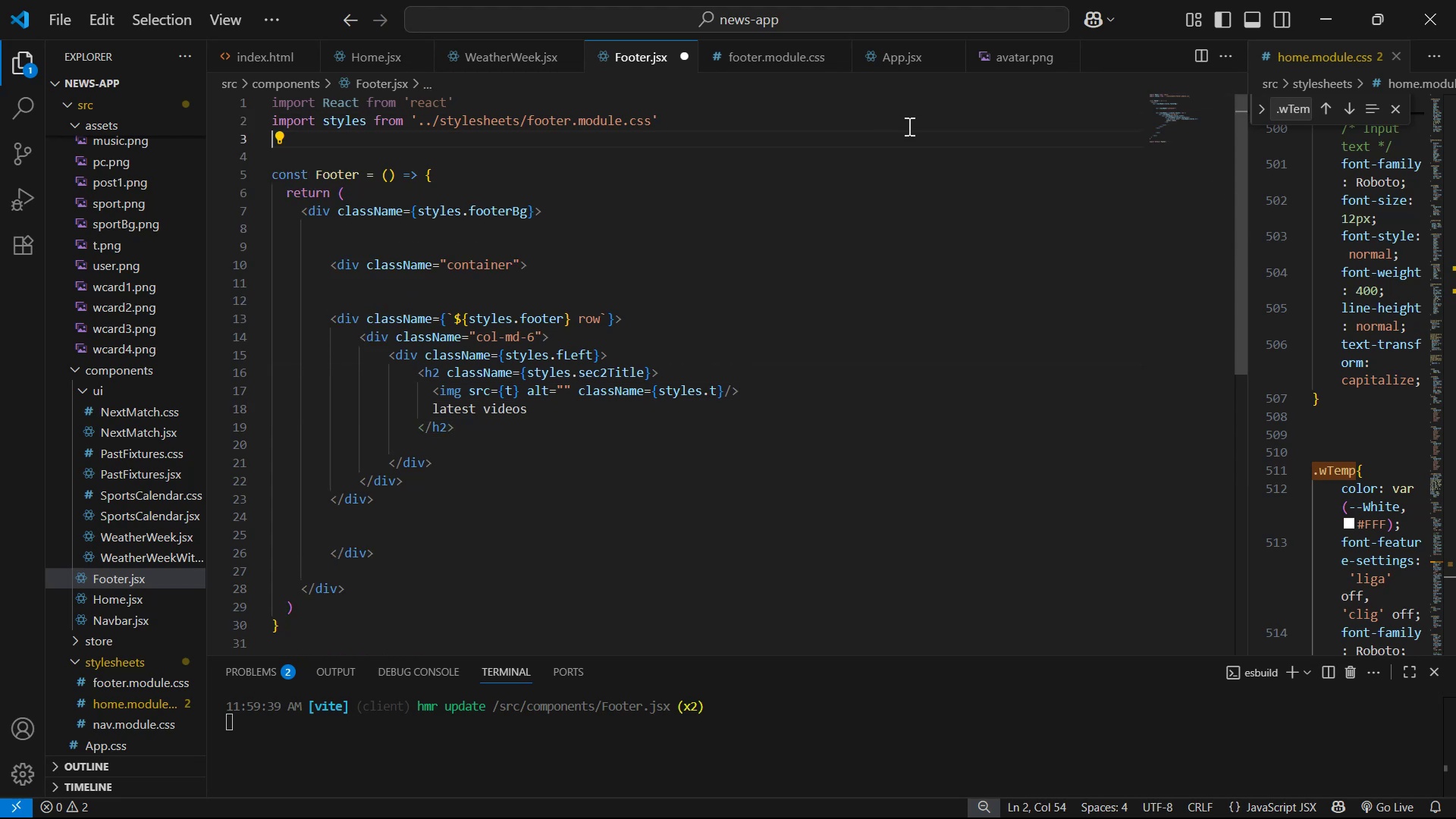 
key(Control+V)
 